 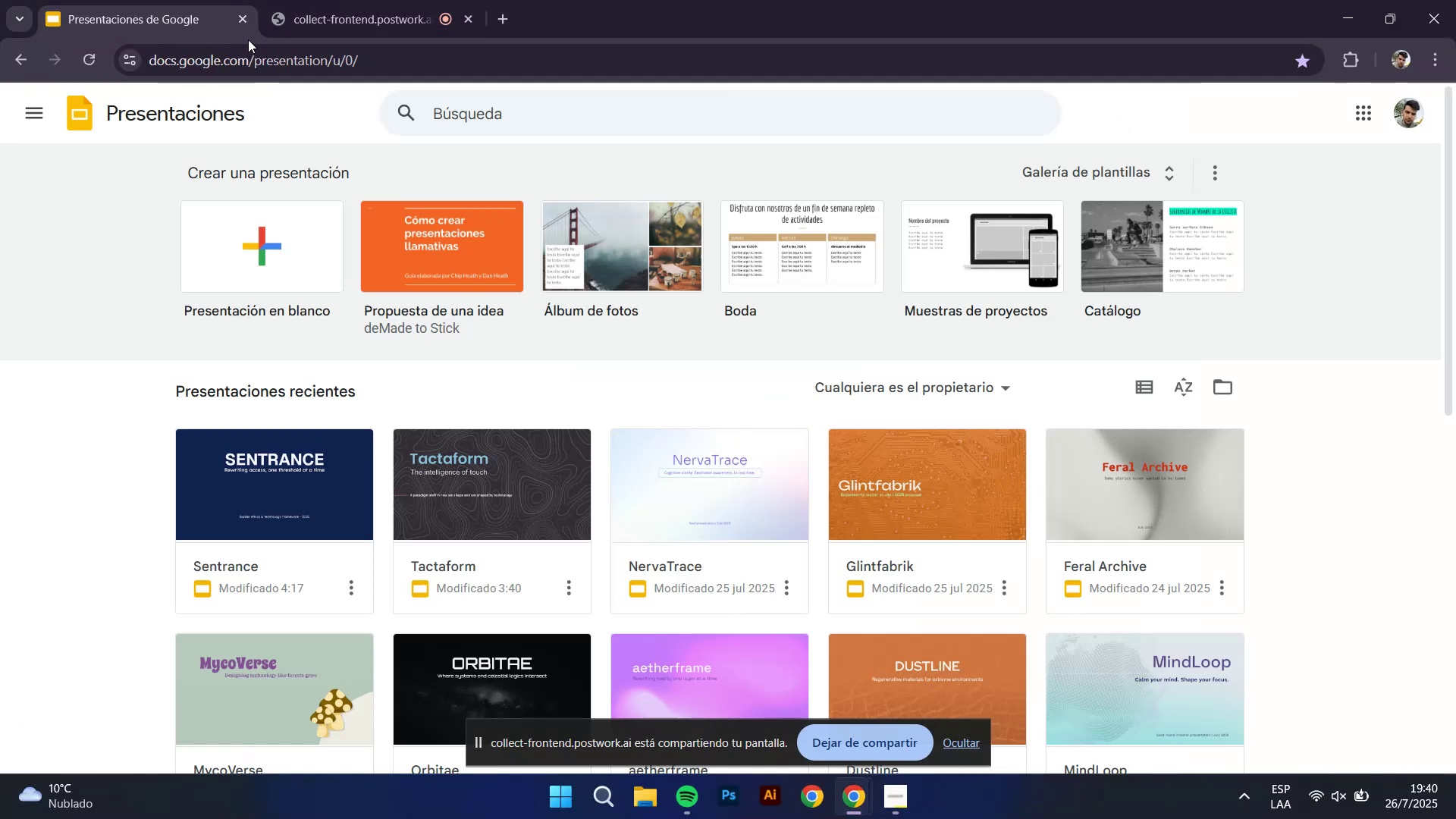 
left_click([318, 479])
 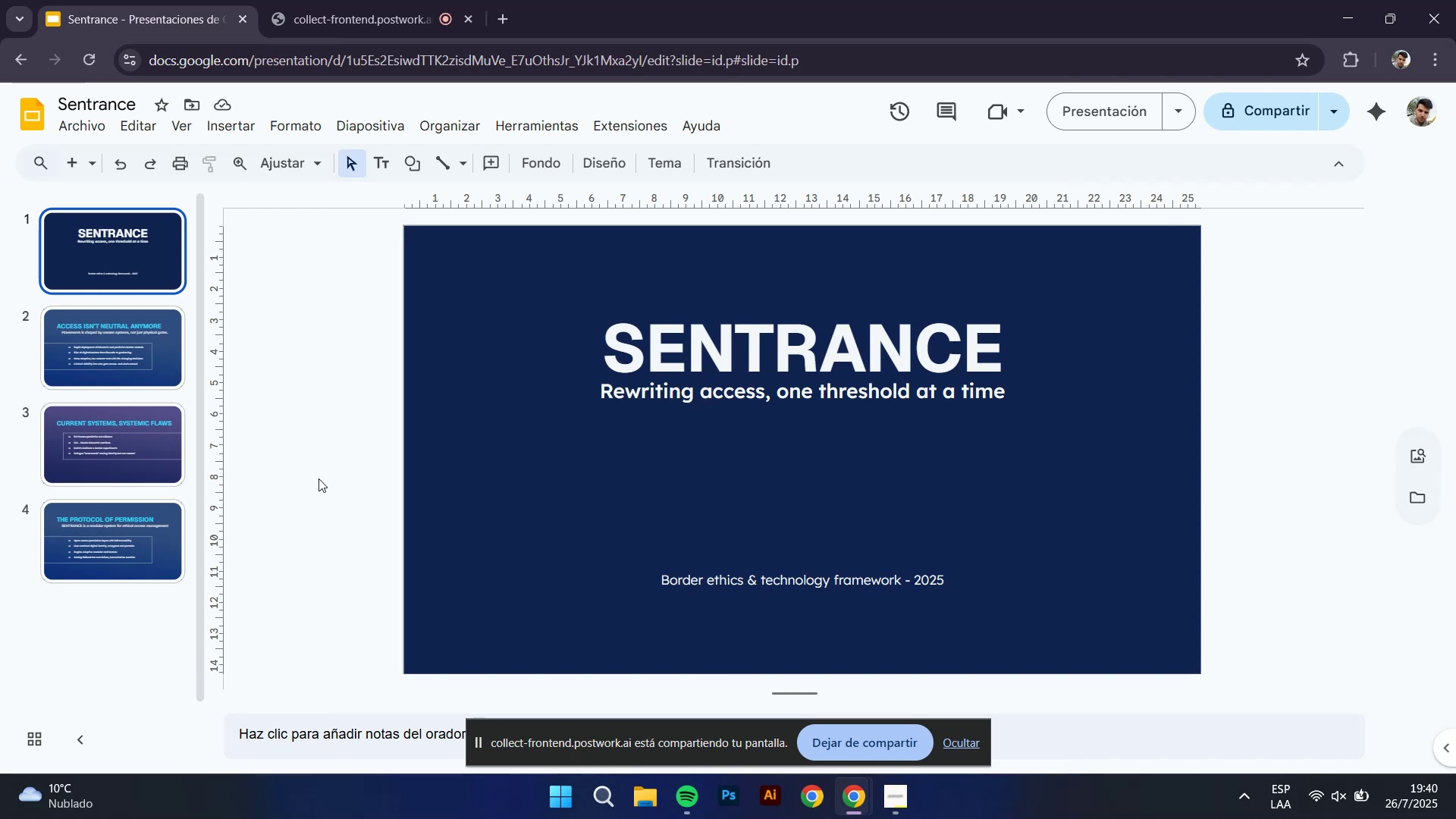 
wait(16.42)
 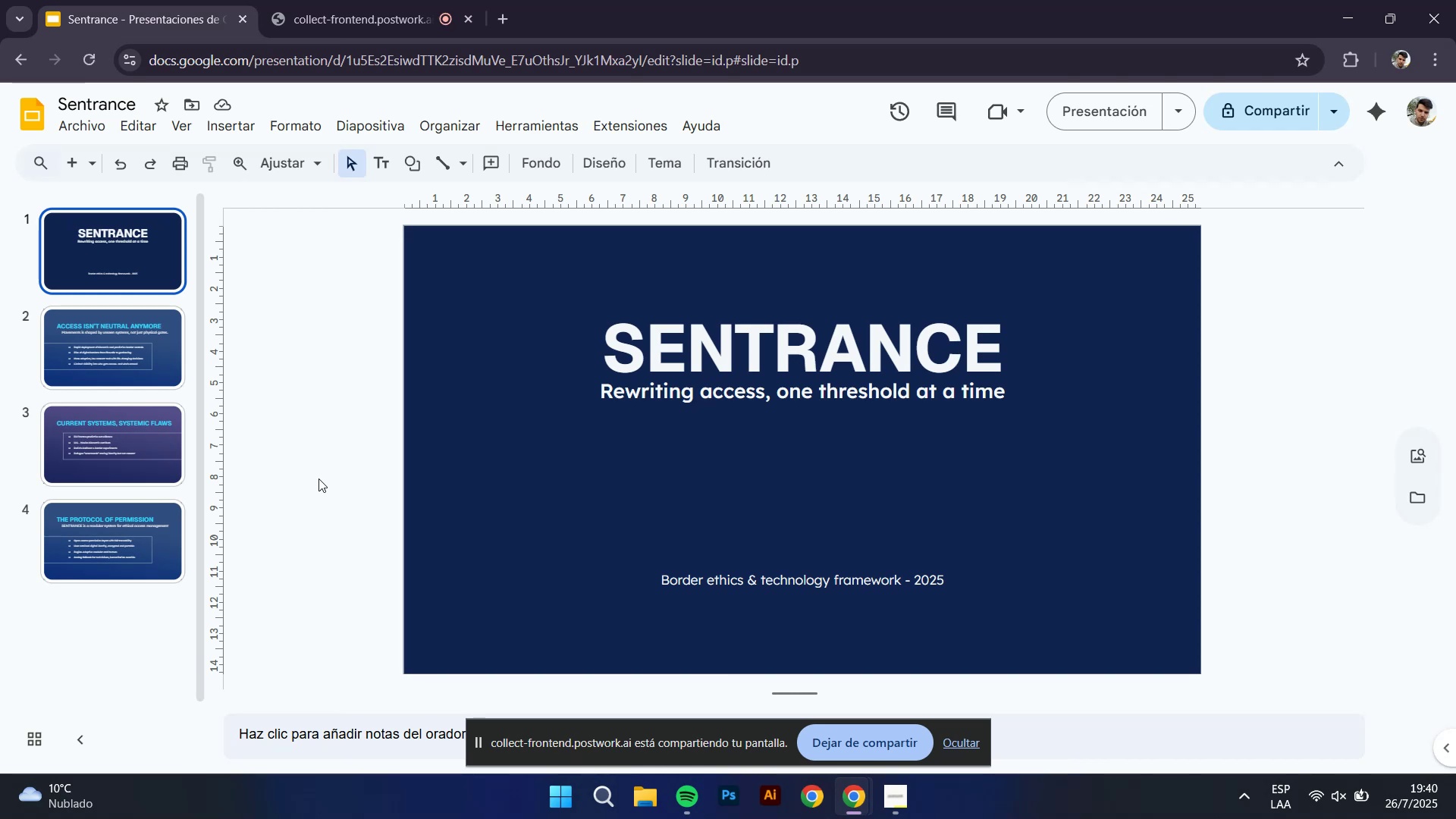 
left_click([171, 538])
 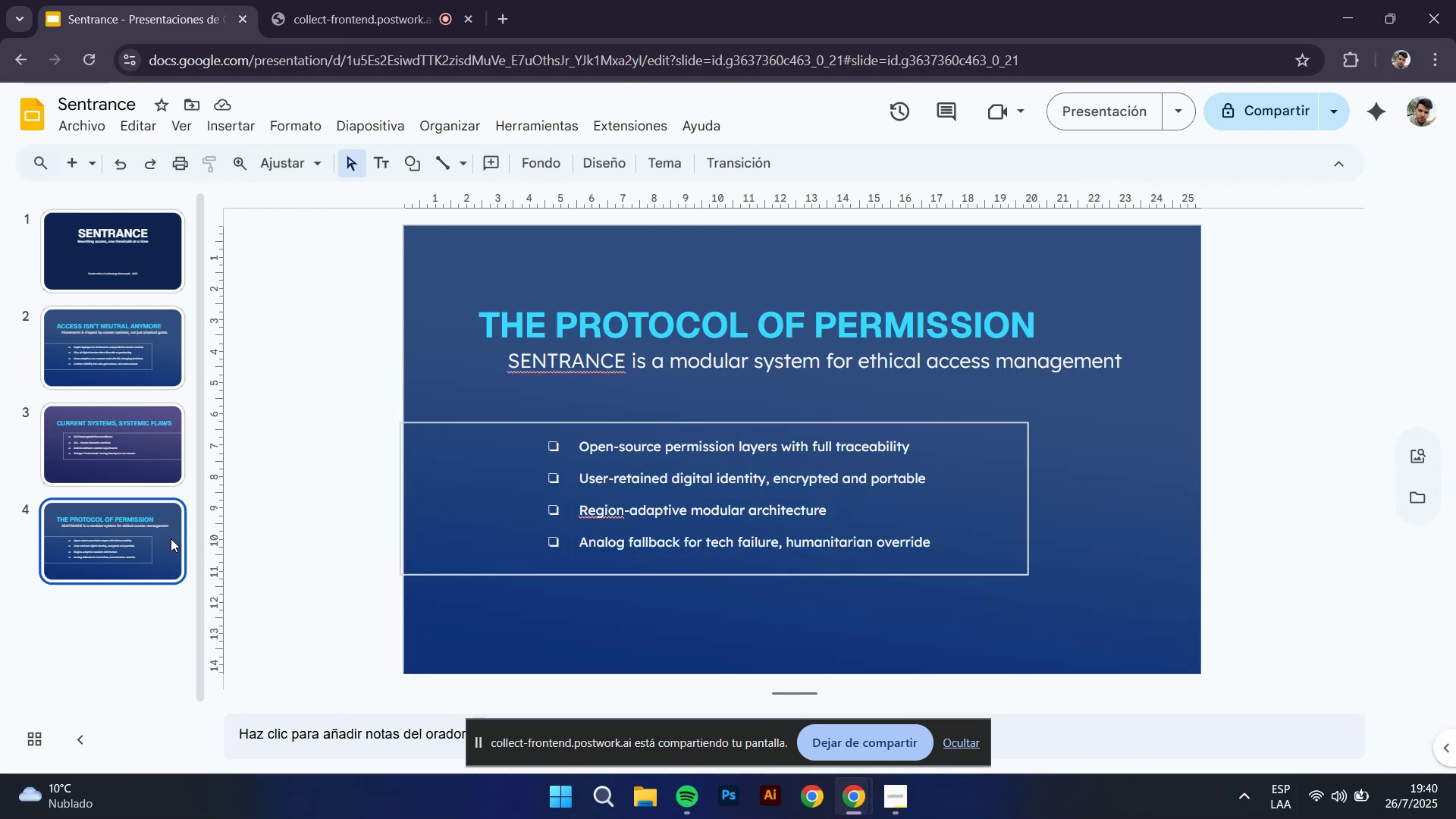 
wait(13.82)
 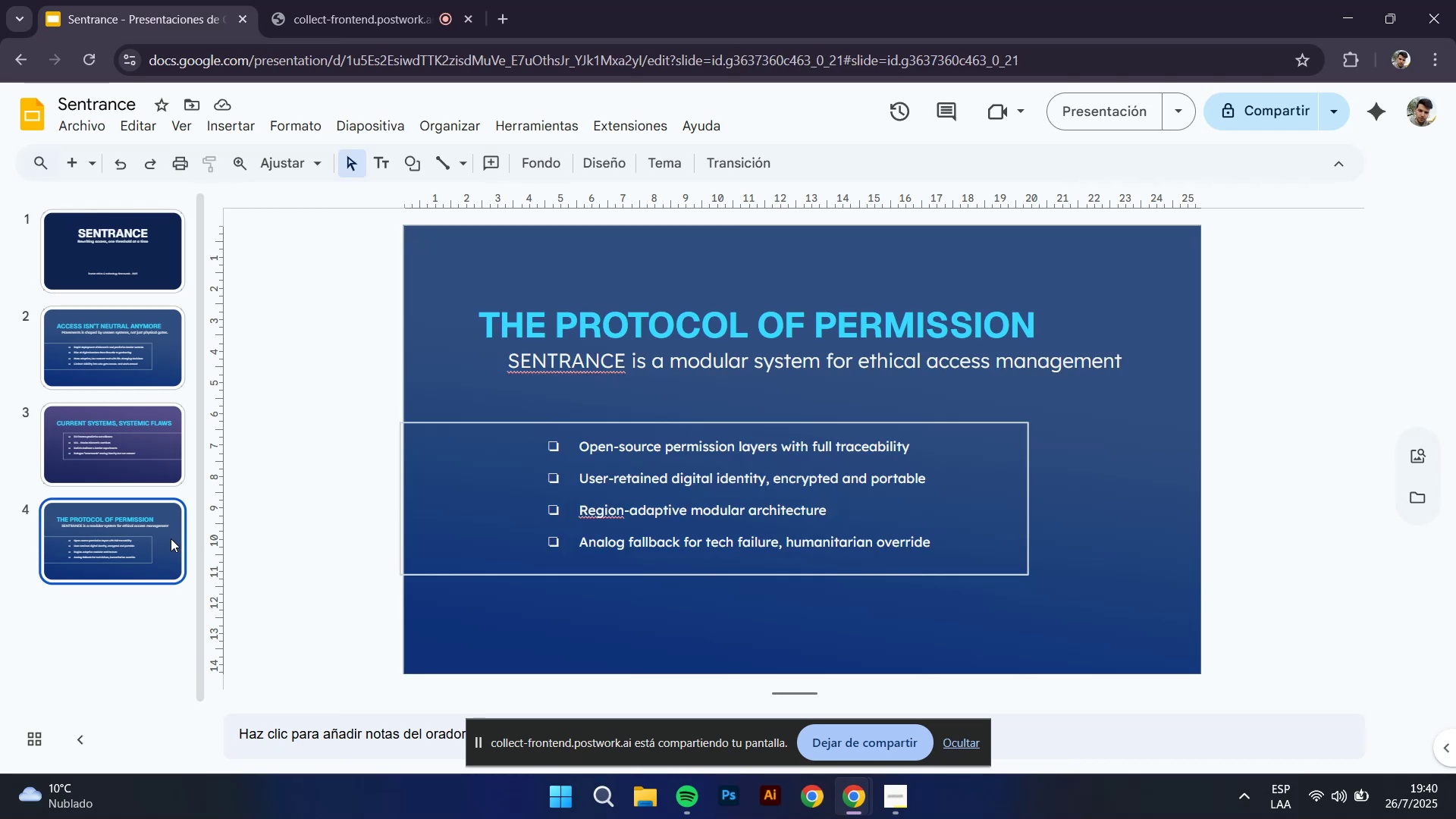 
left_click([770, 596])
 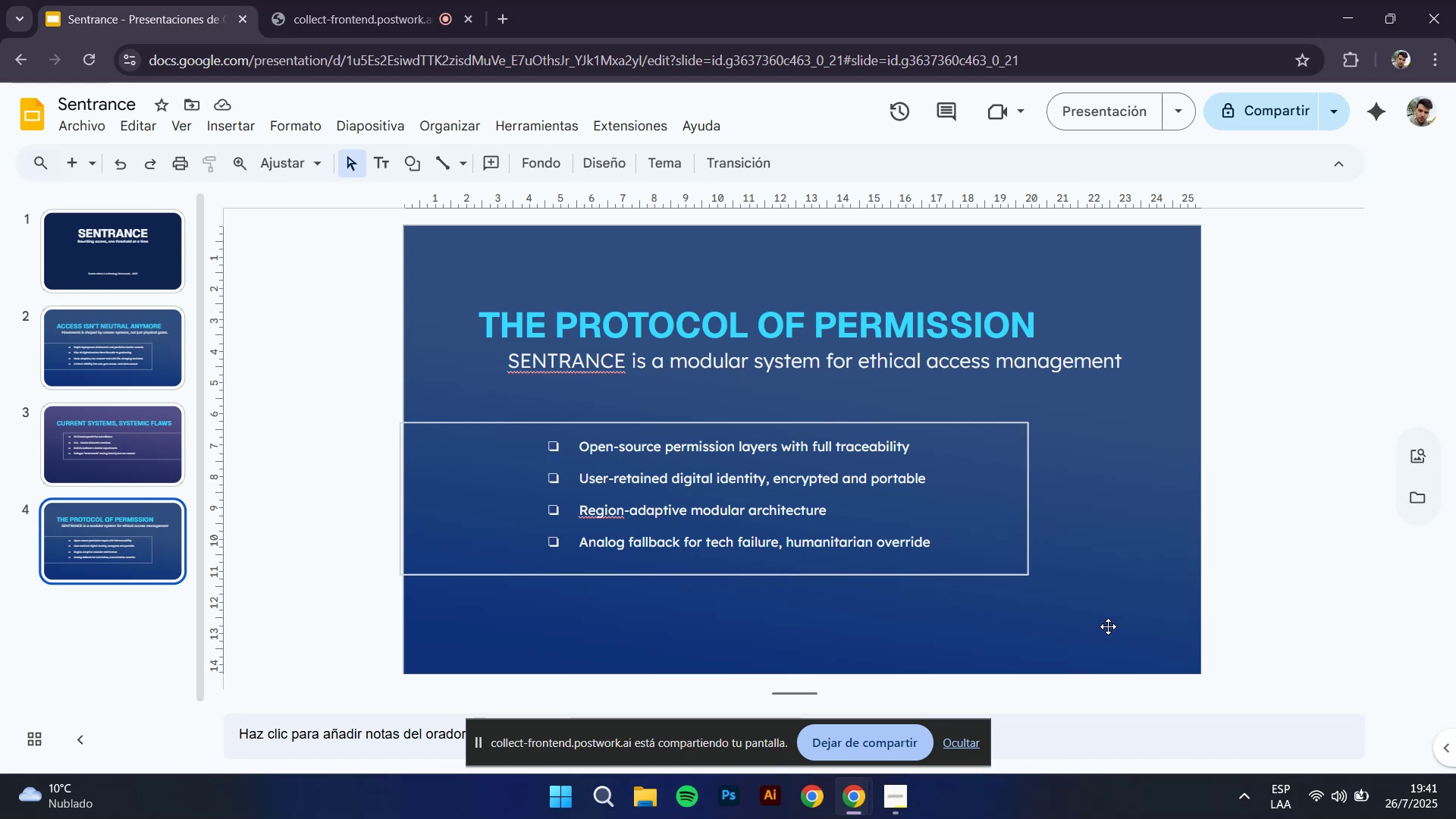 
mouse_move([871, 777])
 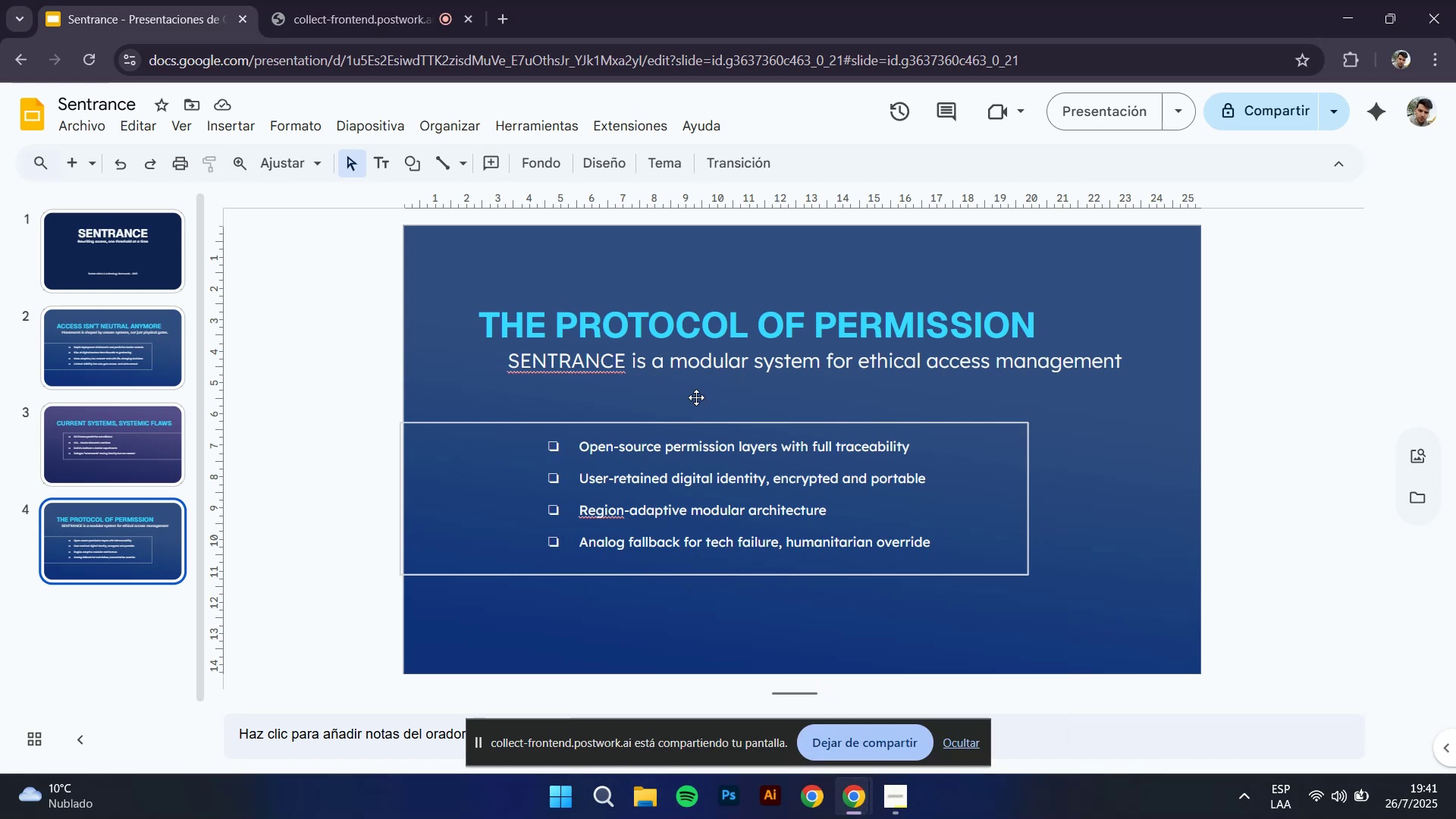 
left_click([780, 0])
 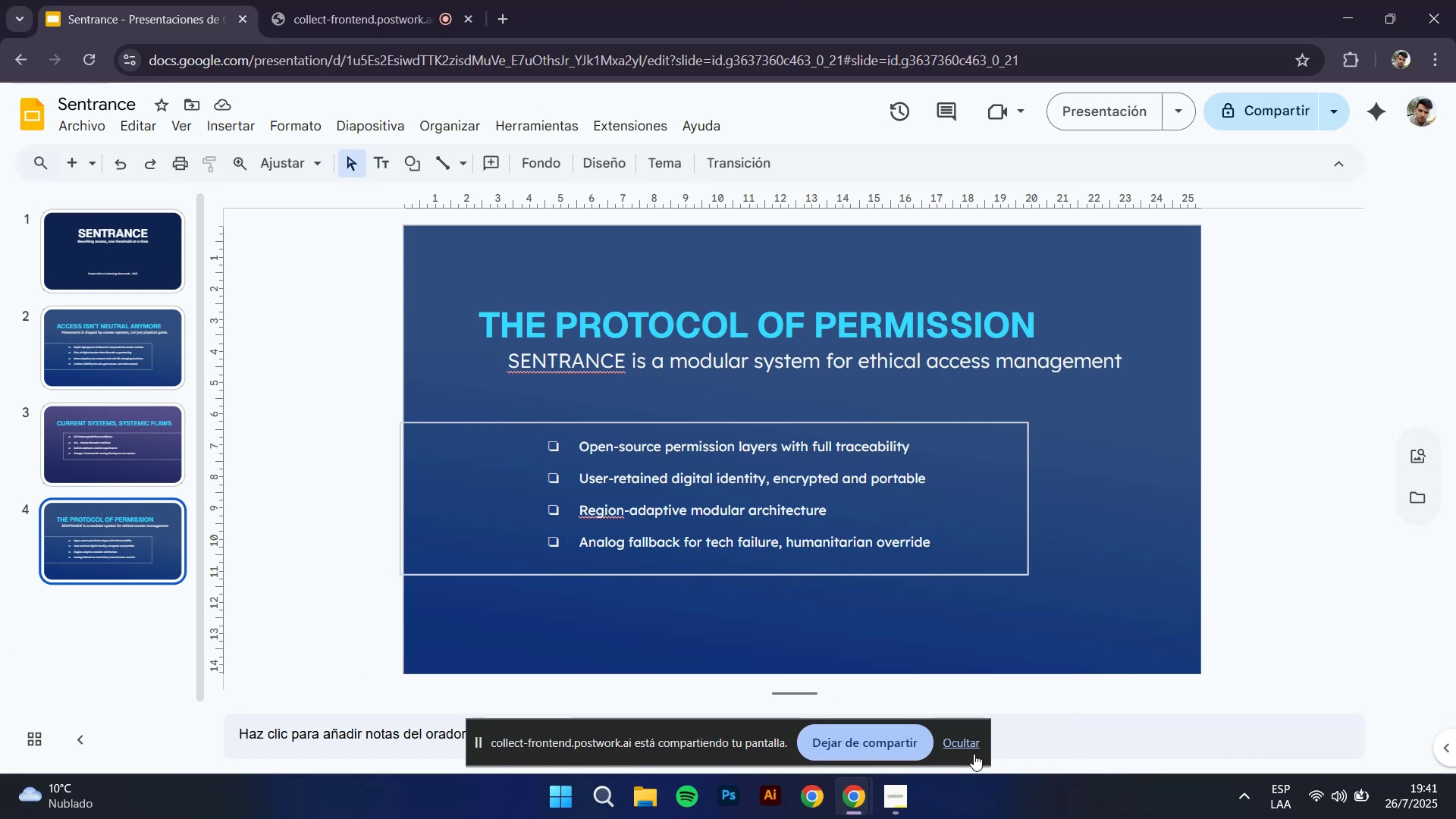 
left_click([972, 742])
 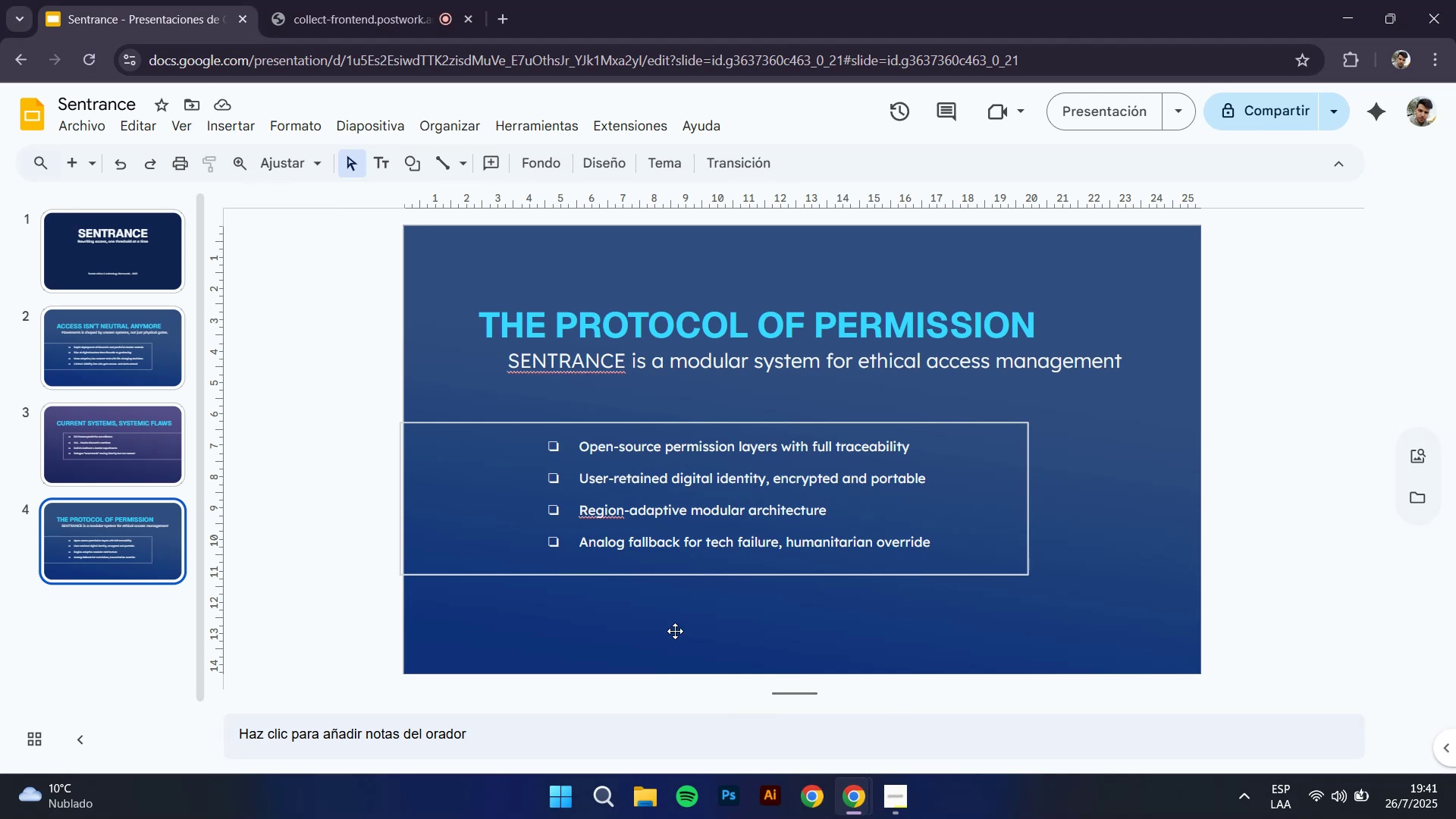 
left_click([79, 441])
 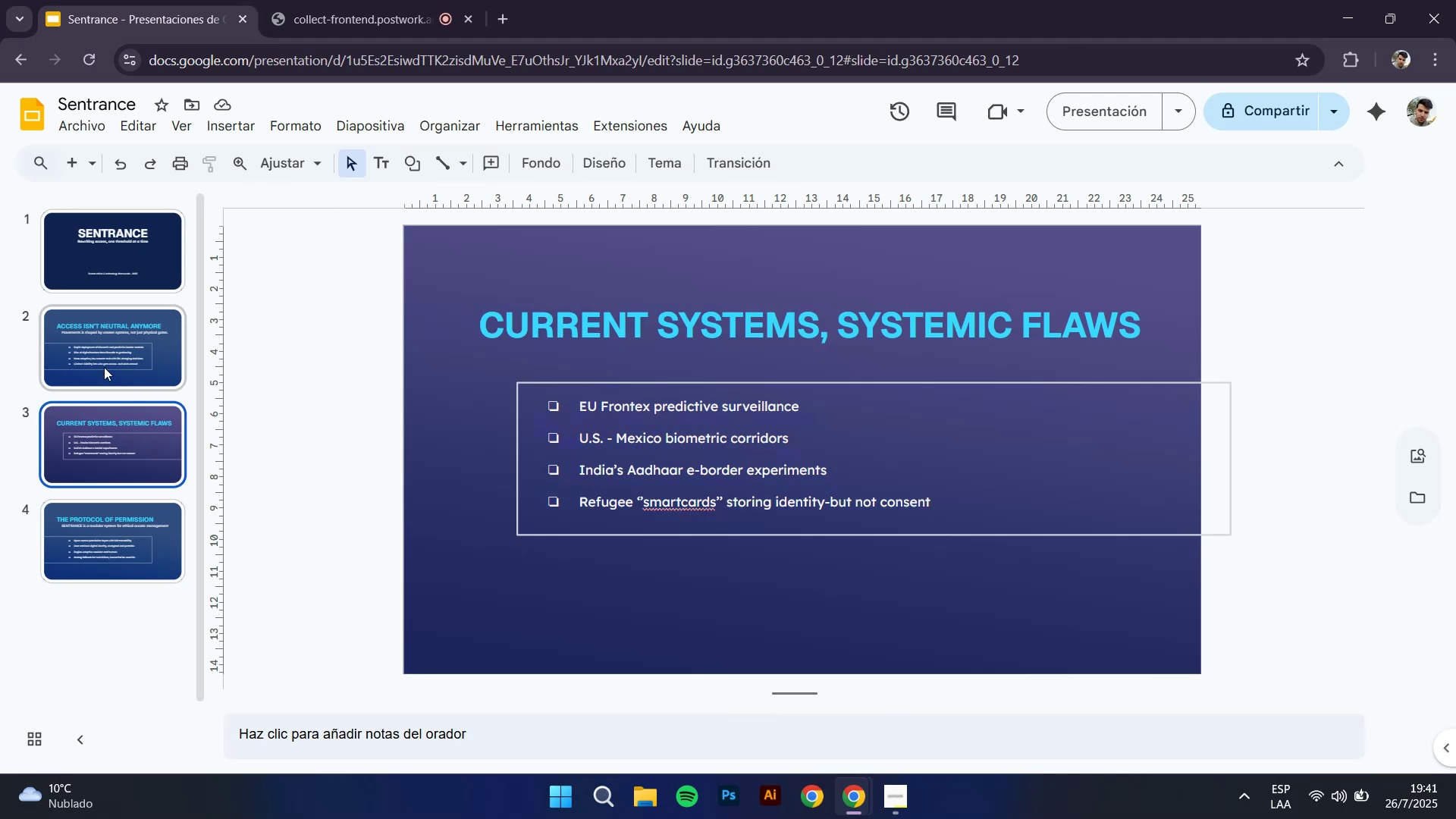 
left_click([108, 358])
 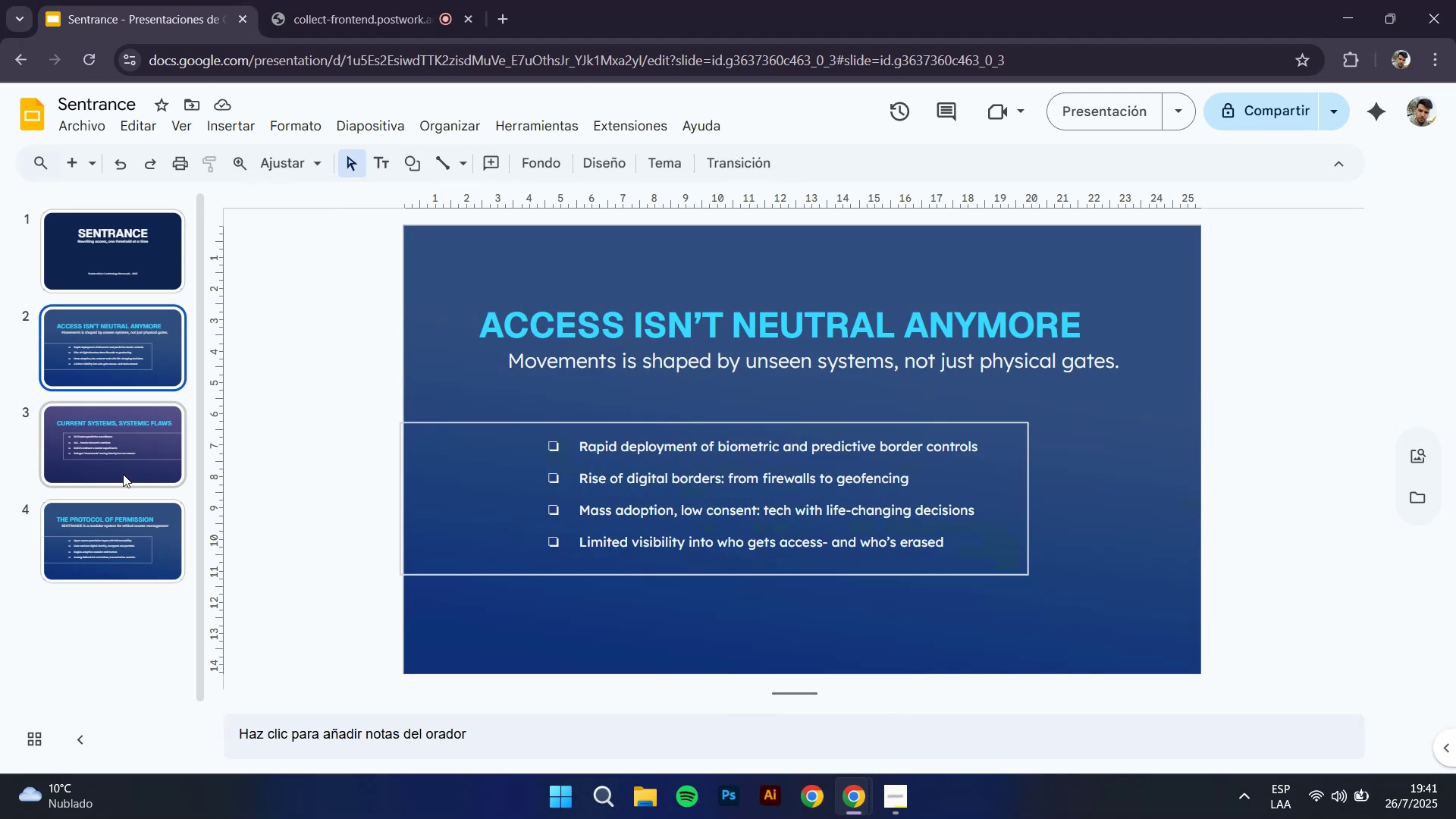 
left_click([123, 474])
 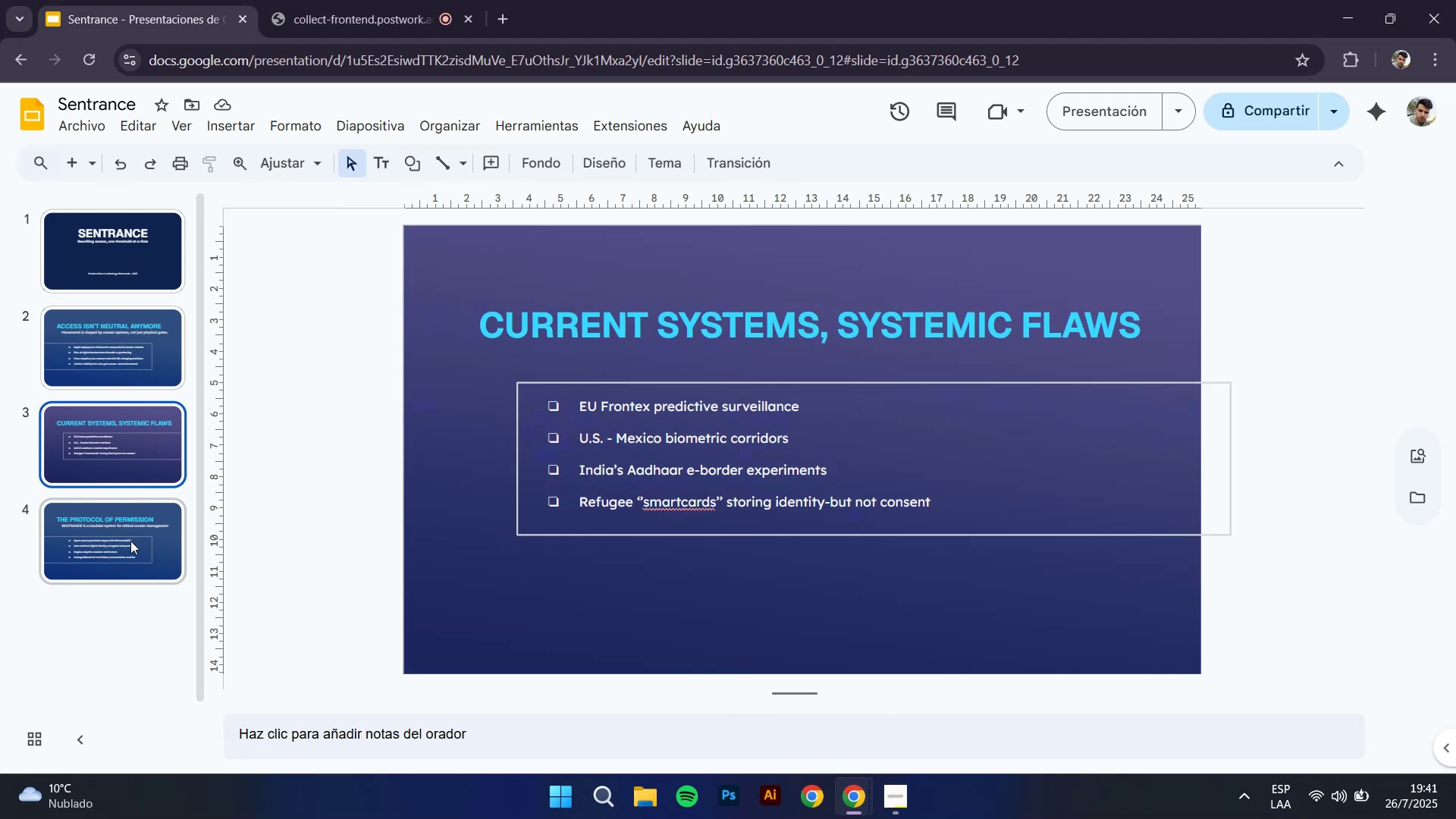 
left_click([130, 541])
 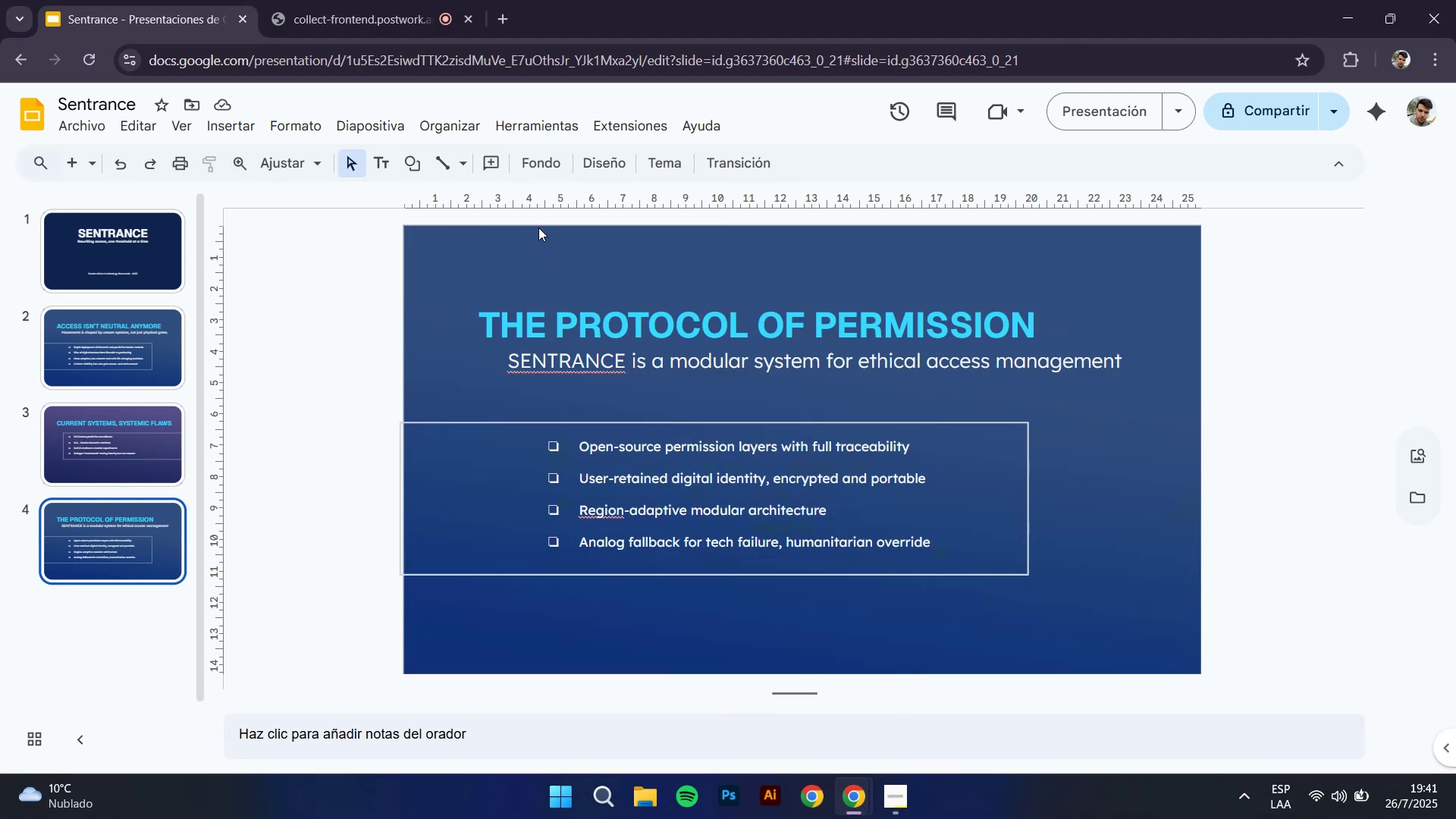 
left_click([507, 274])
 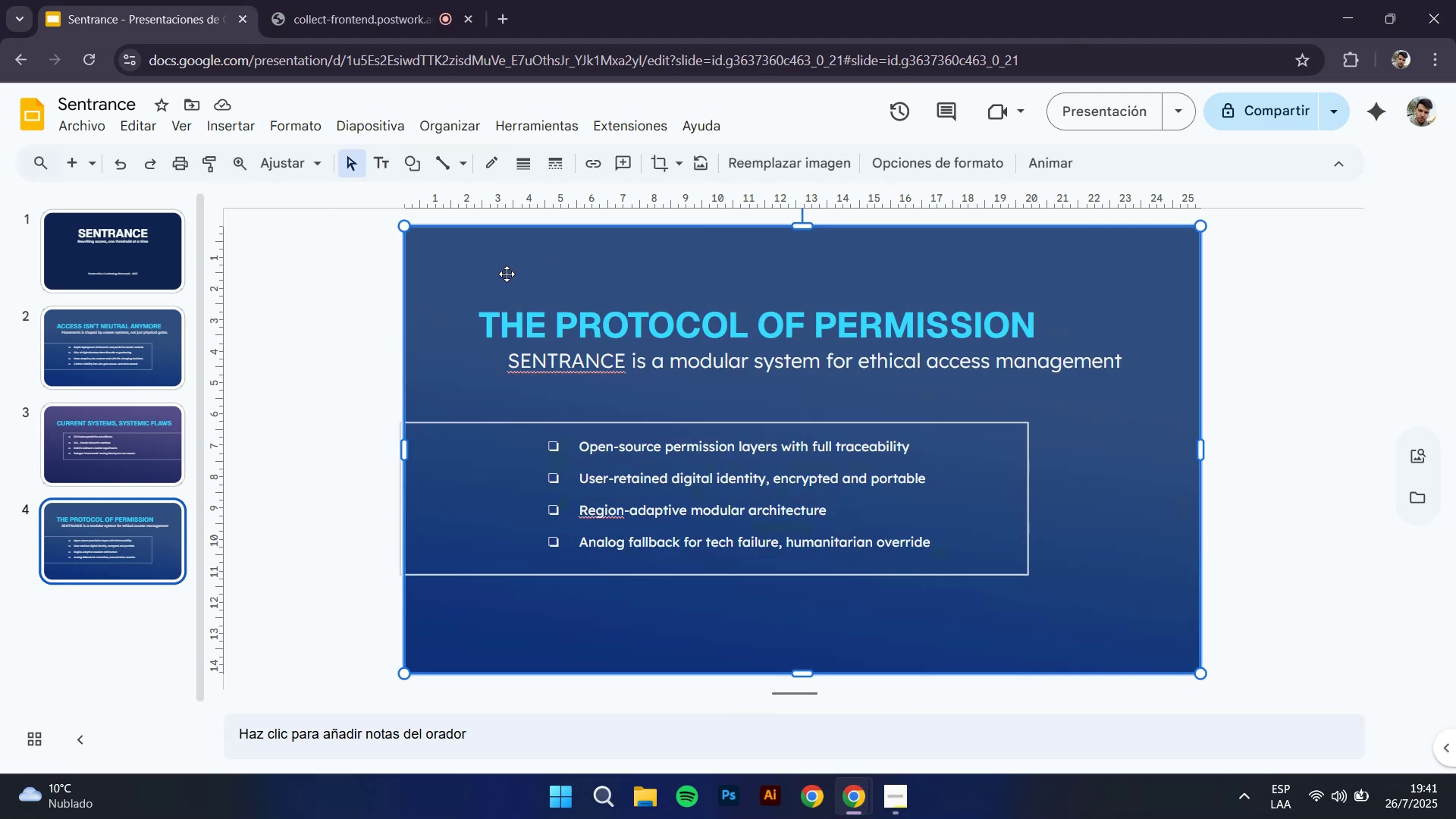 
key(Delete)
 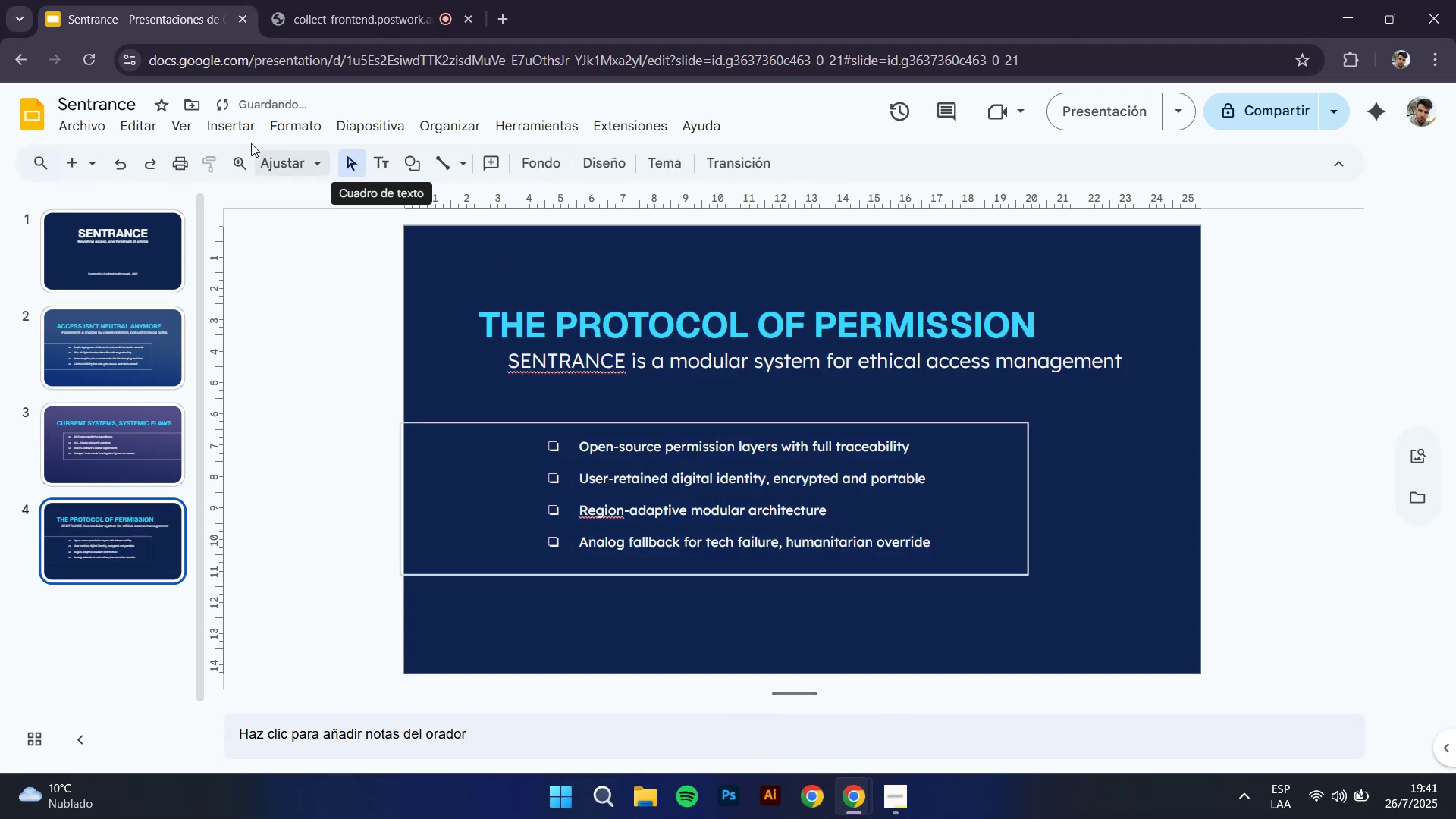 
left_click([228, 124])
 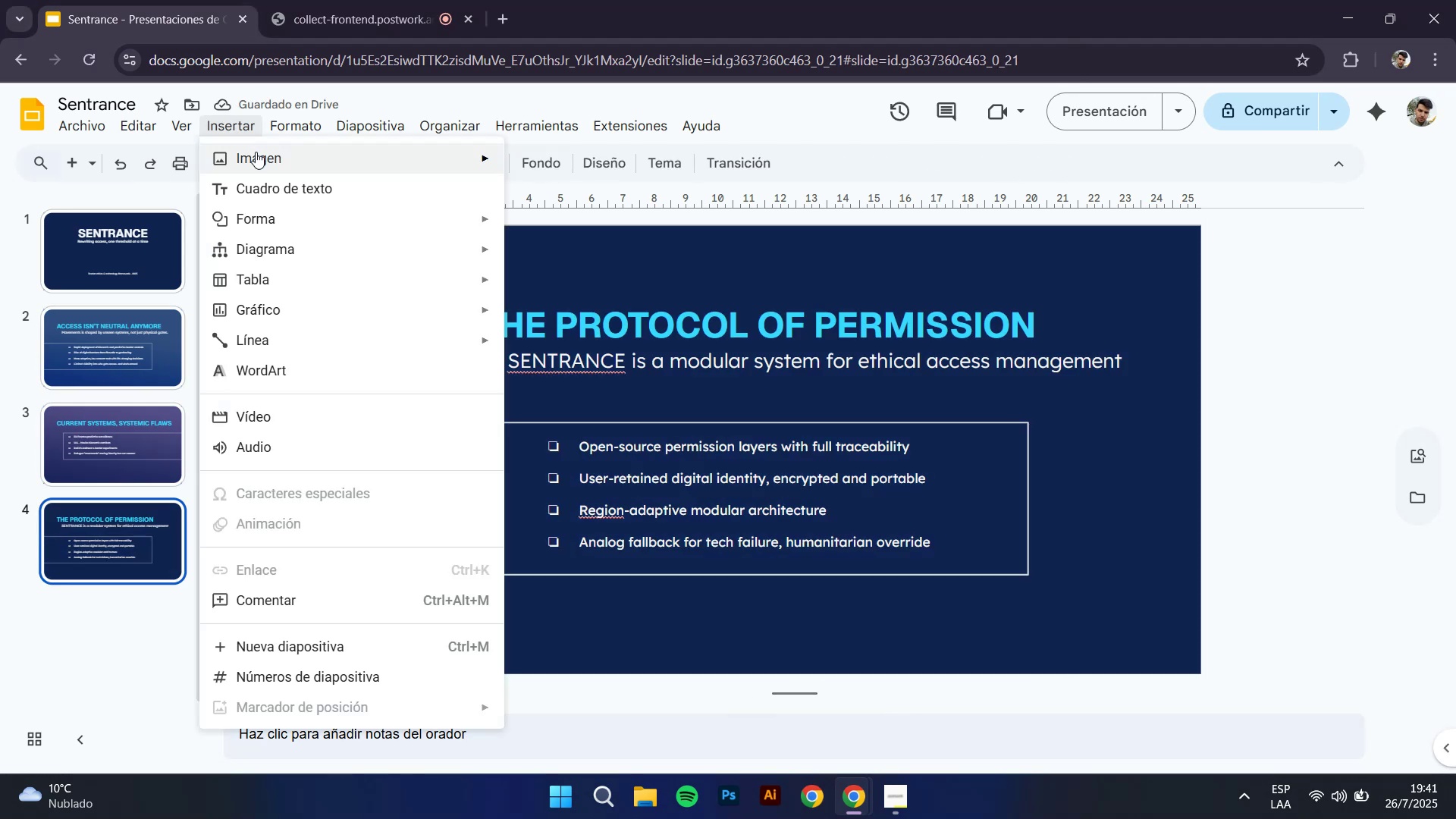 
left_click([259, 156])
 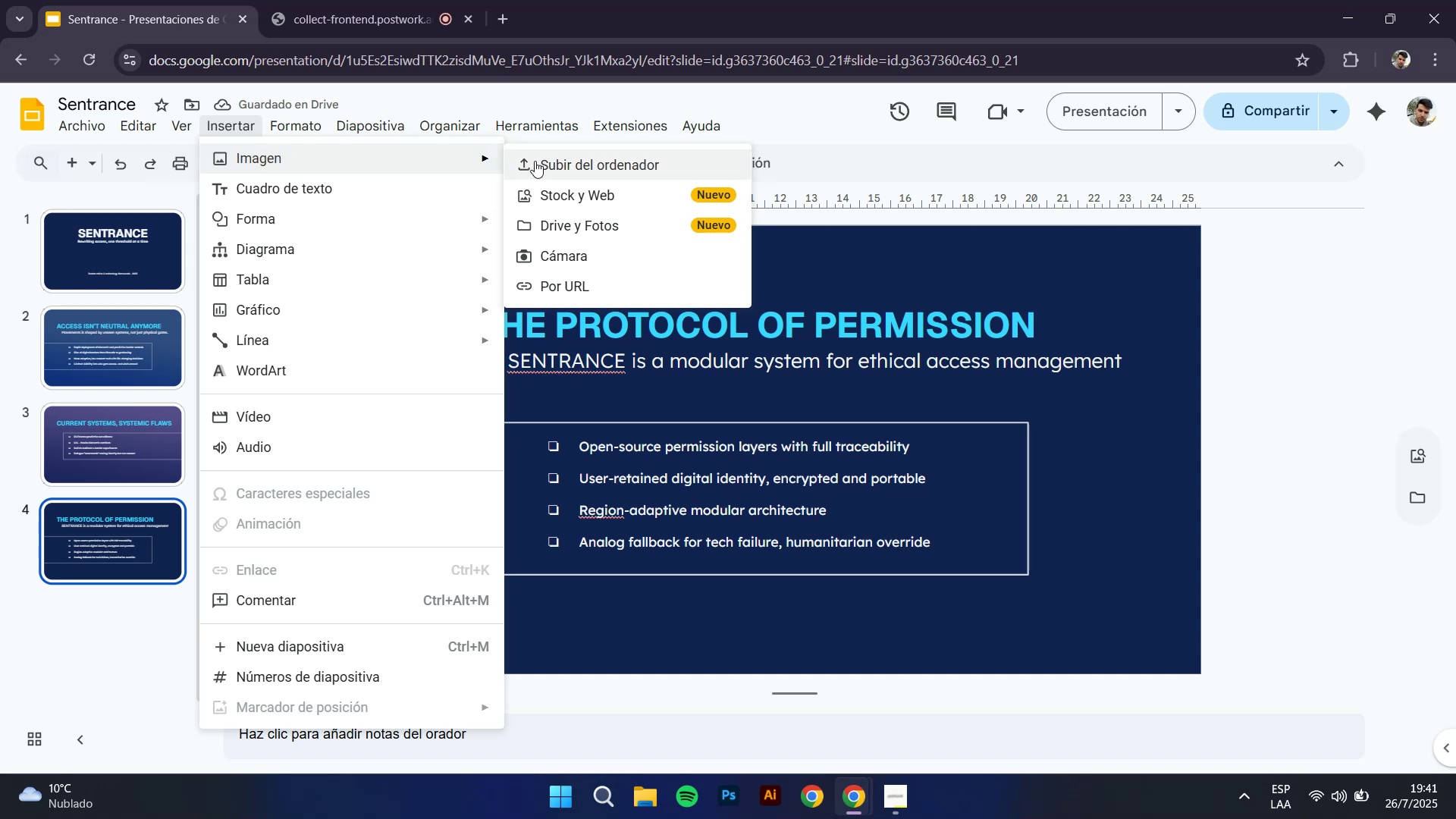 
left_click([554, 162])
 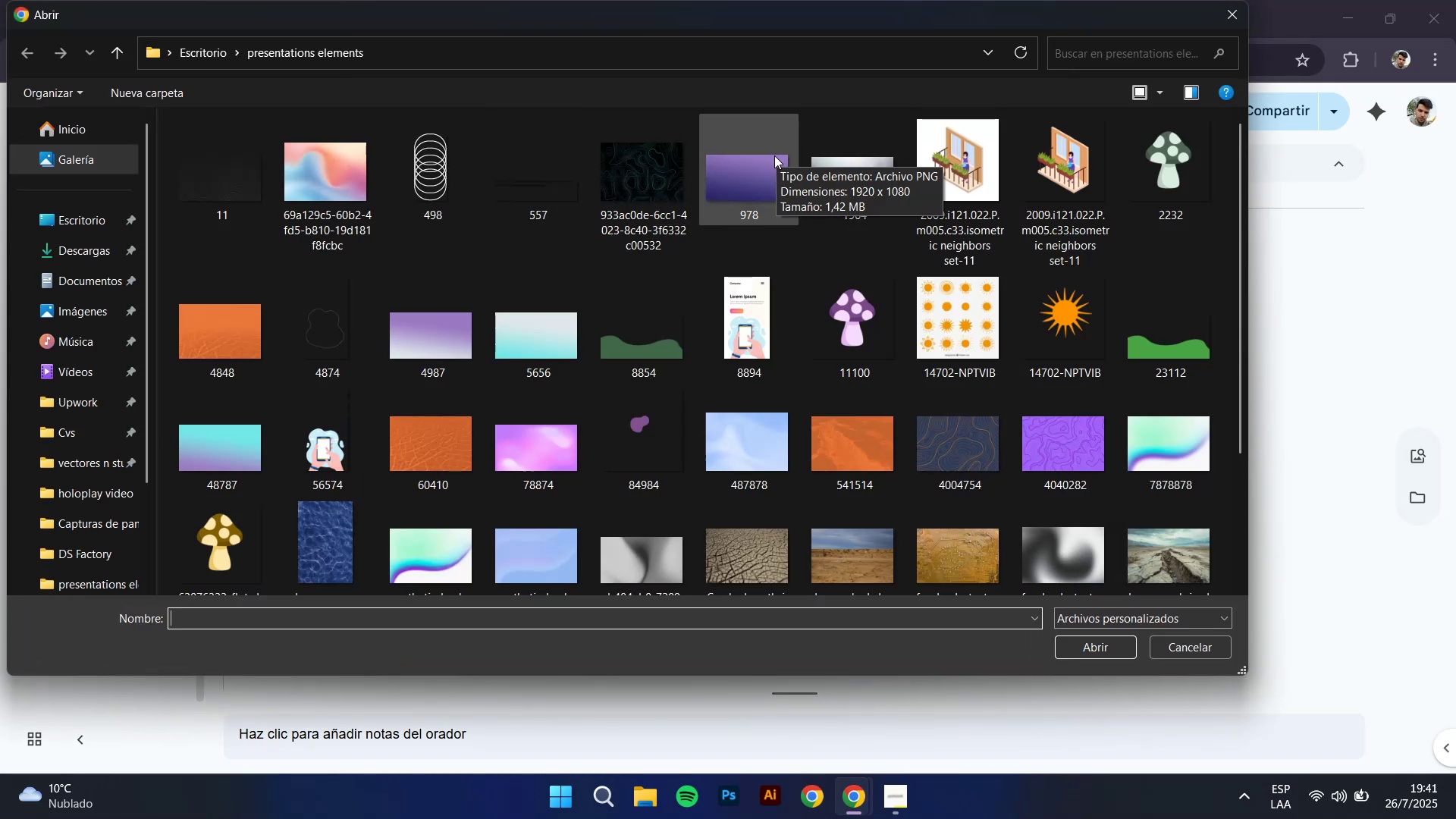 
mouse_move([428, 362])
 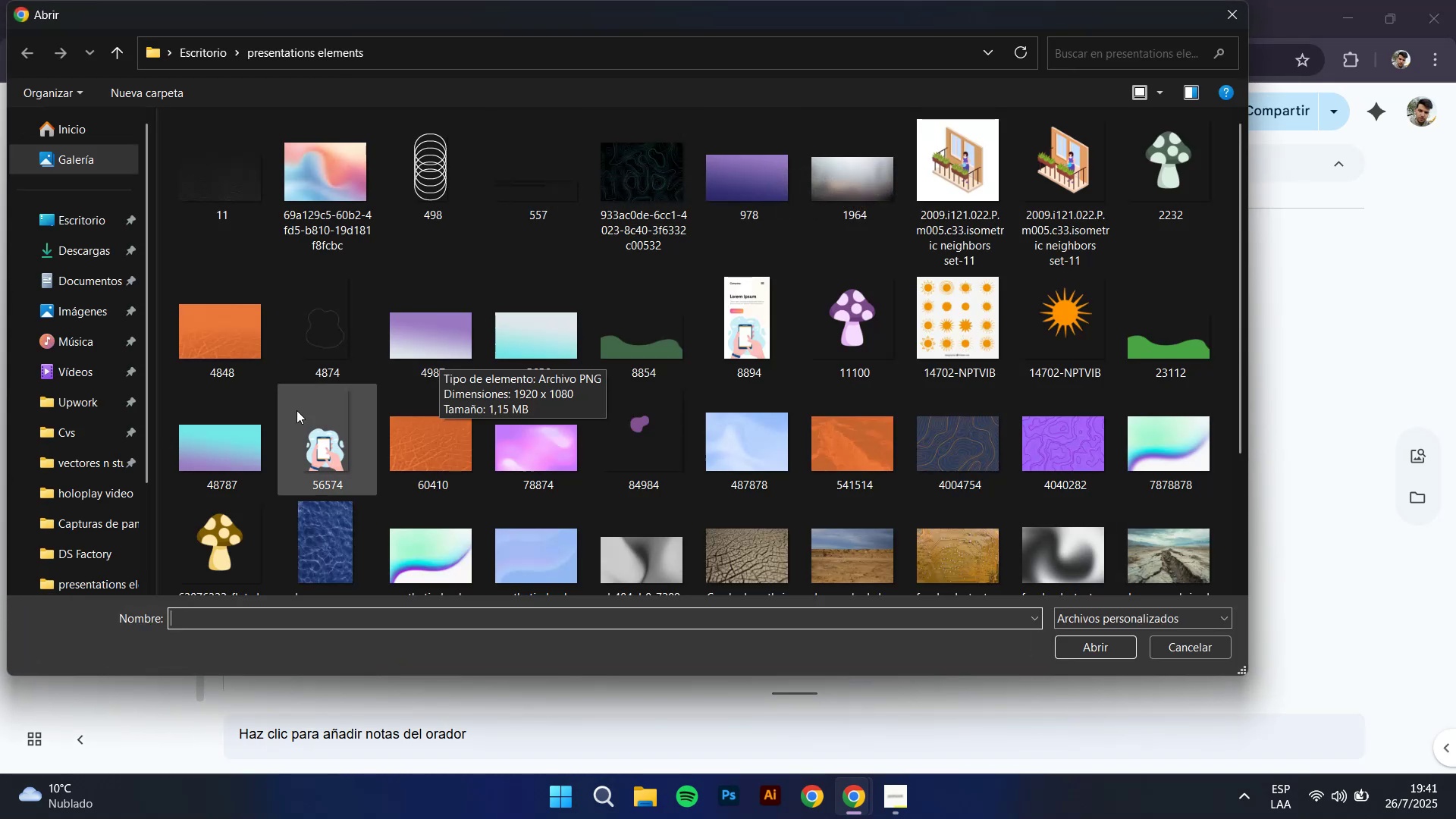 
left_click([480, 329])
 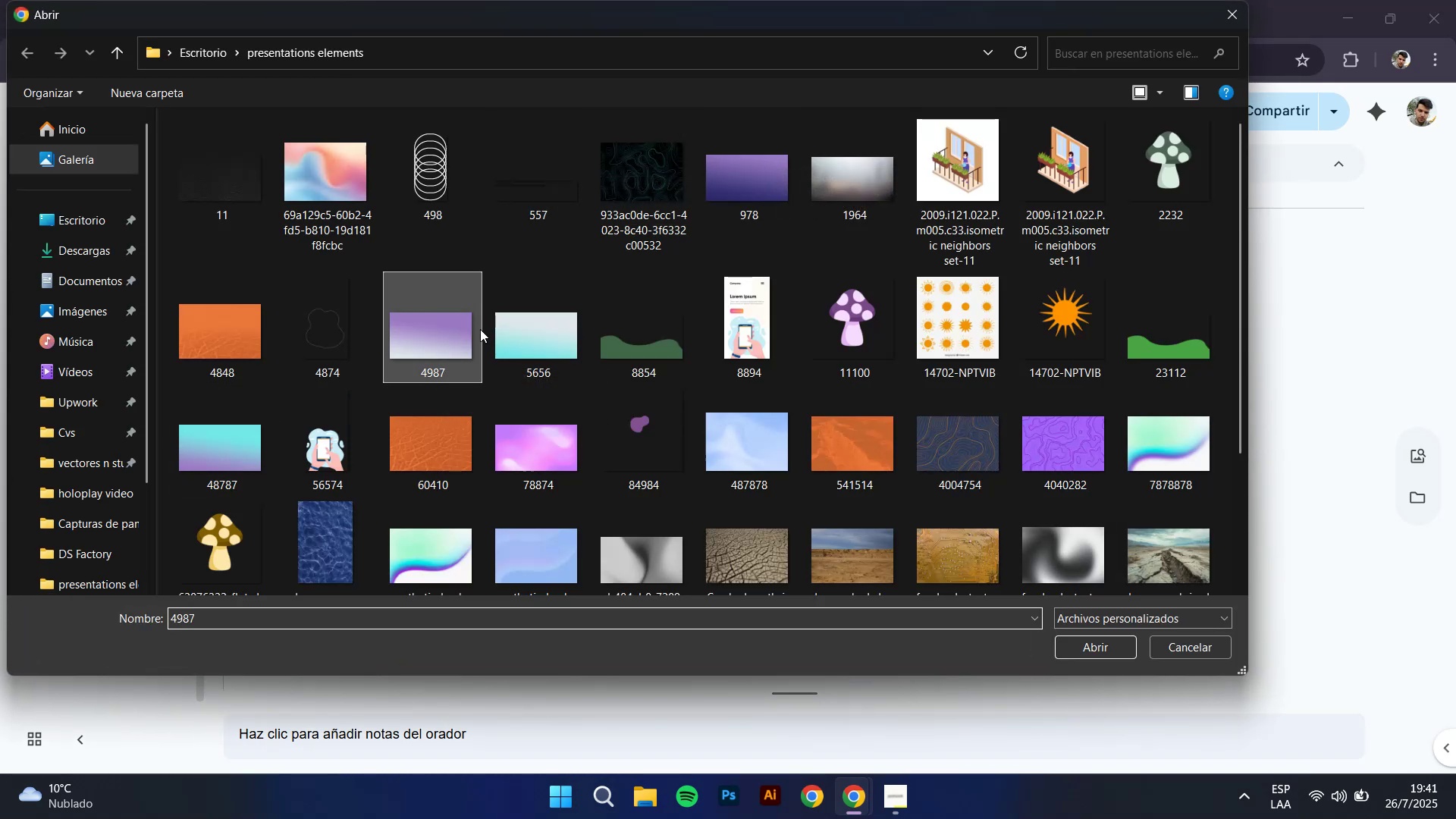 
left_click([480, 329])
 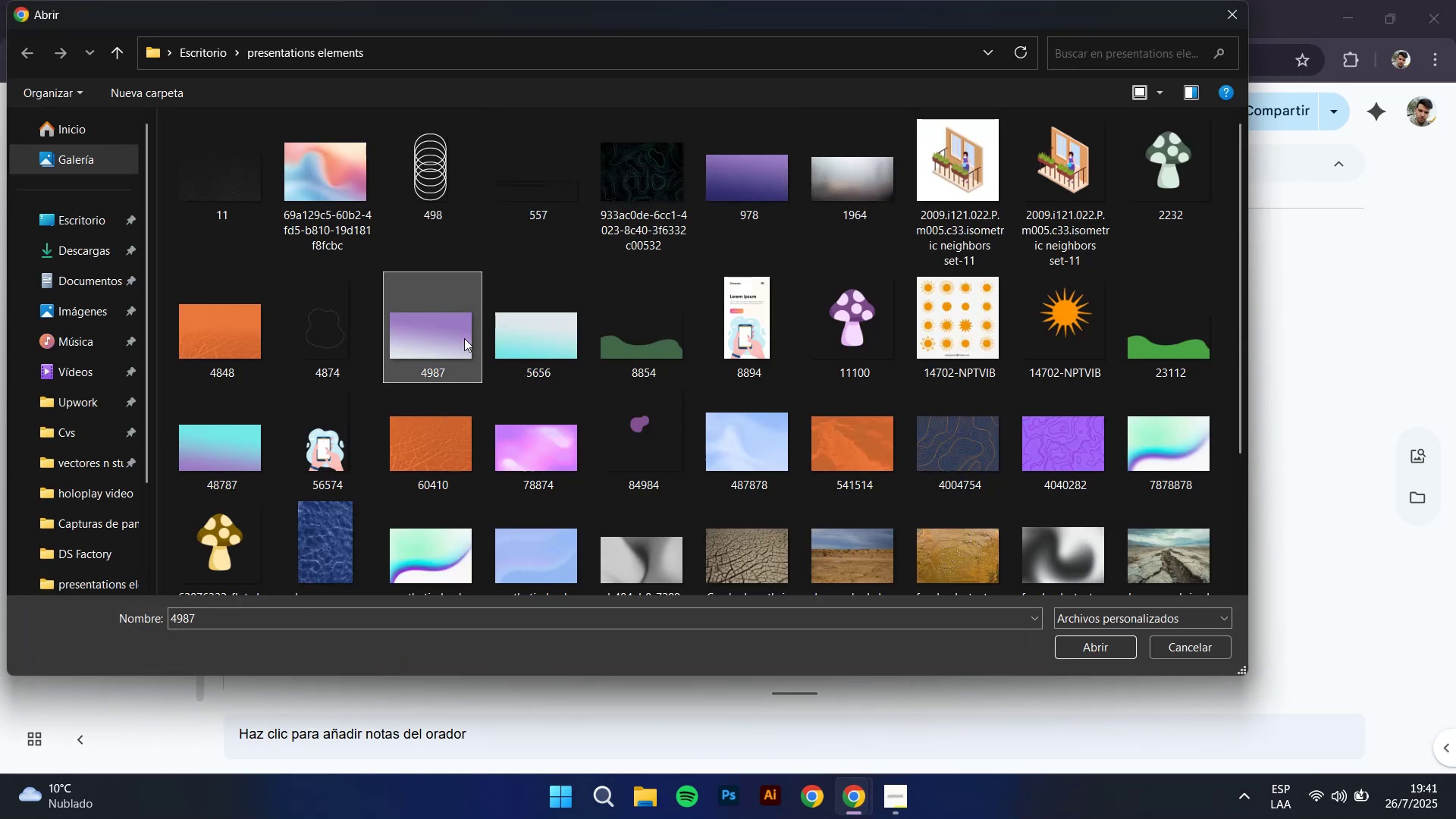 
double_click([464, 338])
 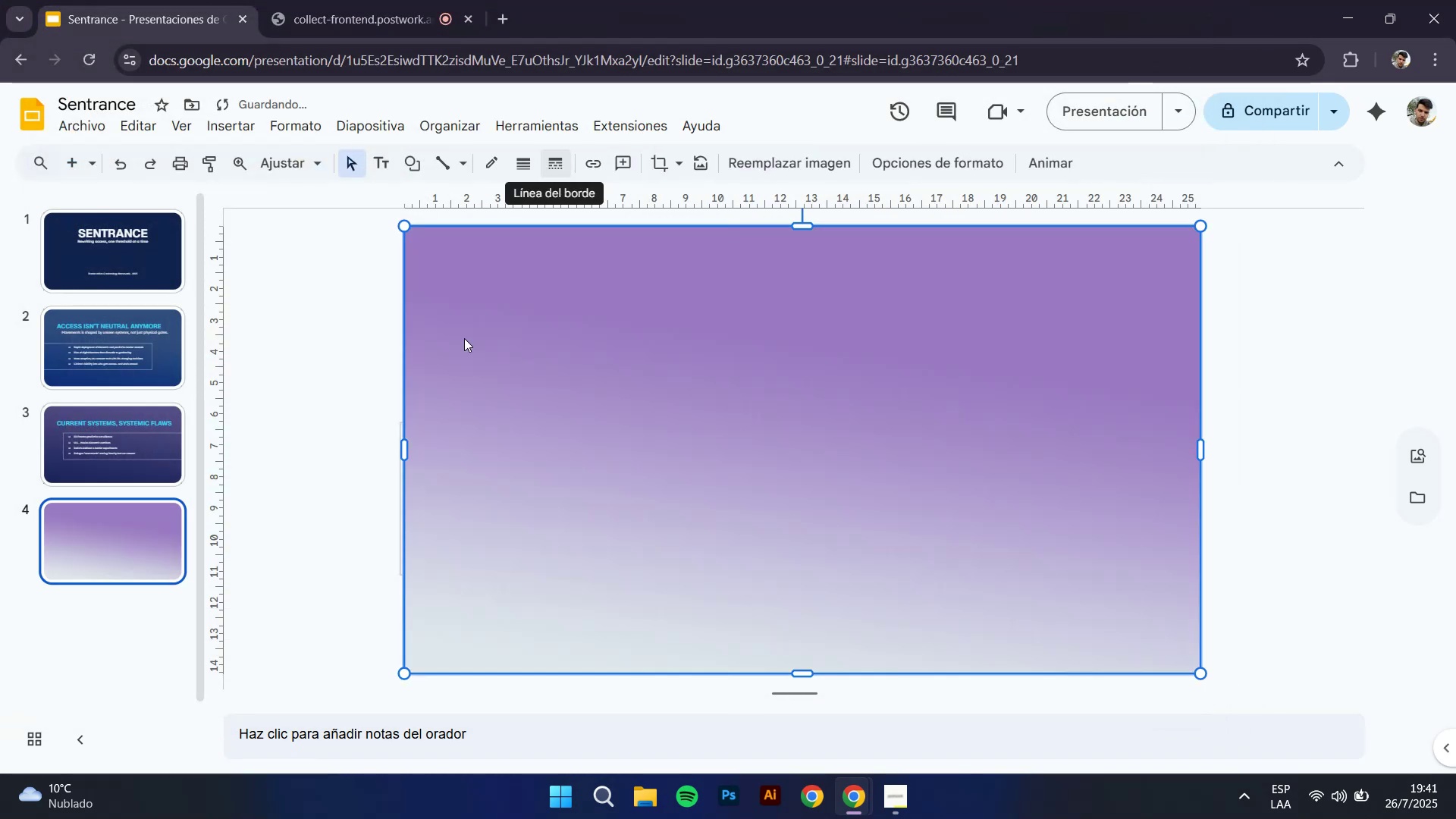 
key(Control+ArrowDown)
 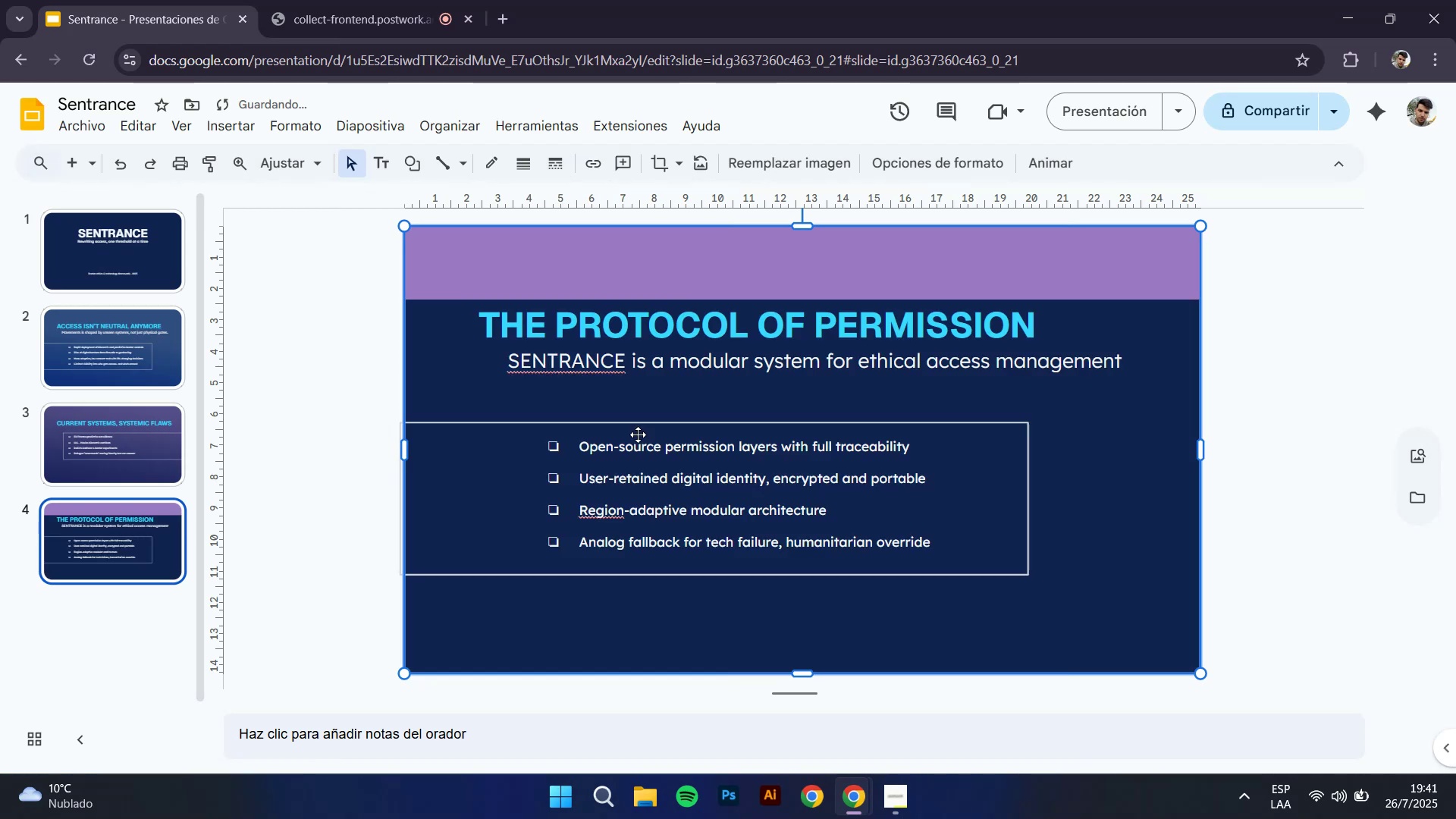 
key(Control+ArrowDown)
 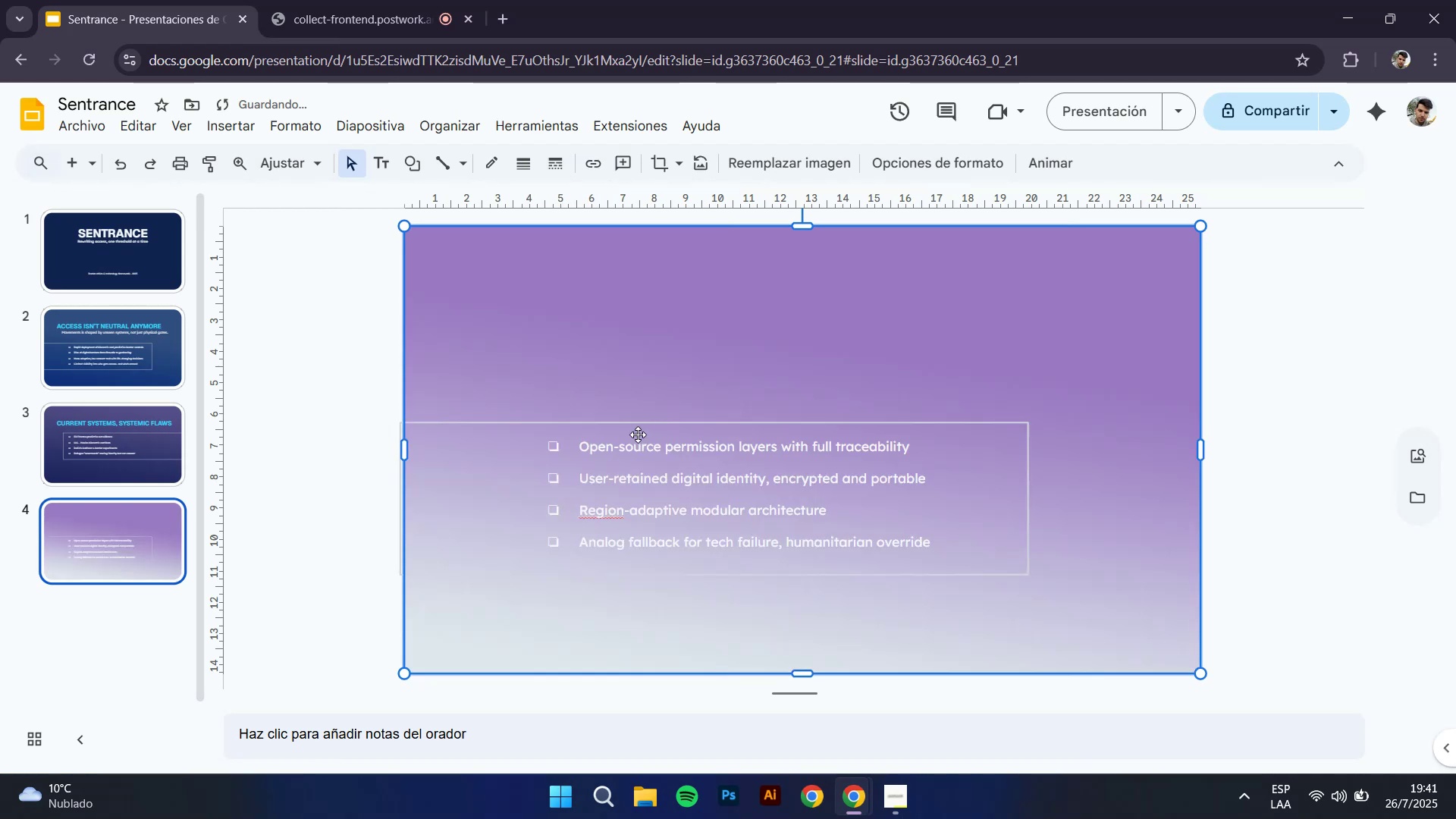 
key(Control+ArrowDown)
 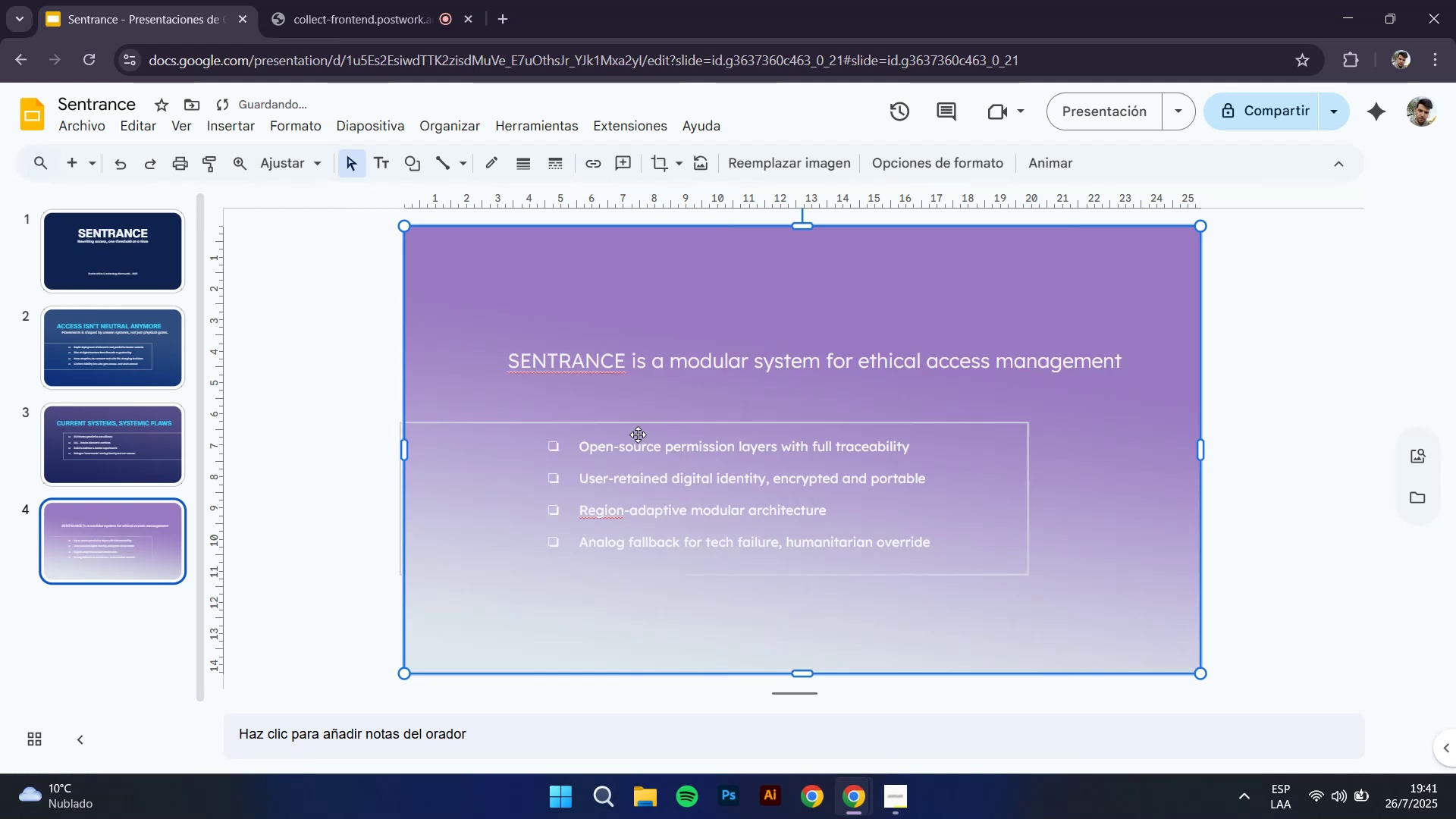 
key(Control+ArrowDown)
 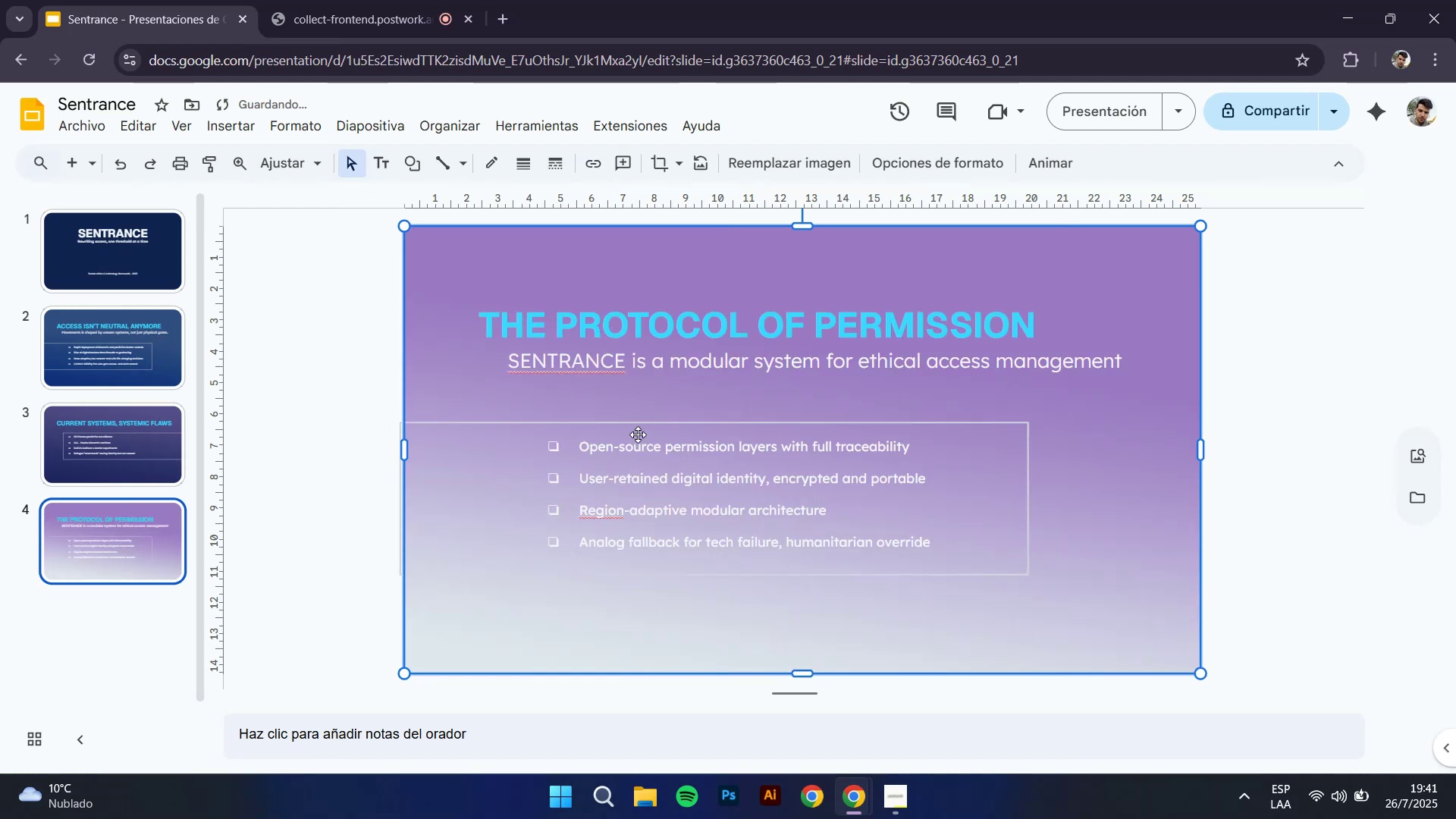 
key(Control+ArrowDown)
 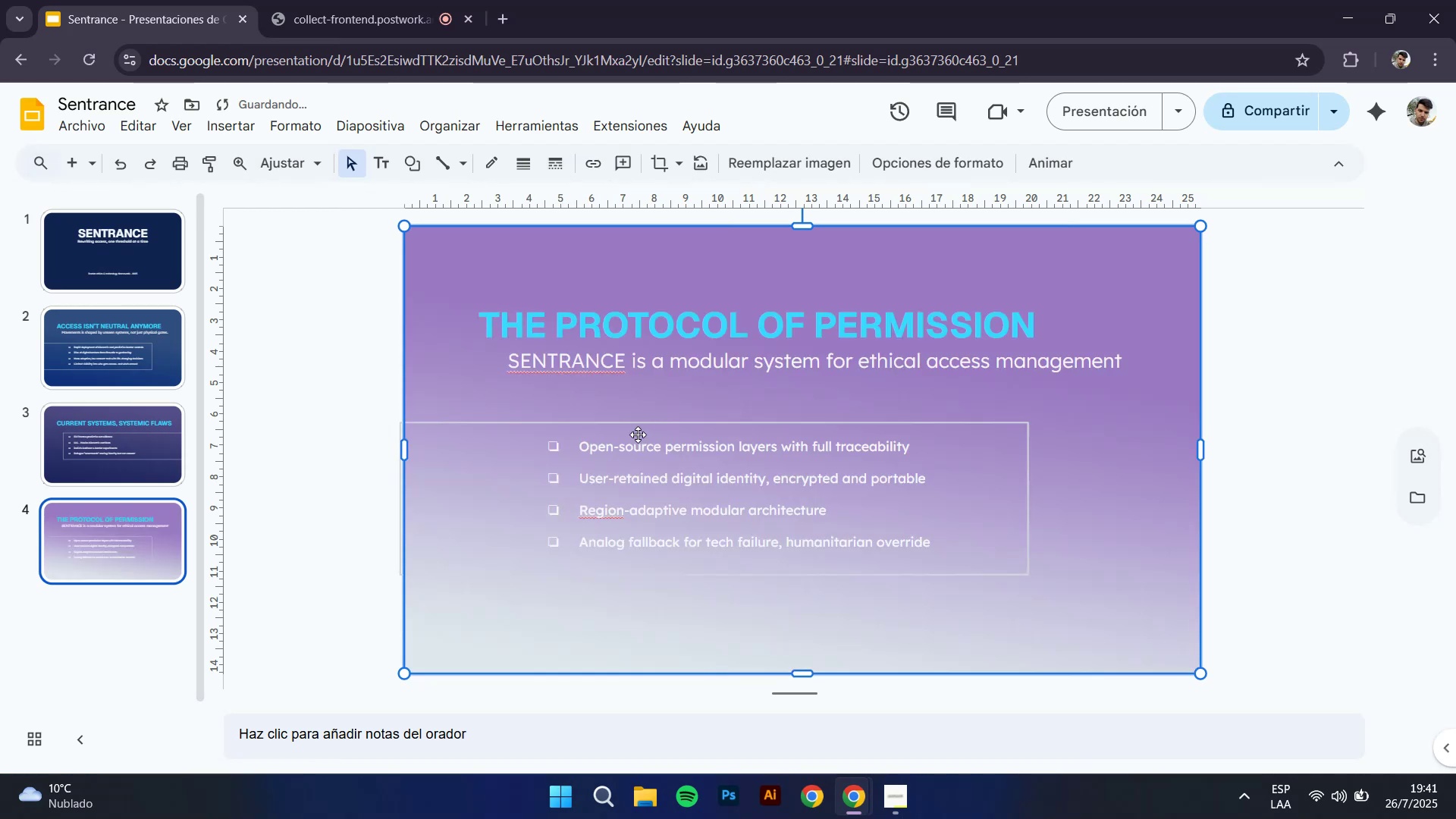 
key(Control+ArrowDown)
 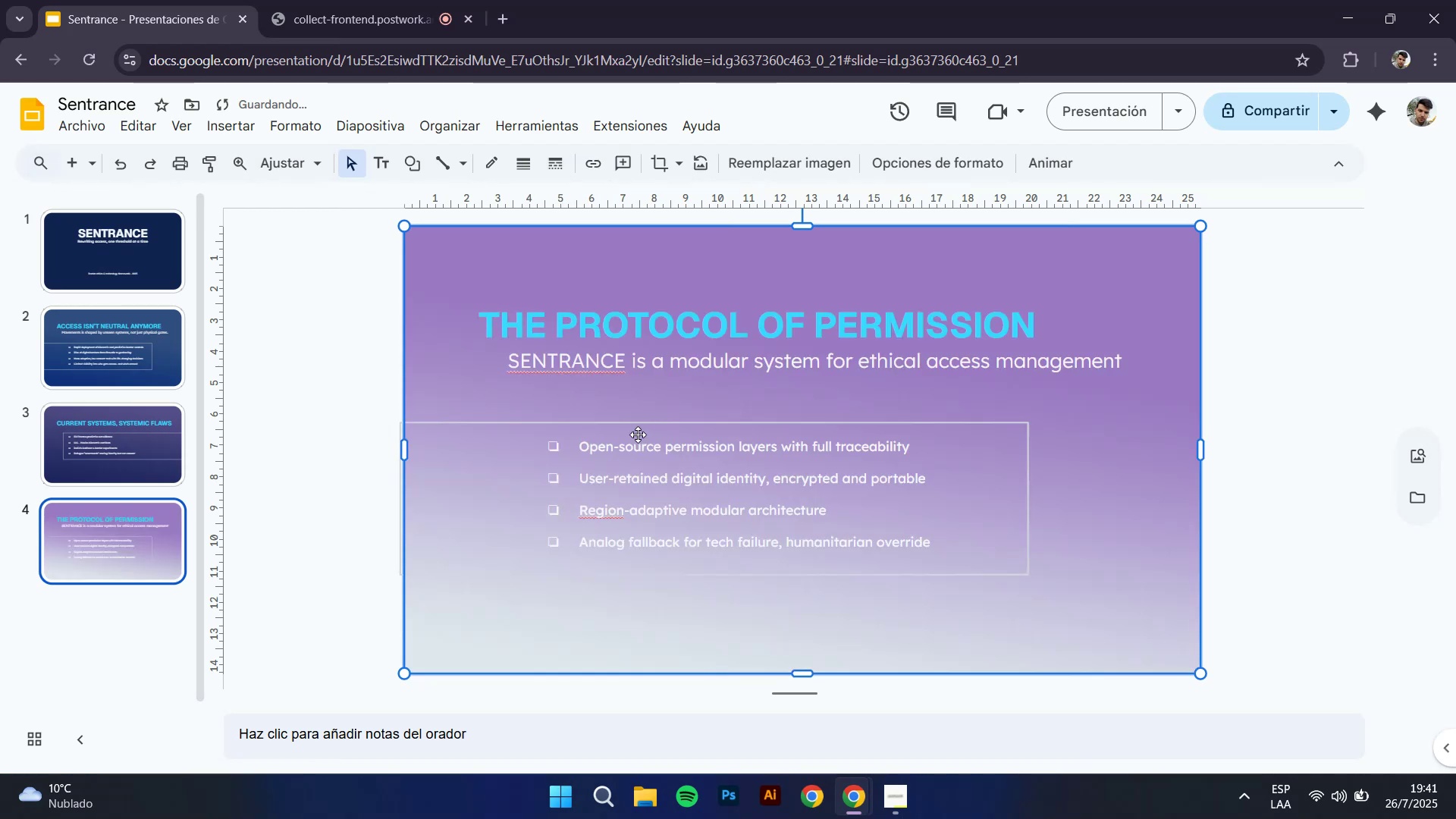 
key(Control+ArrowDown)
 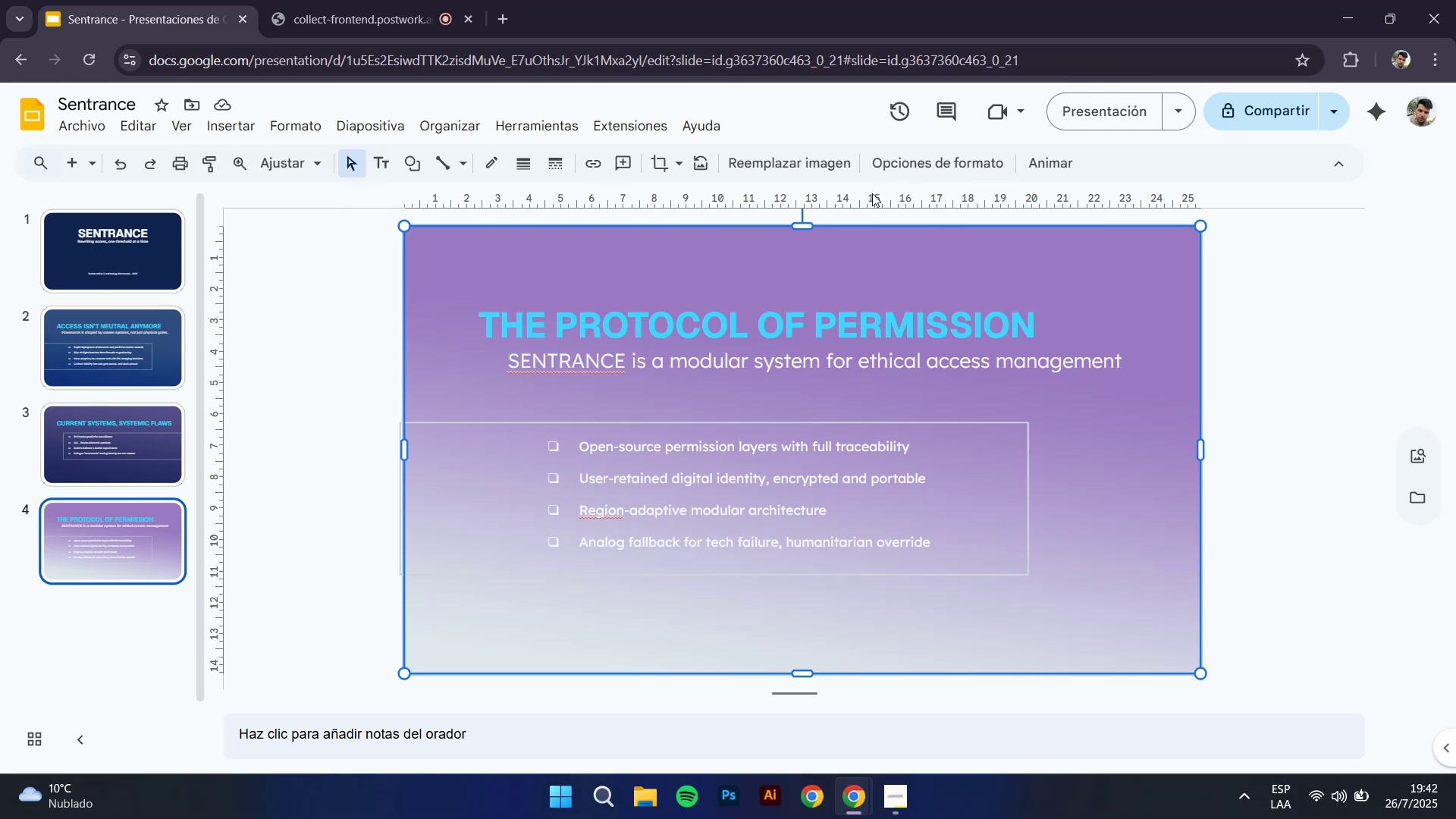 
wait(41.71)
 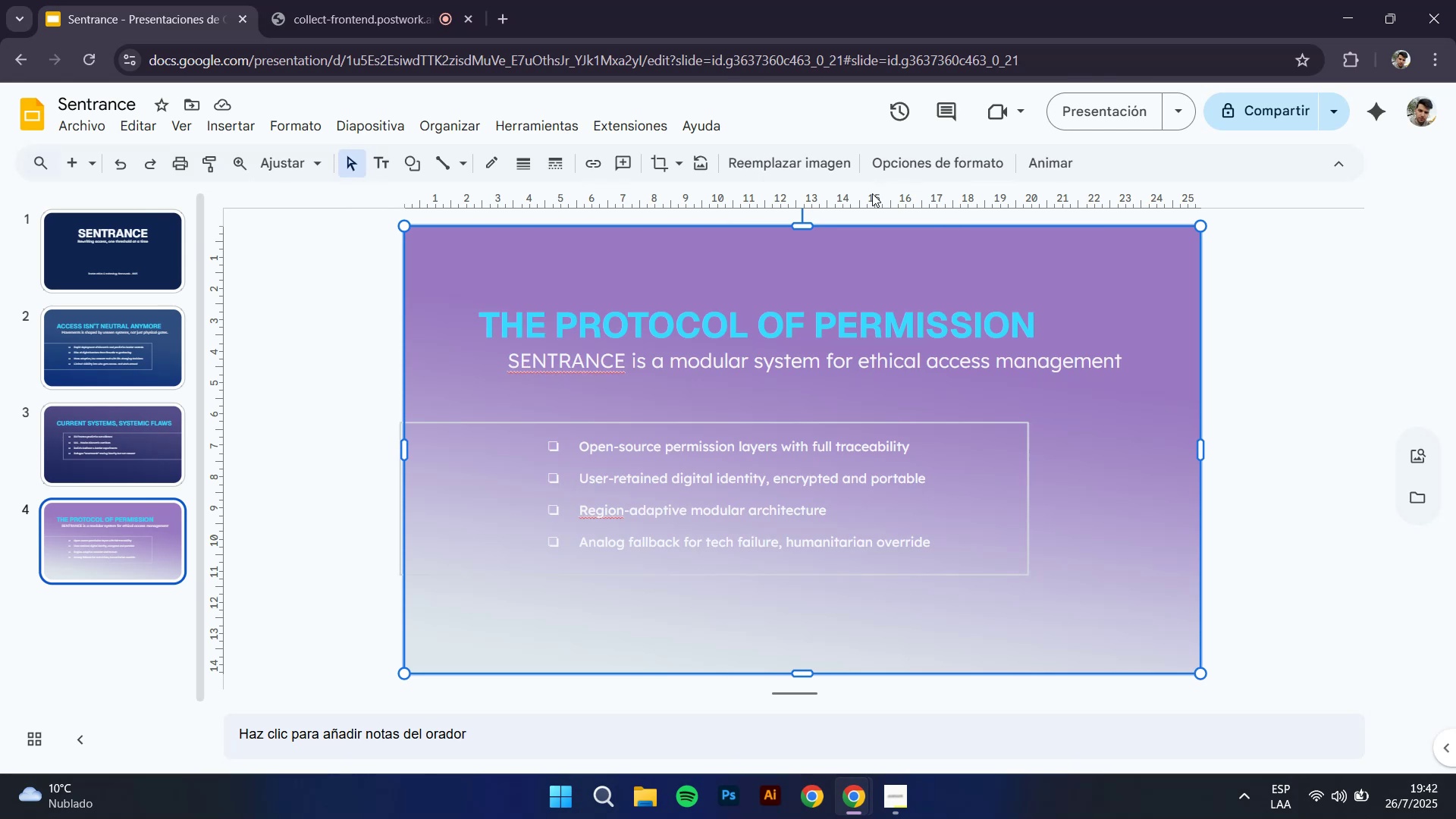 
left_click([938, 153])
 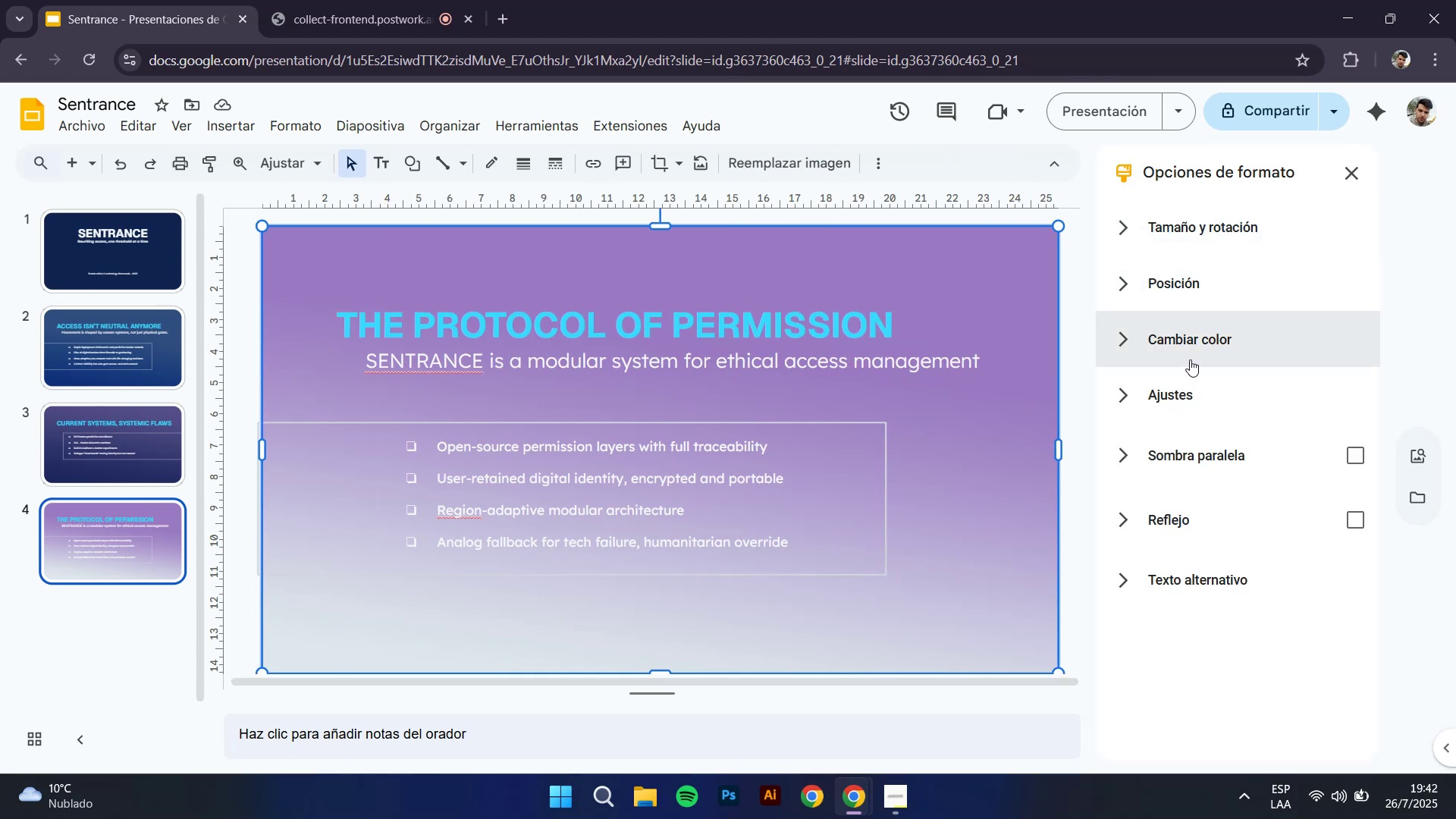 
left_click([1175, 396])
 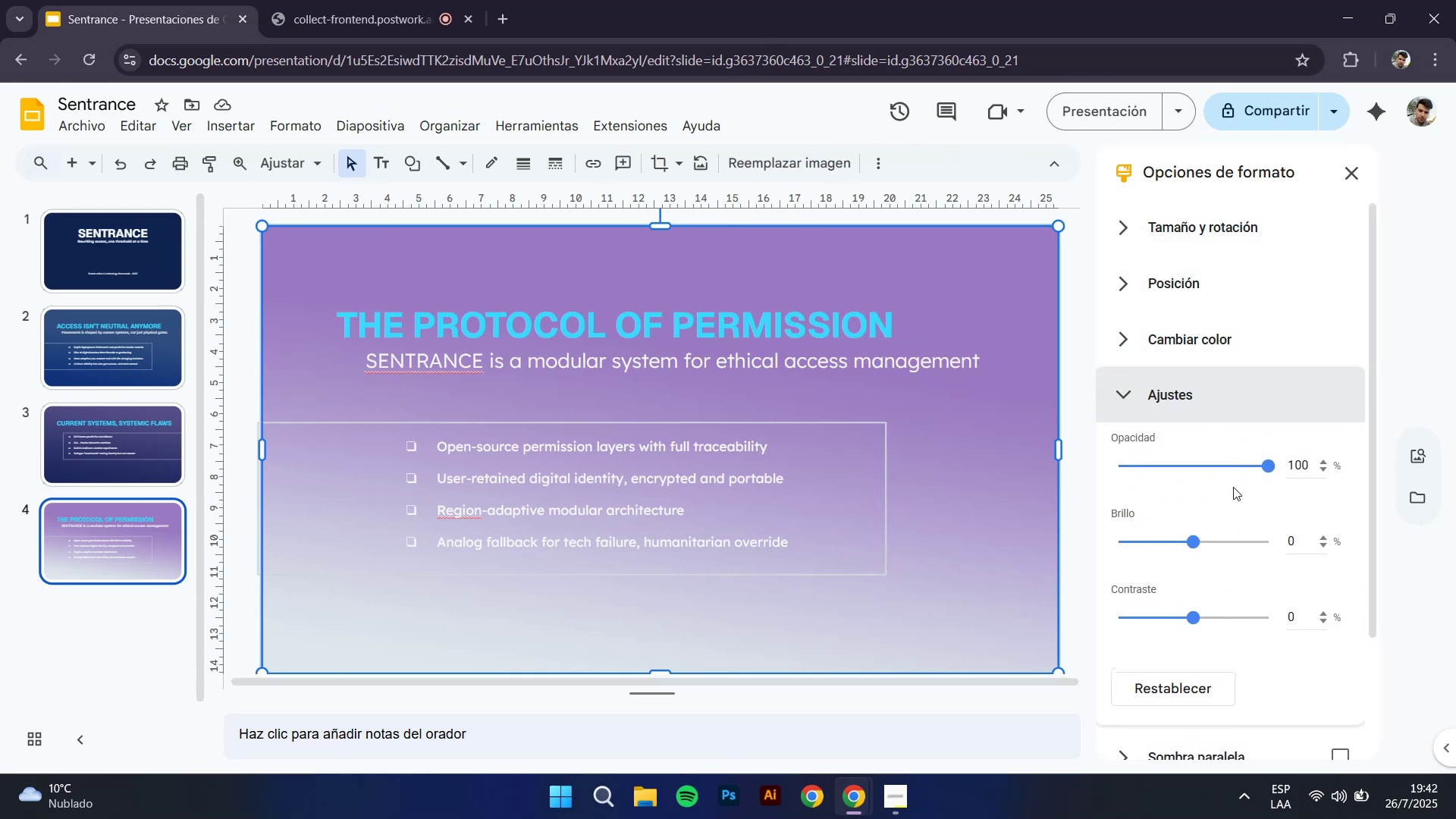 
left_click_drag(start_coordinate=[1272, 465], to_coordinate=[1099, 463])
 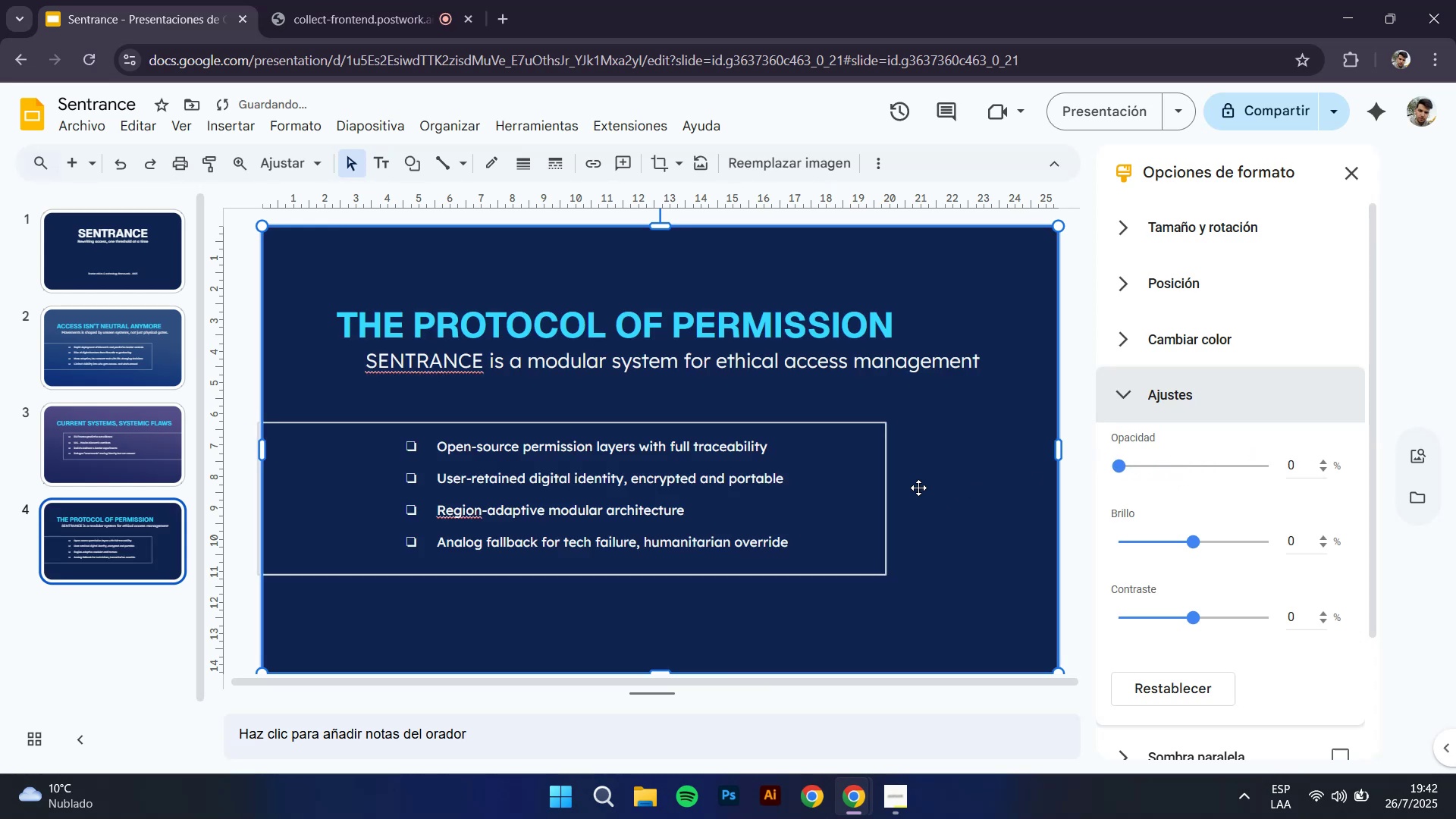 
hold_key(key=ControlLeft, duration=0.33)
scroll: coordinate [839, 410], scroll_direction: down, amount: 1.0
 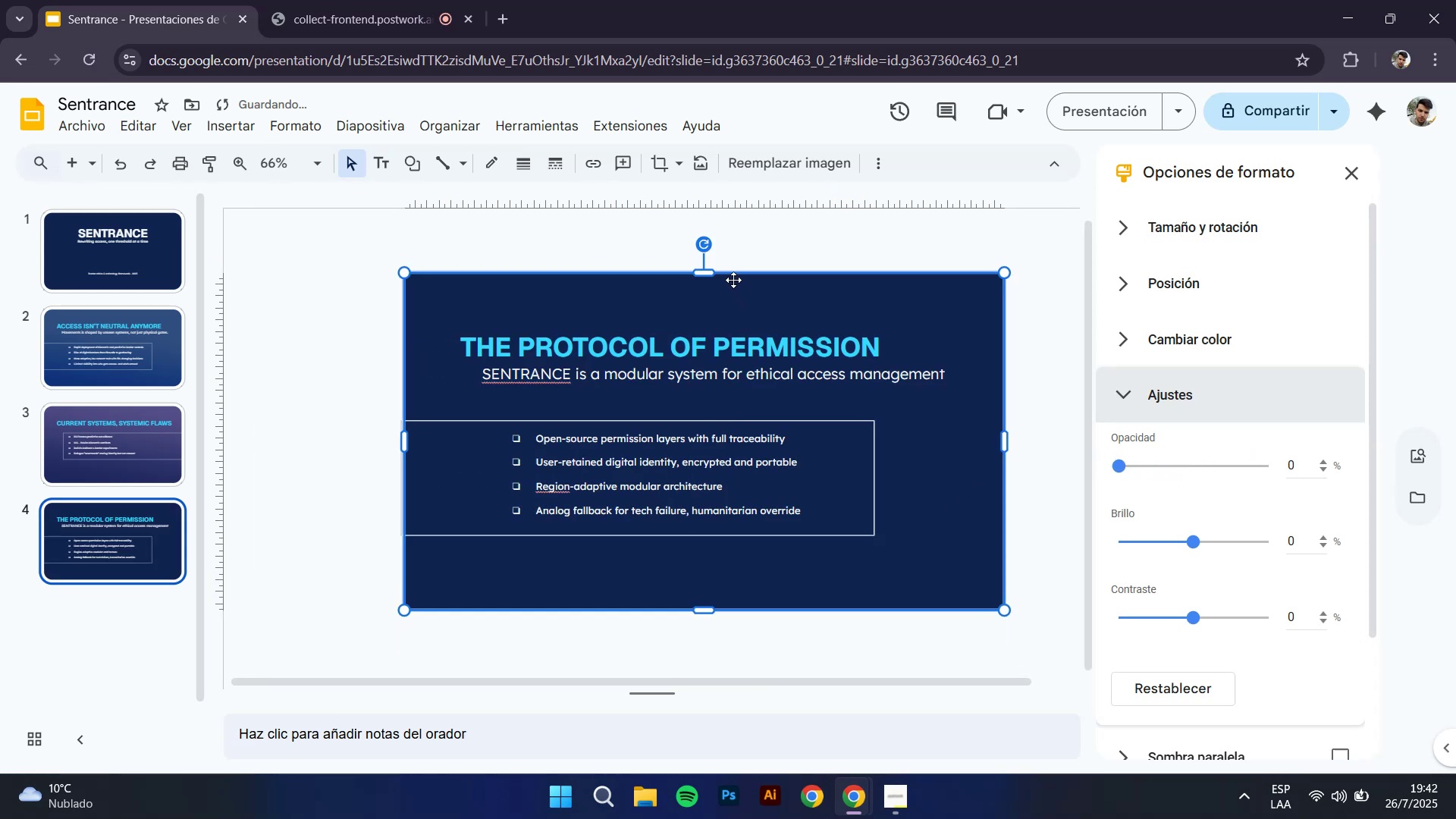 
hold_key(key=ShiftLeft, duration=1.53)
left_click_drag(start_coordinate=[700, 244], to_coordinate=[697, 587])
 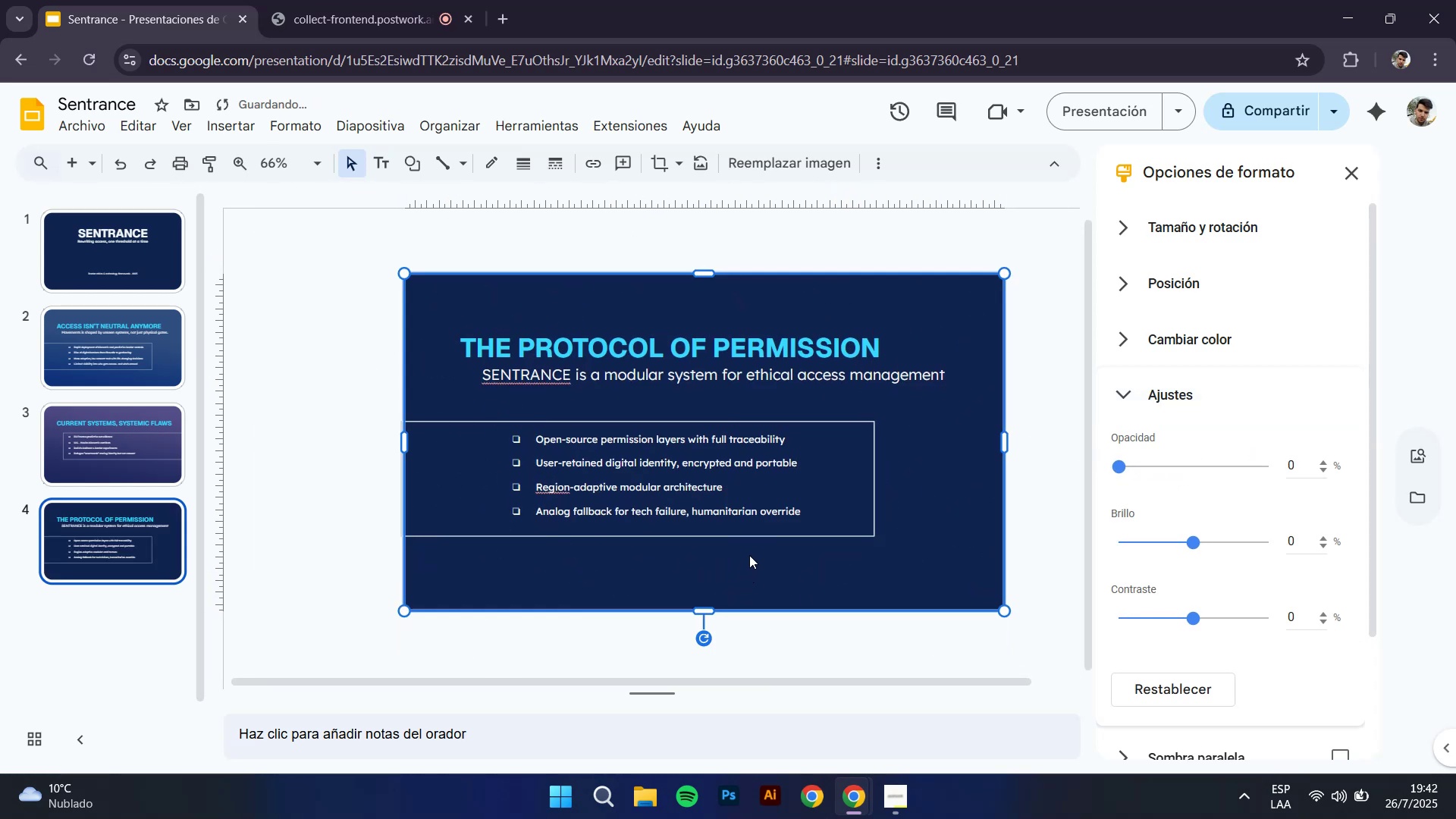 
hold_key(key=ShiftLeft, duration=0.57)
 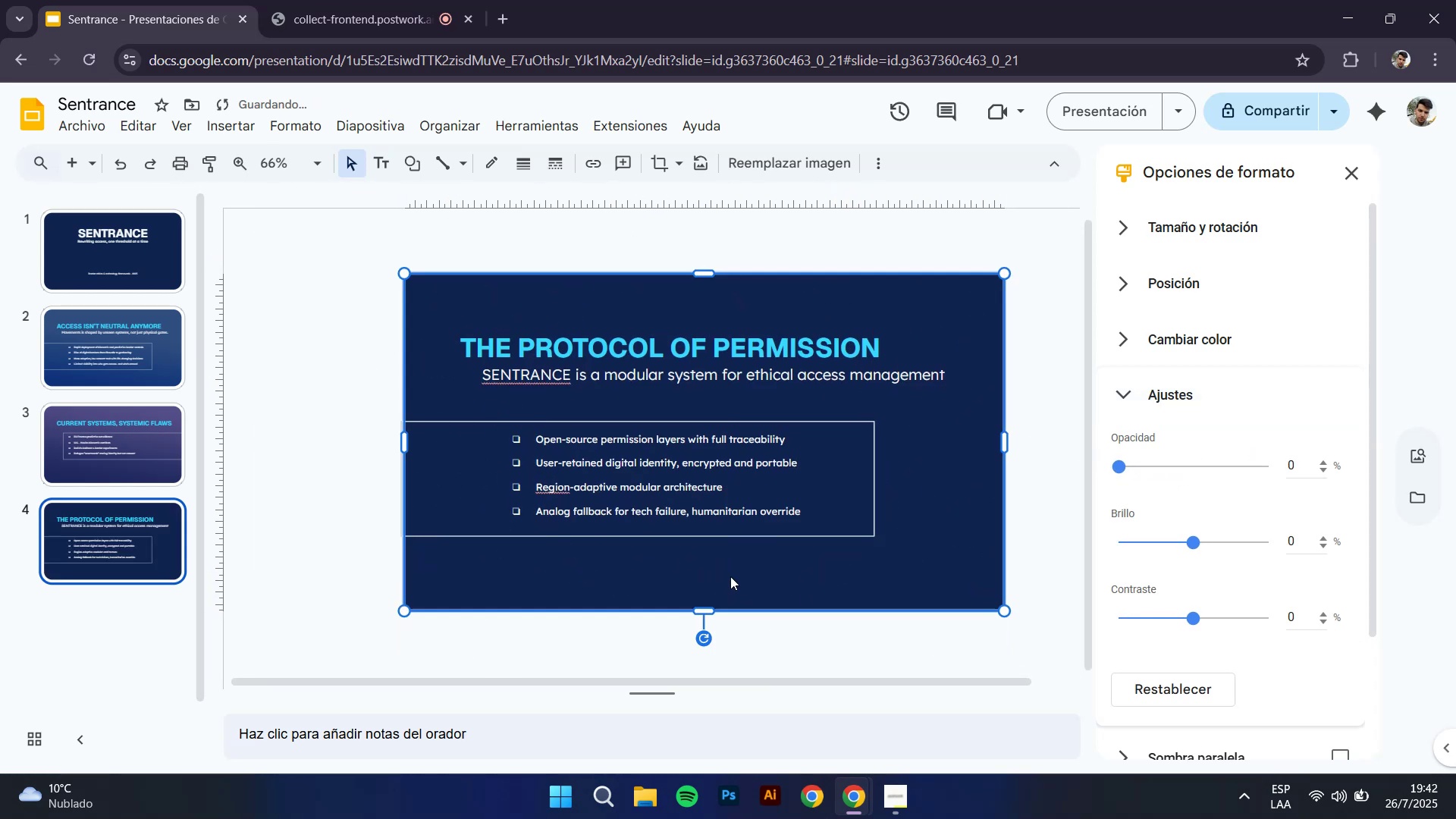 
hold_key(key=ControlLeft, duration=0.34)
scroll: coordinate [749, 555], scroll_direction: up, amount: 1.0
 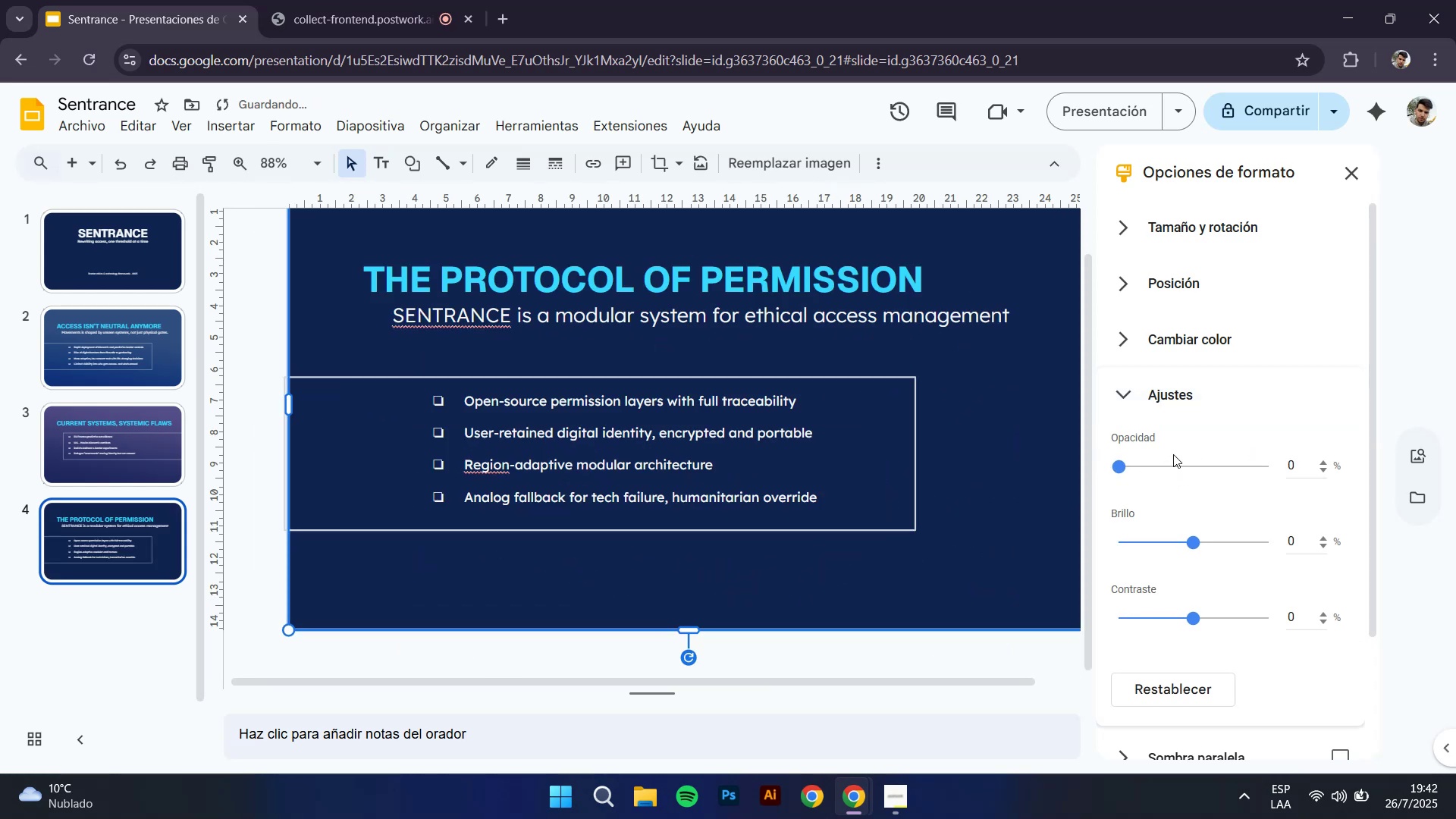 
left_click_drag(start_coordinate=[1133, 471], to_coordinate=[1170, 469])
 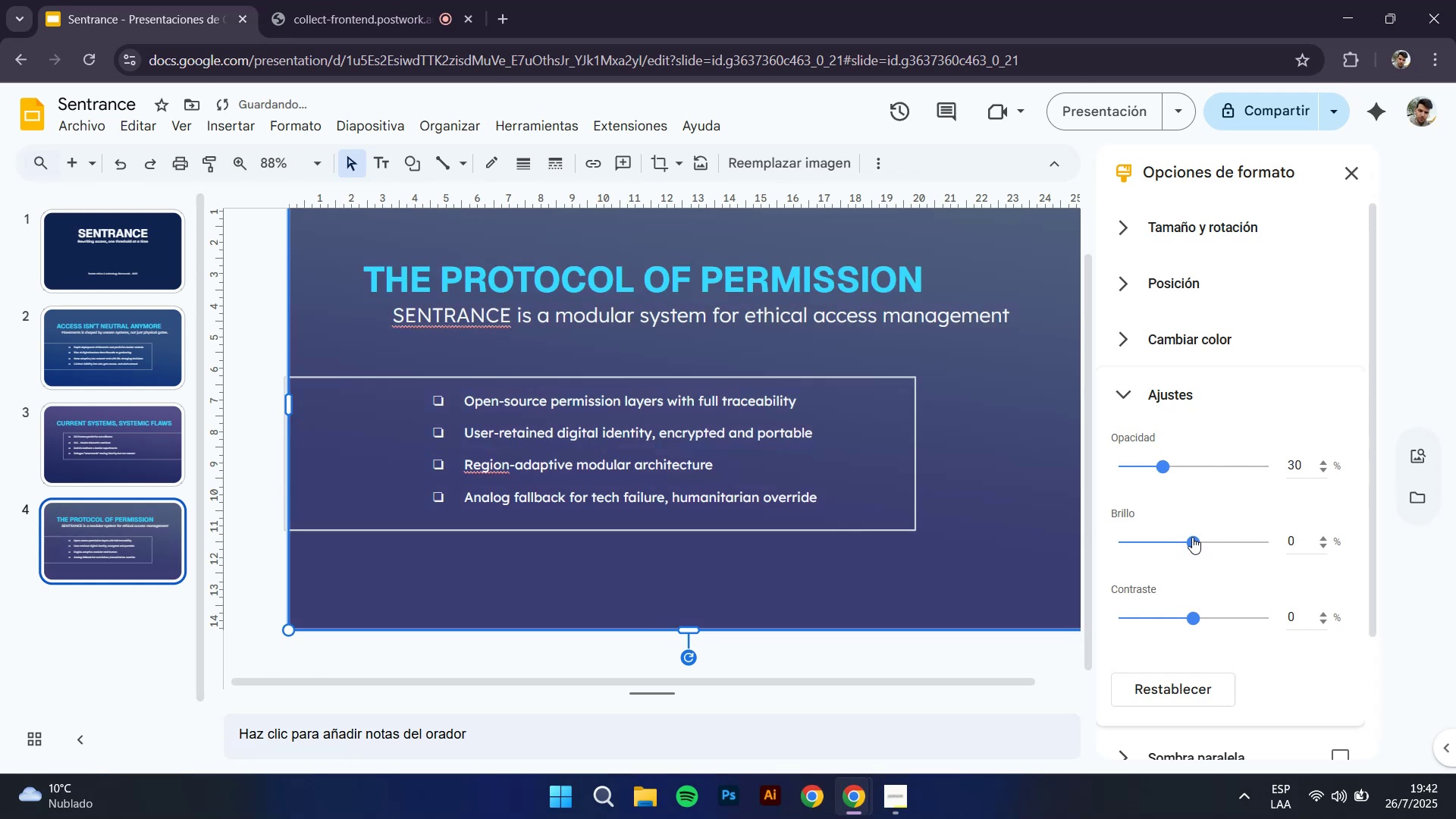 
left_click_drag(start_coordinate=[1174, 467], to_coordinate=[1230, 462])
 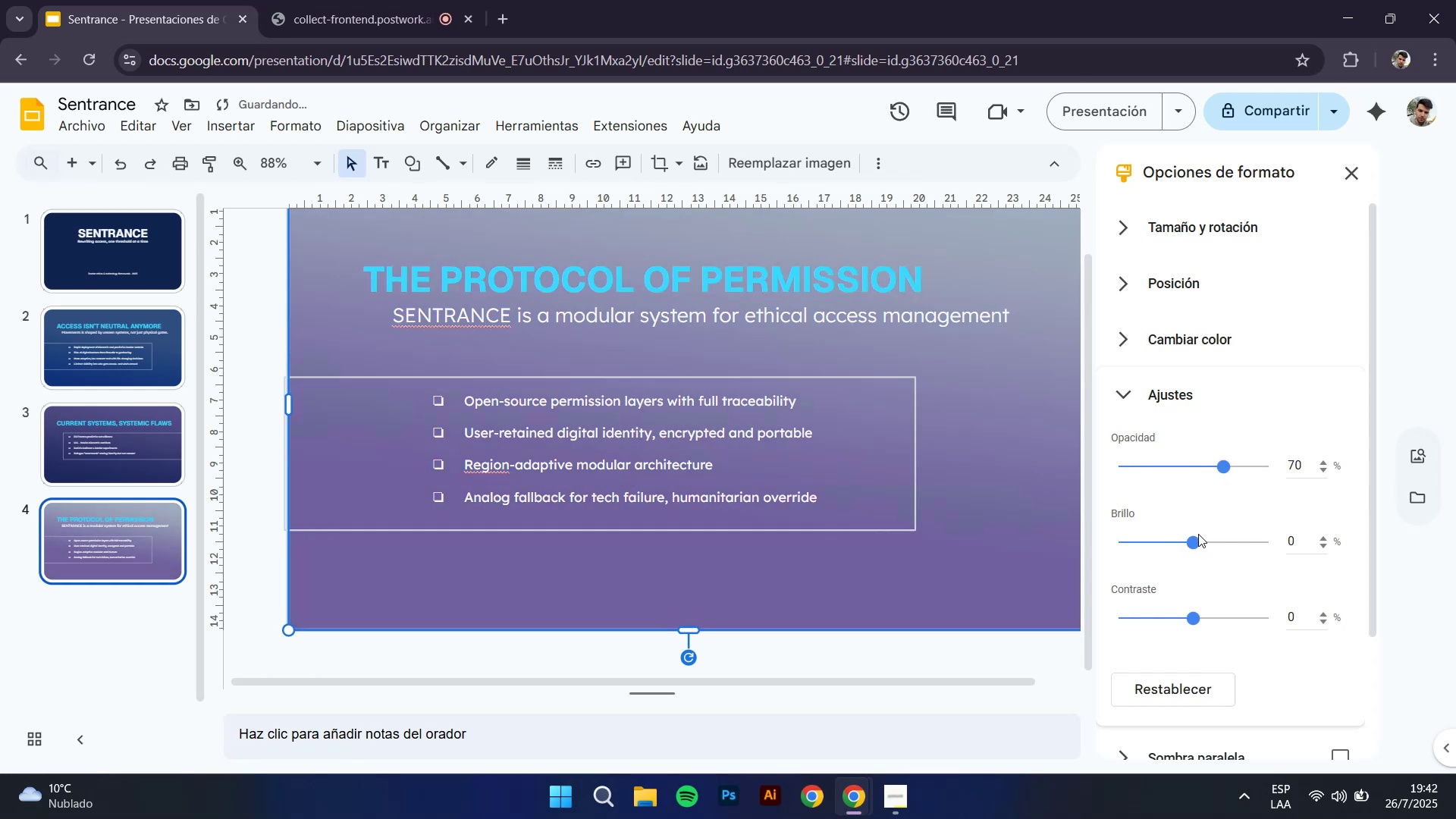 
left_click_drag(start_coordinate=[1194, 542], to_coordinate=[1165, 546])
 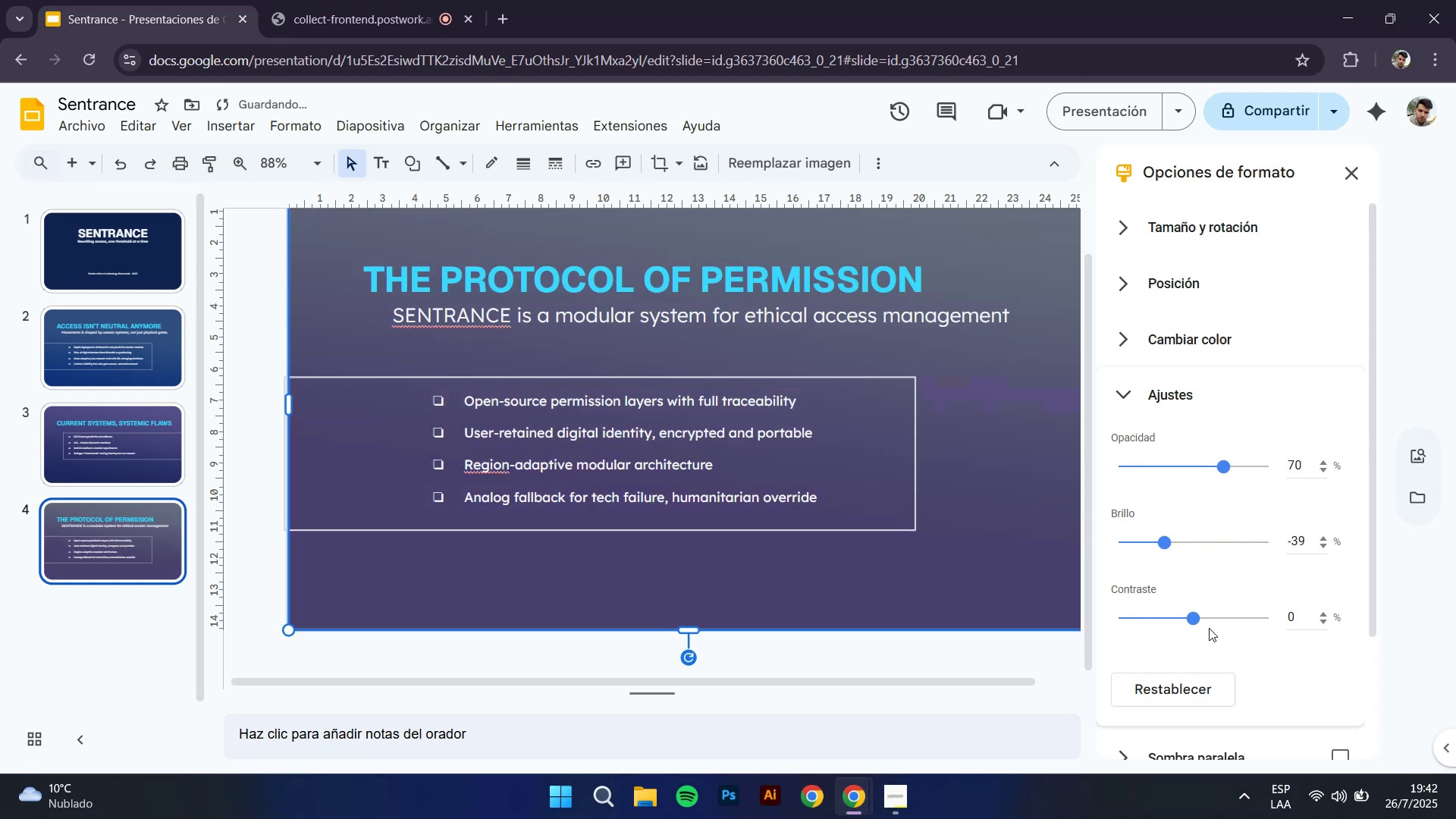 
left_click_drag(start_coordinate=[1195, 619], to_coordinate=[1220, 613])
 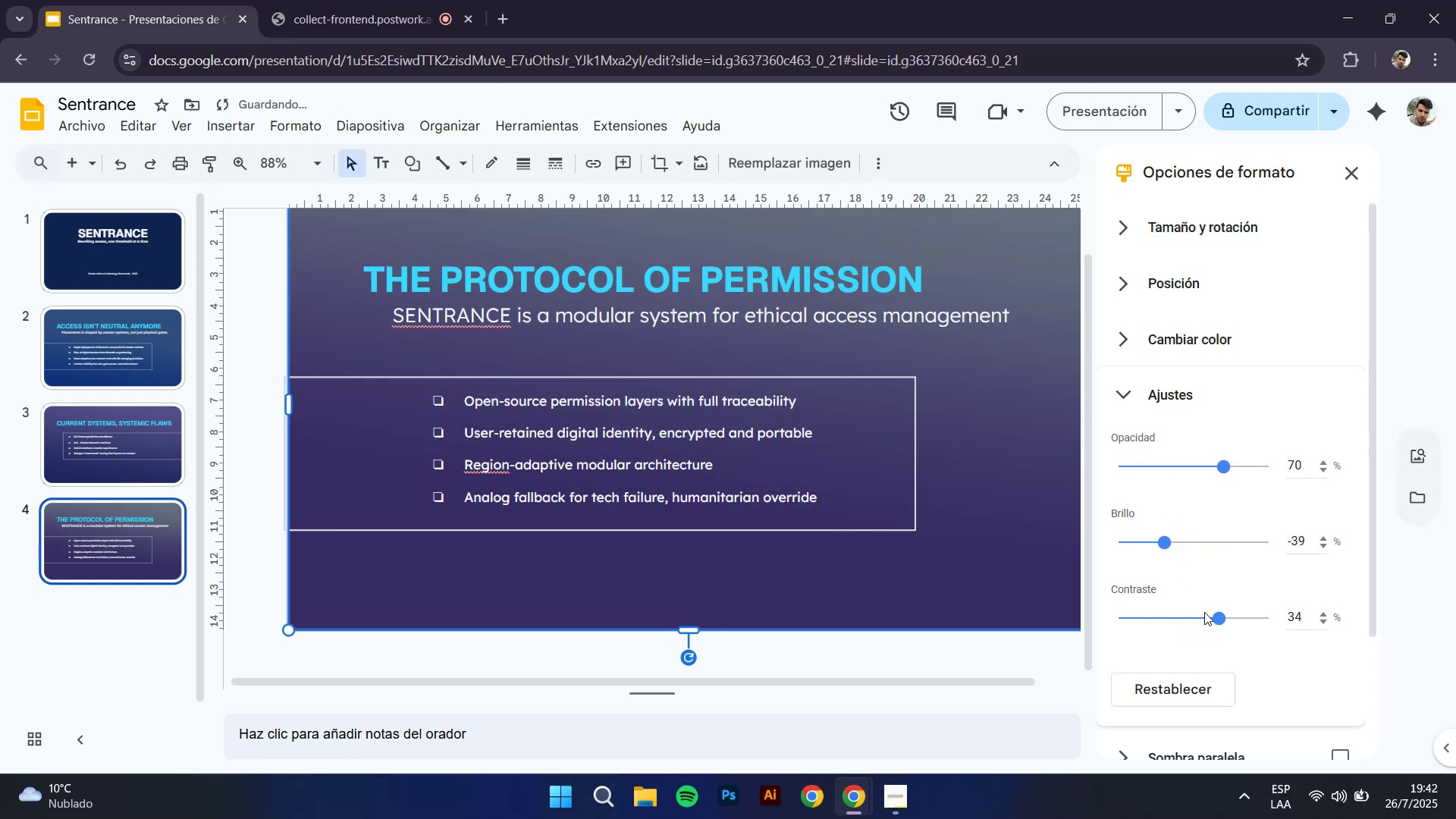 
hold_key(key=ControlLeft, duration=0.32)
scroll: coordinate [455, 372], scroll_direction: down, amount: 1.0
 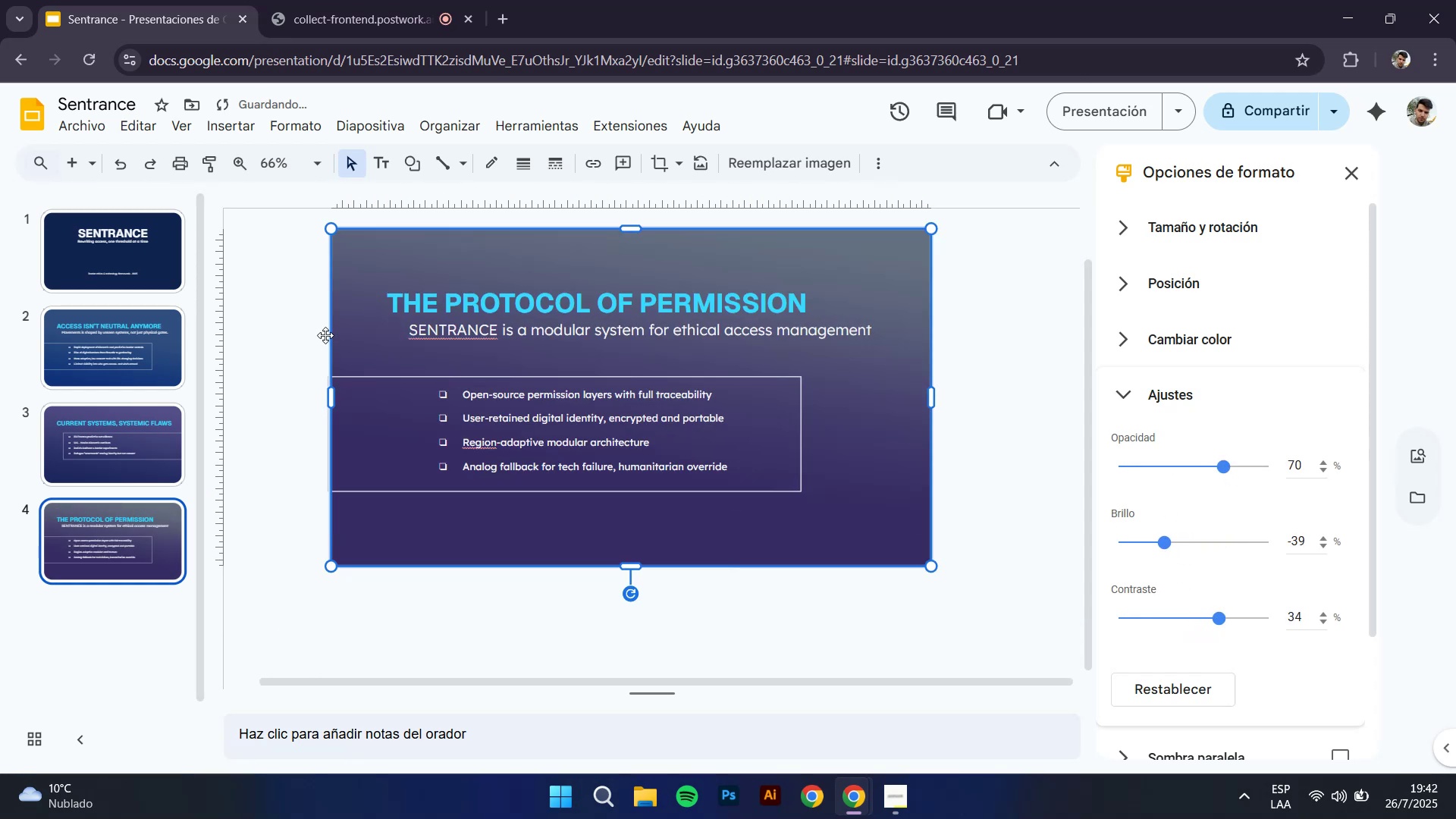 
left_click([309, 325])
 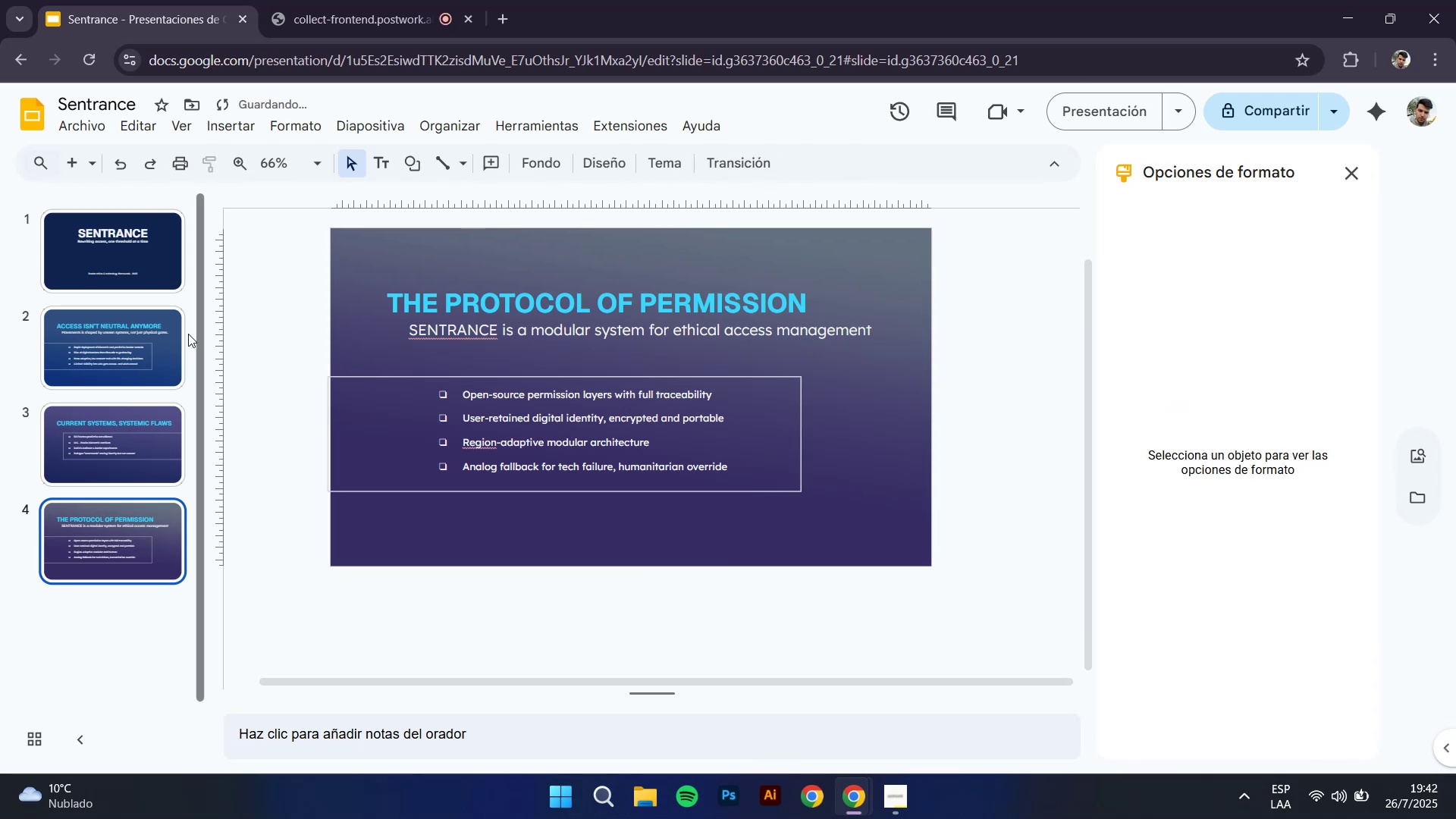 
left_click([136, 315])
 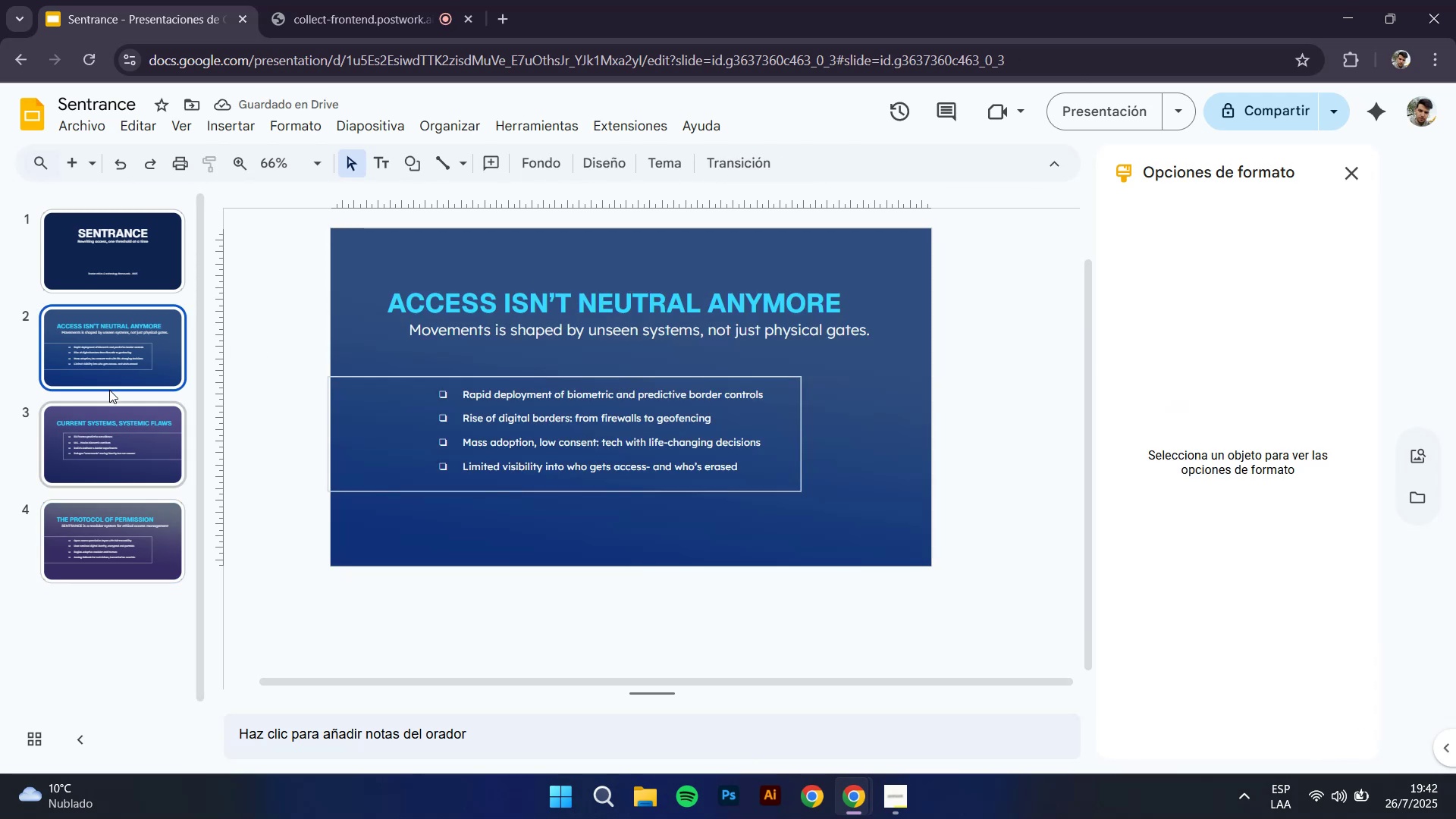 
left_click([109, 391])
 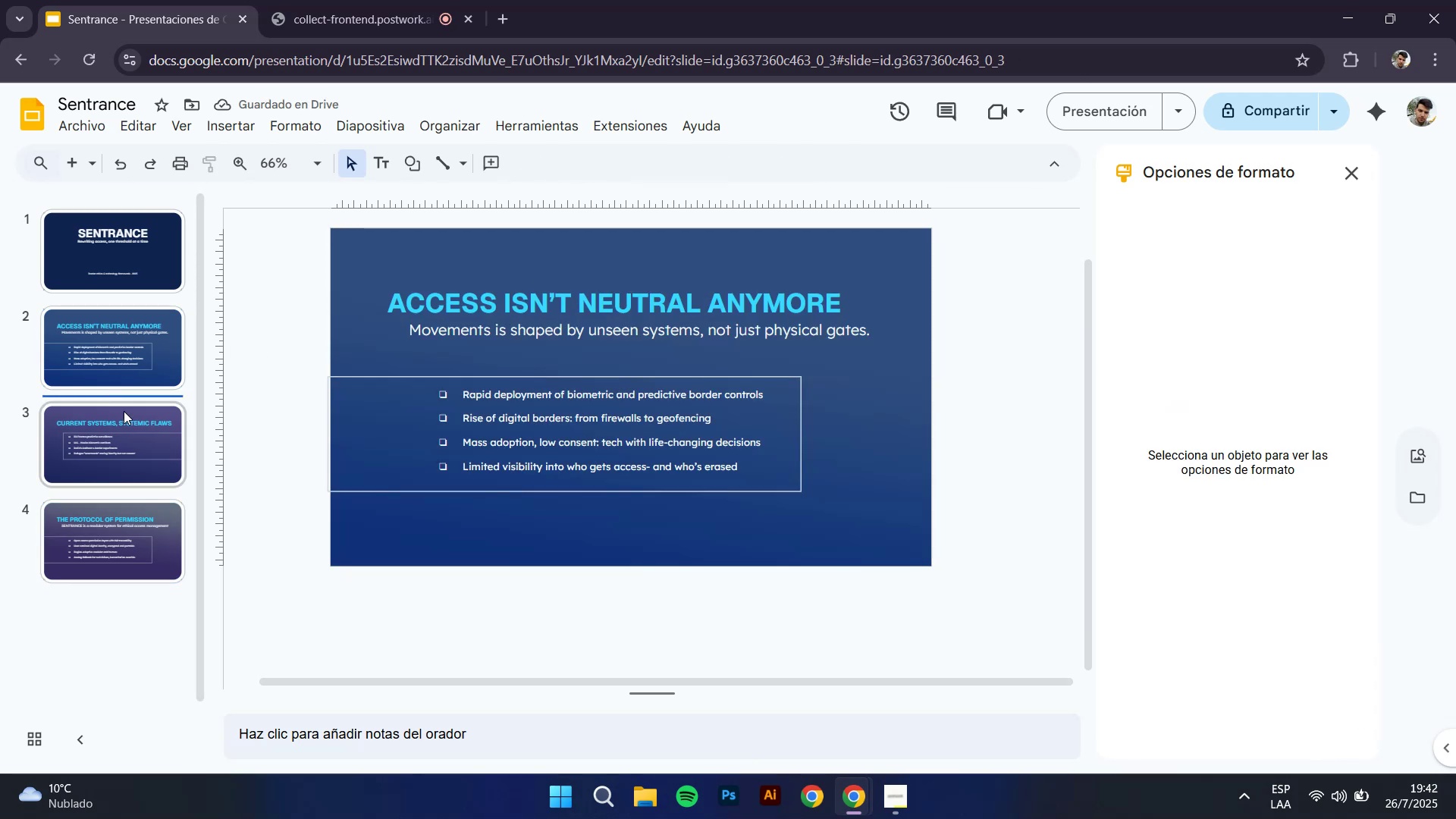 
left_click([128, 414])
 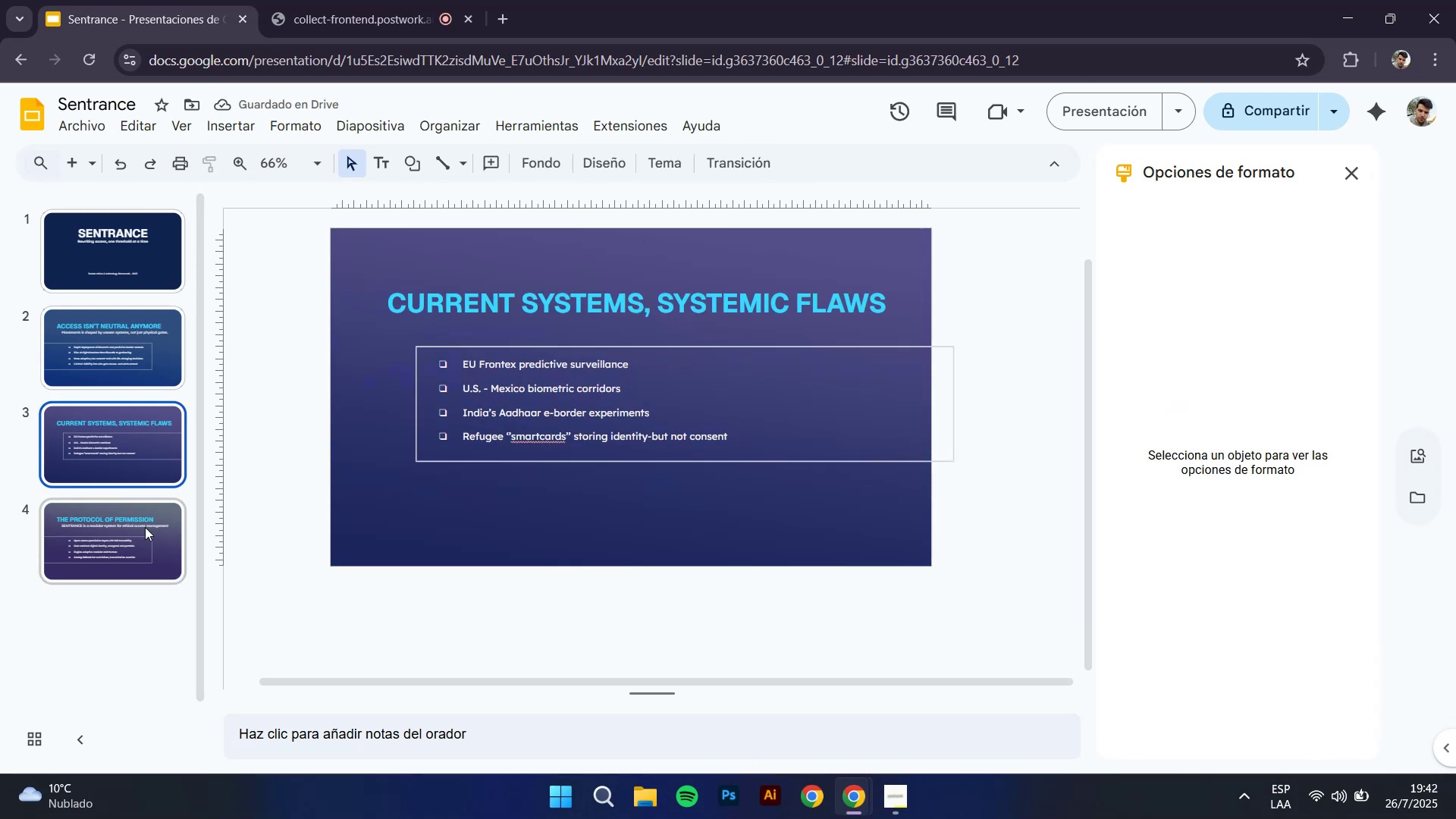 
left_click([143, 530])
 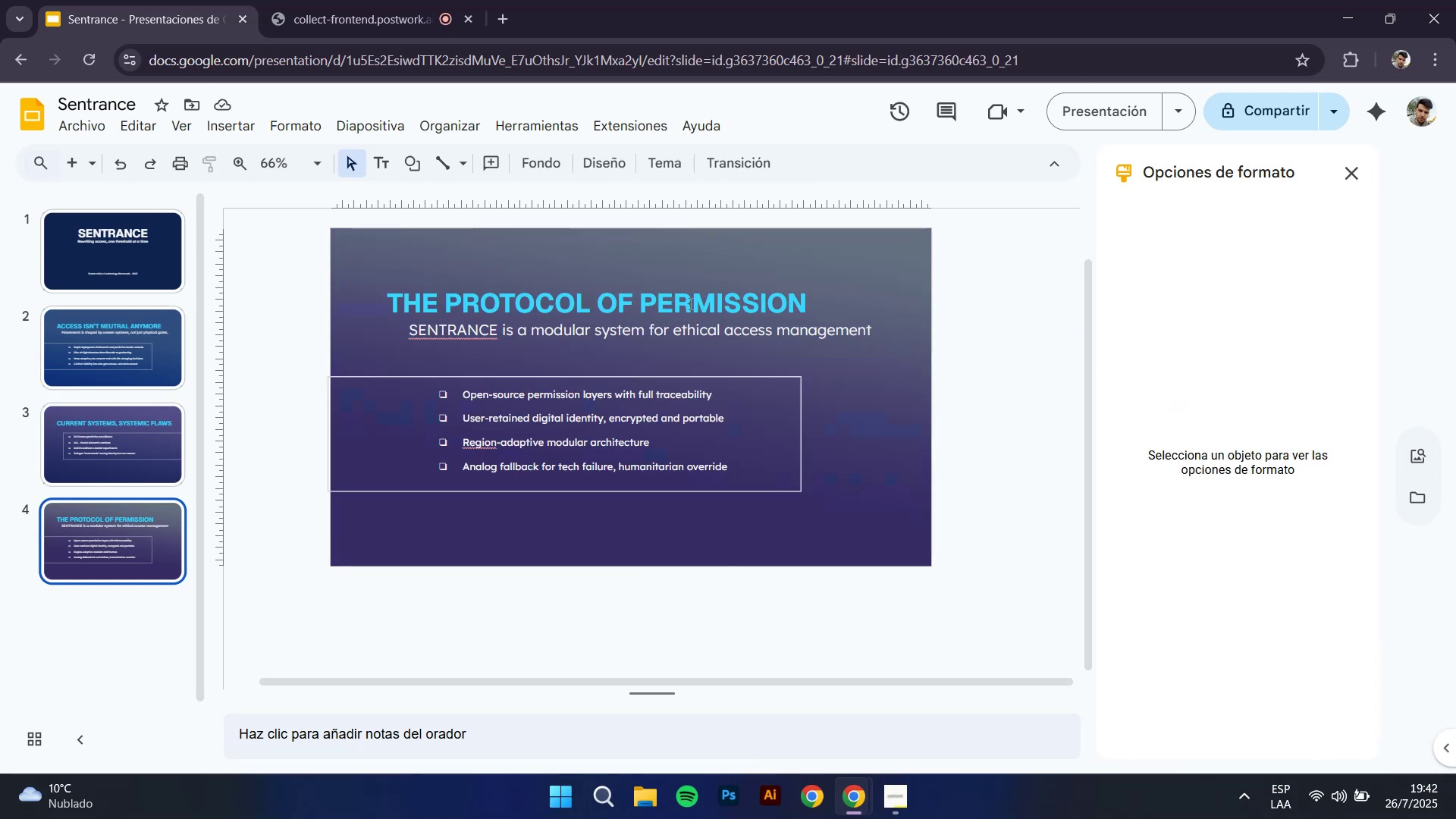 
left_click([99, 446])
 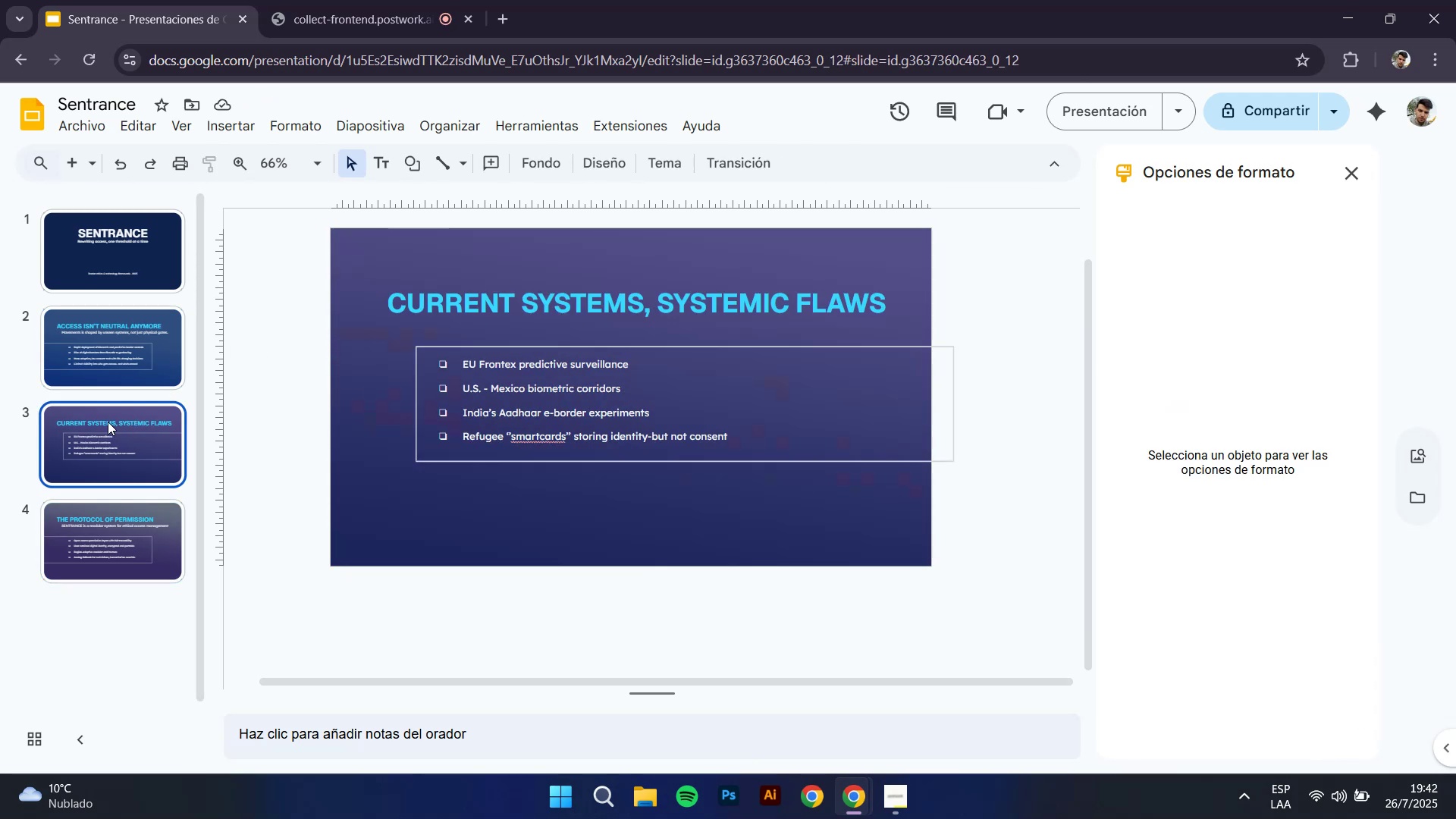 
left_click([150, 332])
 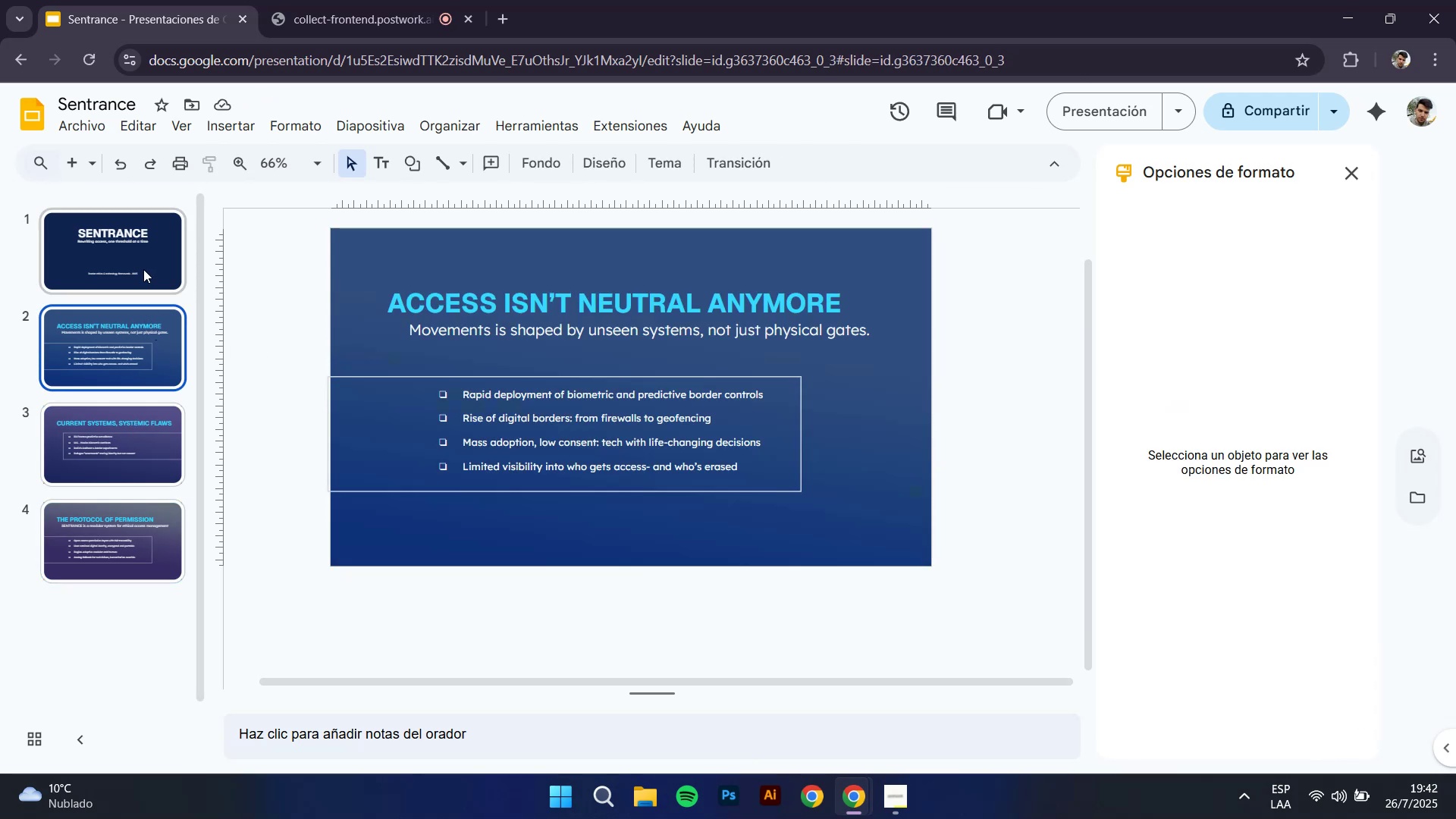 
left_click([127, 241])
 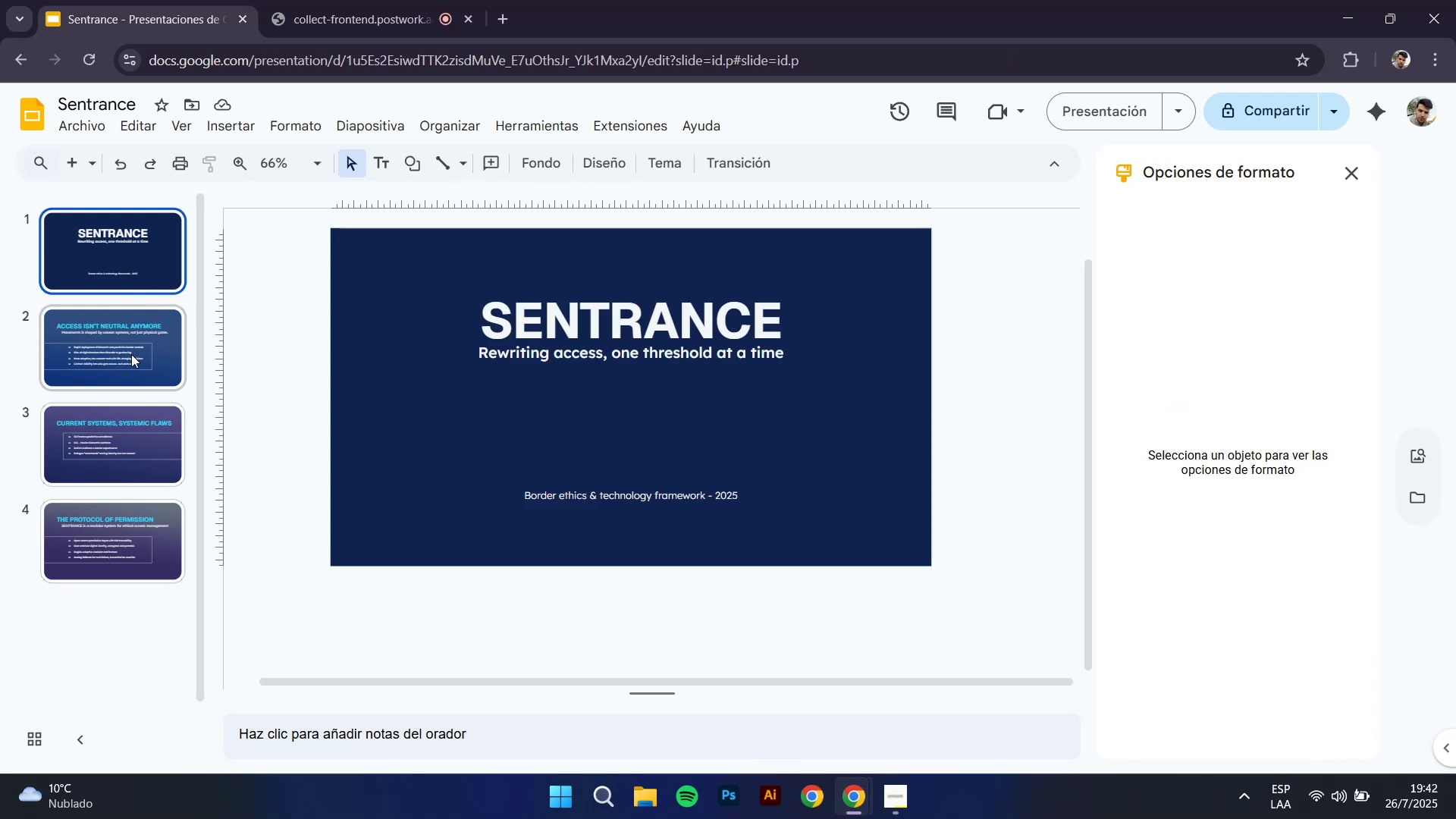 
left_click([131, 354])
 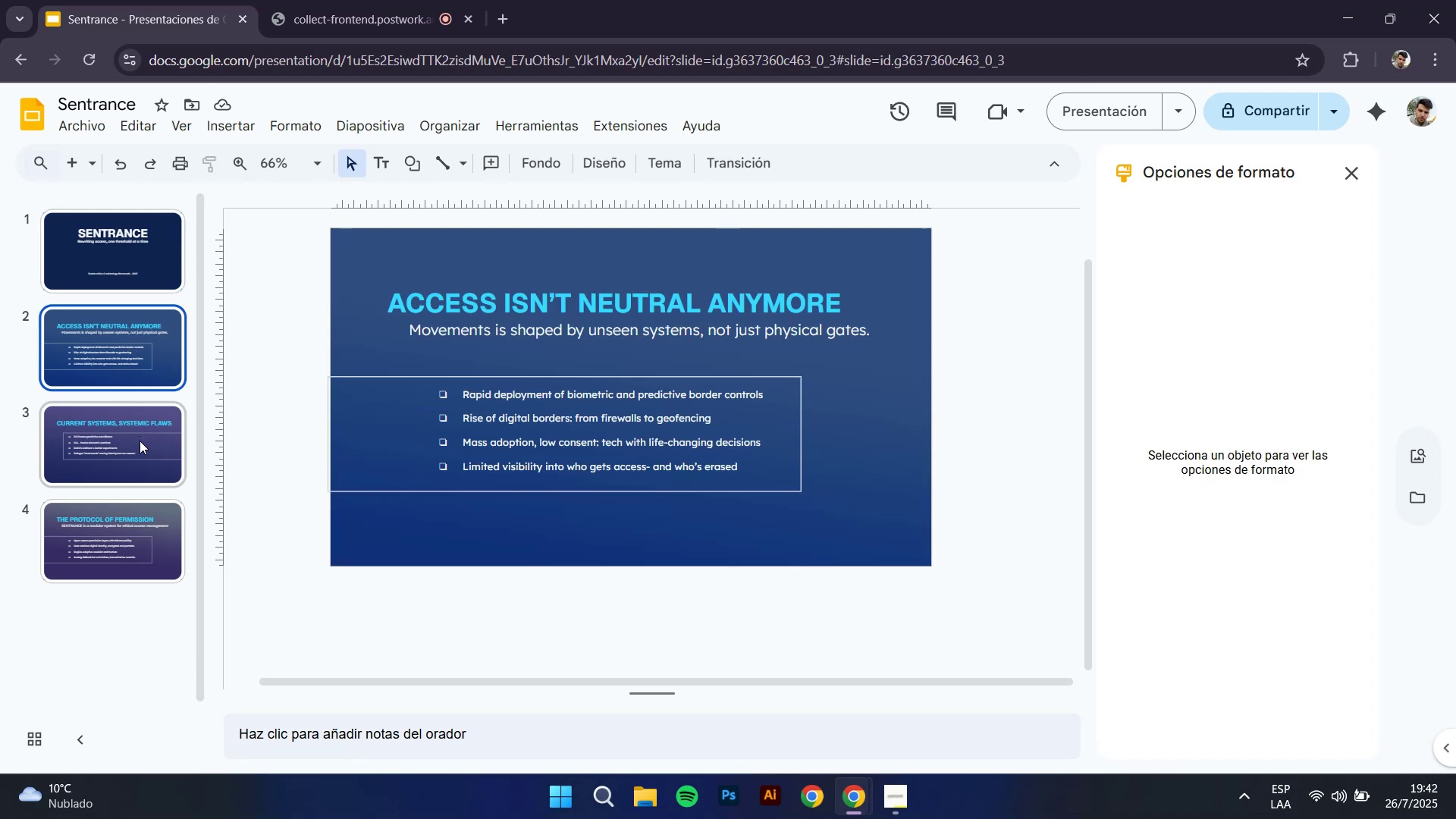 
left_click([140, 441])
 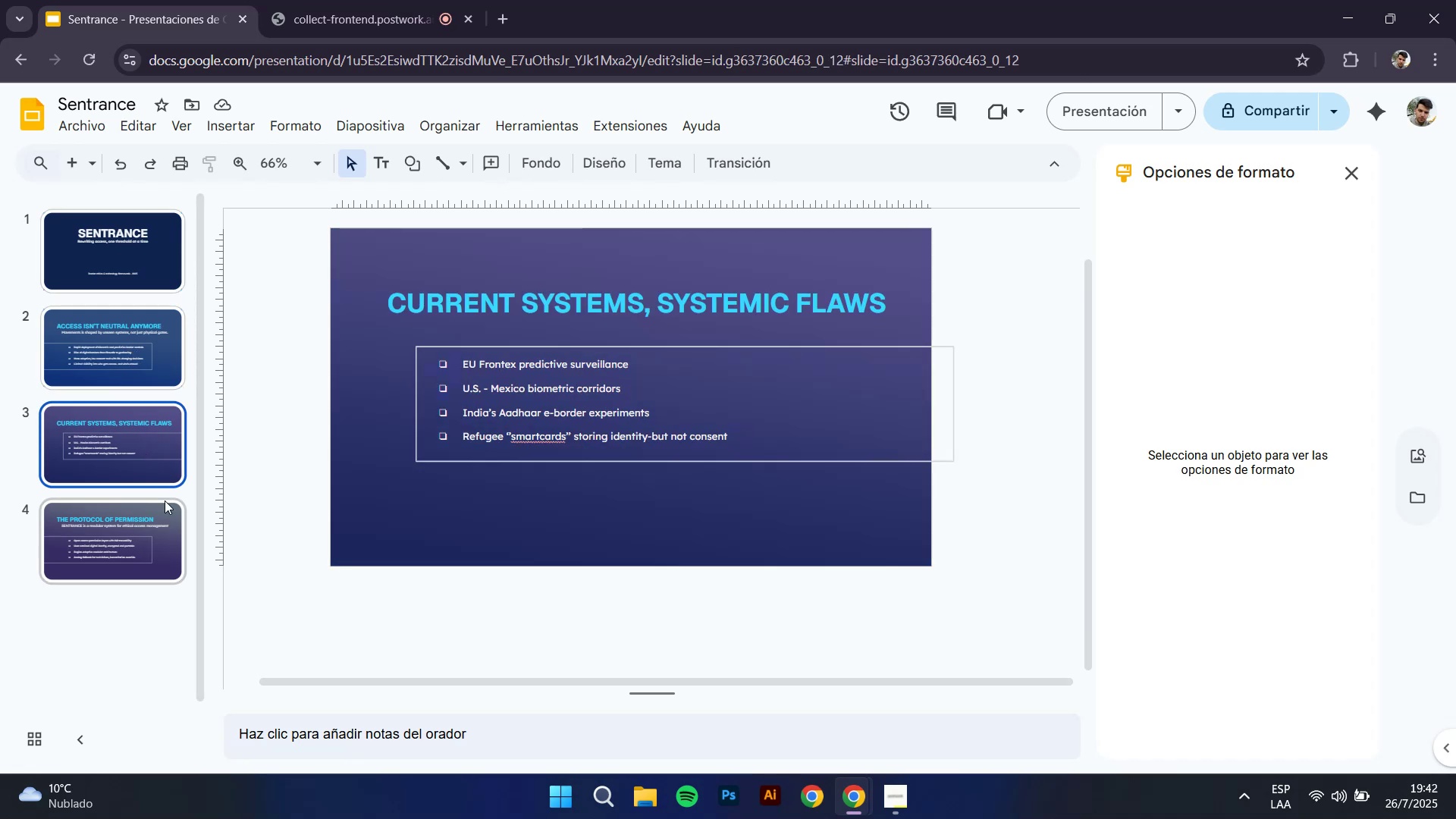 
left_click([166, 513])
 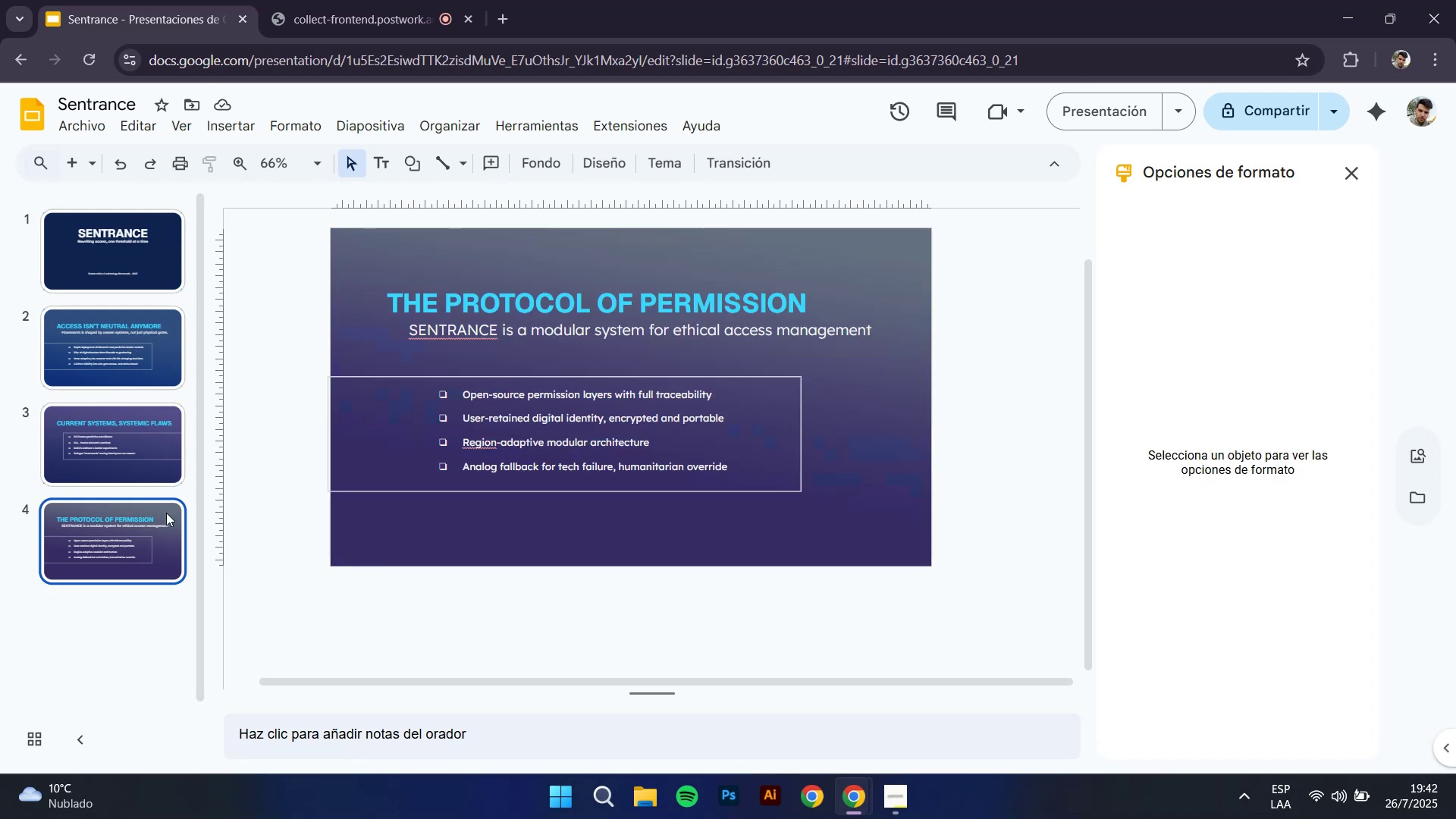 
wait(8.81)
 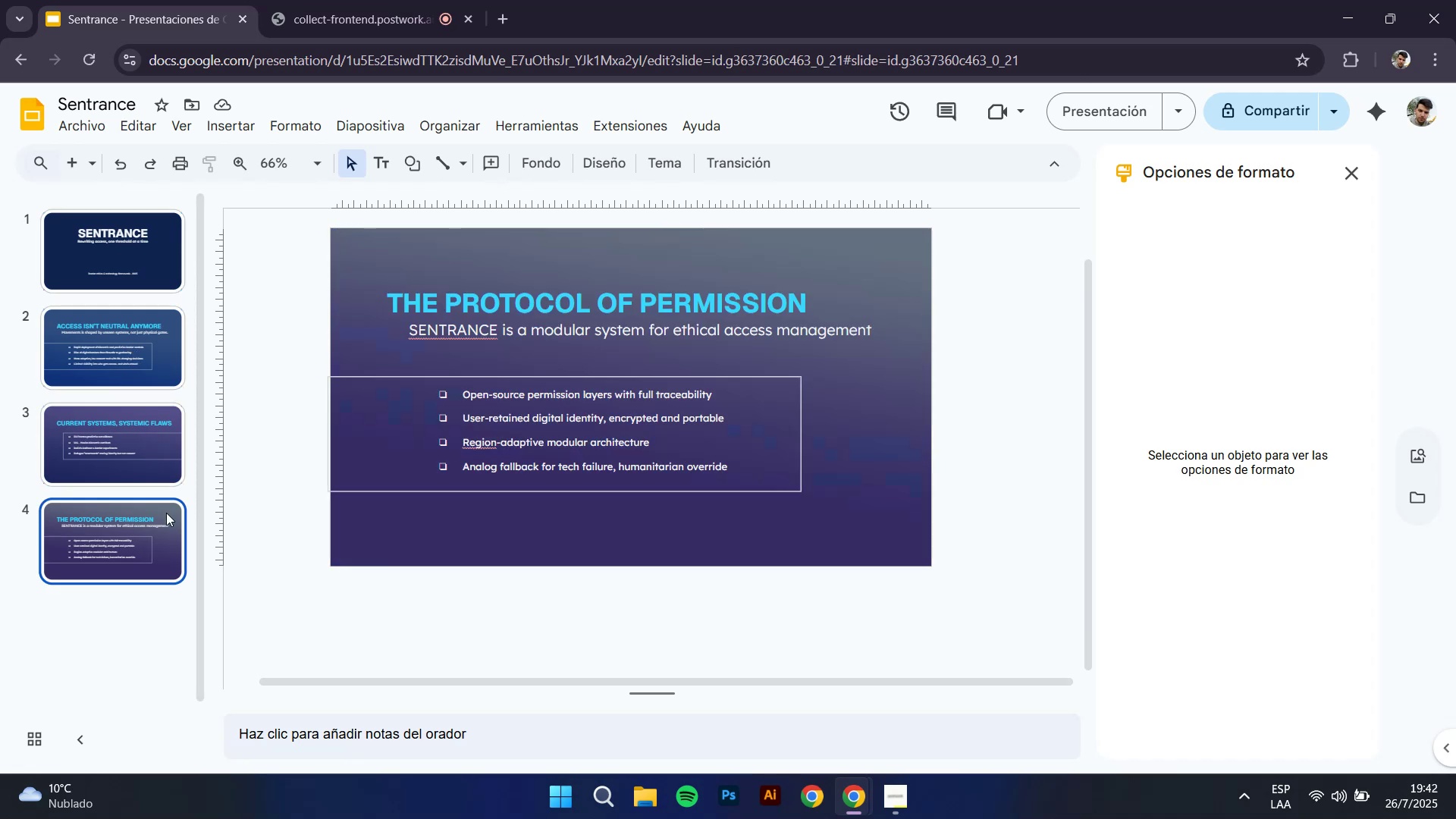 
left_click([903, 814])
 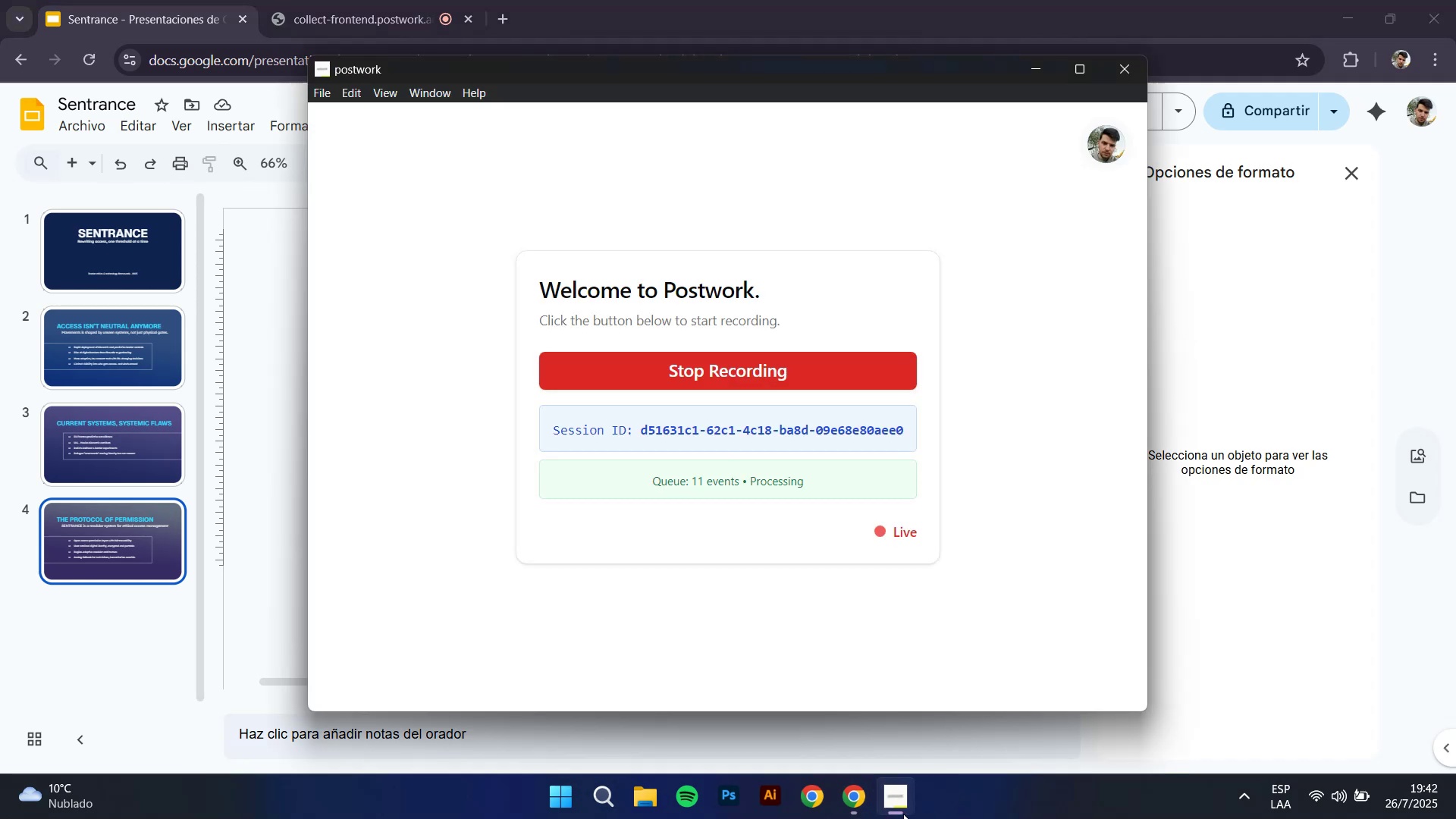 
left_click([903, 814])
 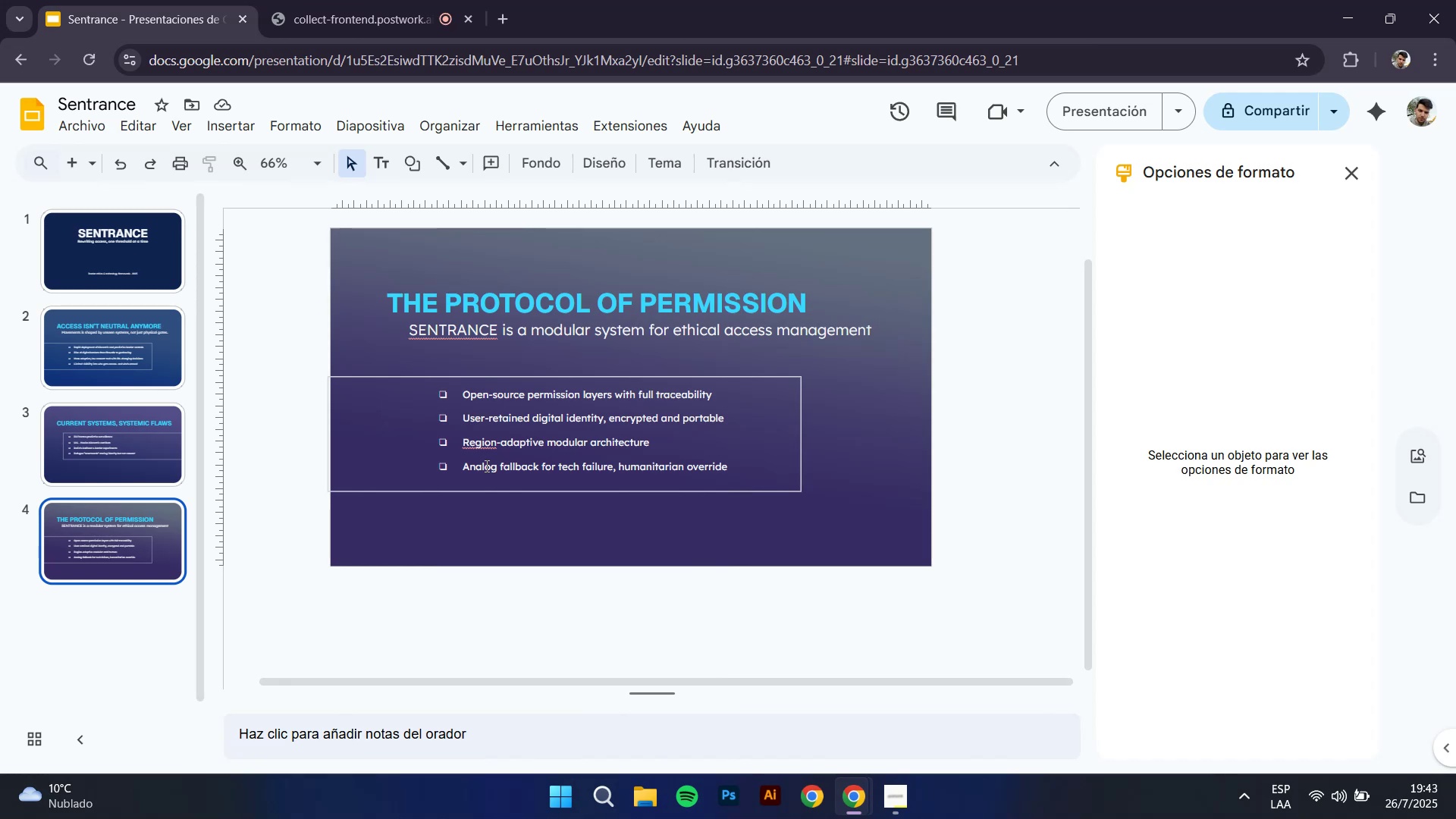 
wait(19.35)
 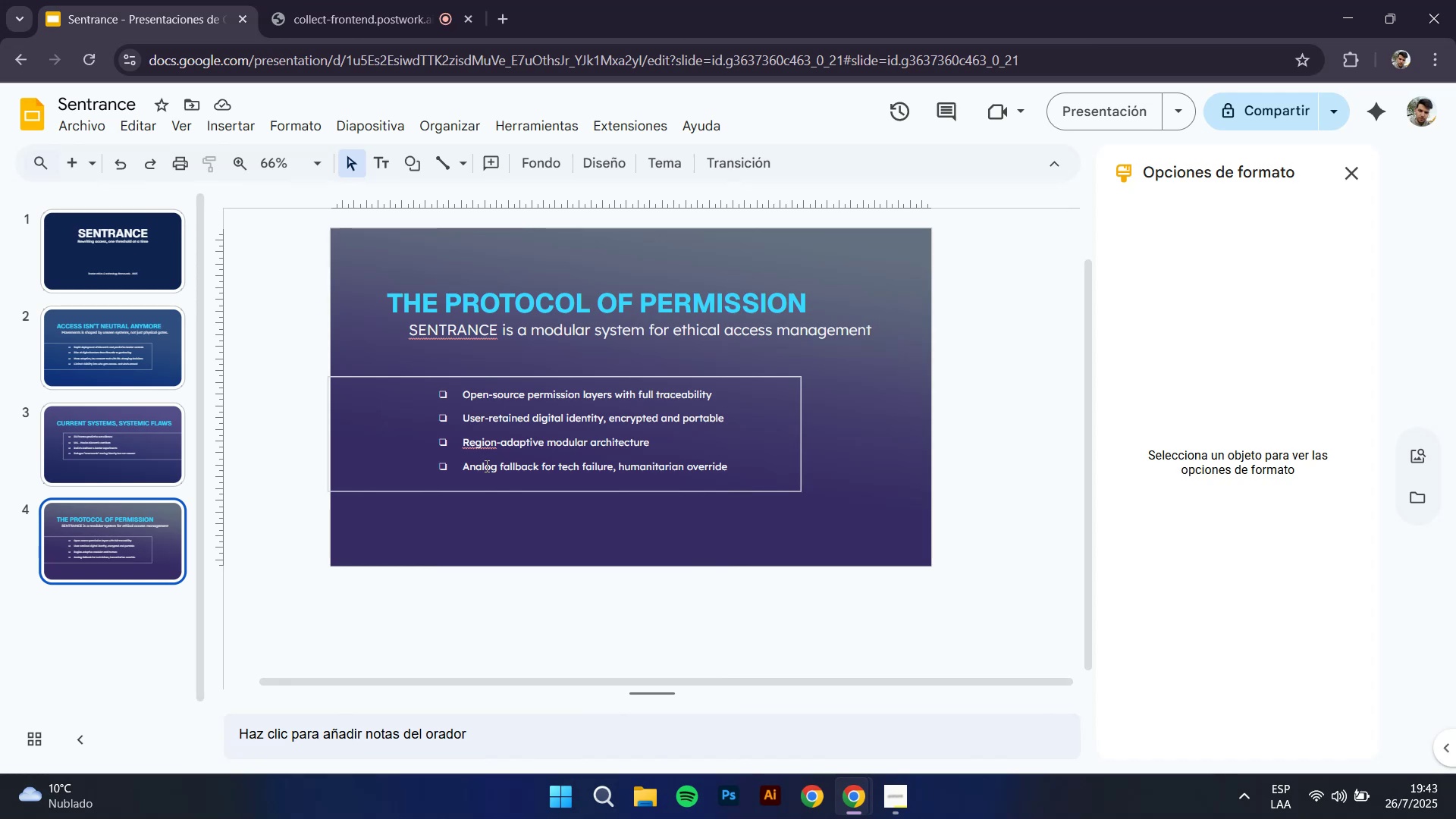 
right_click([139, 541])
 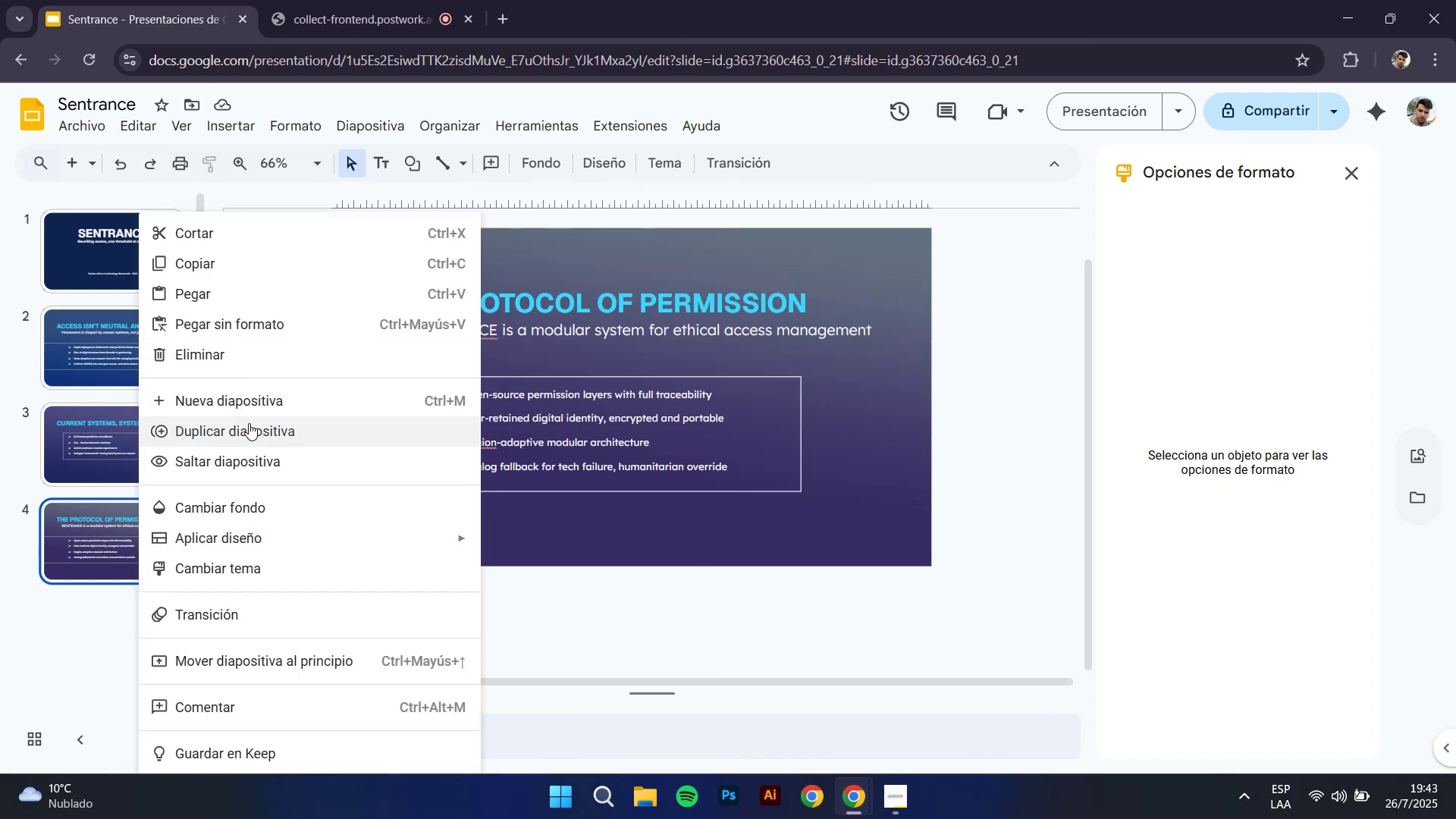 
left_click([254, 425])
 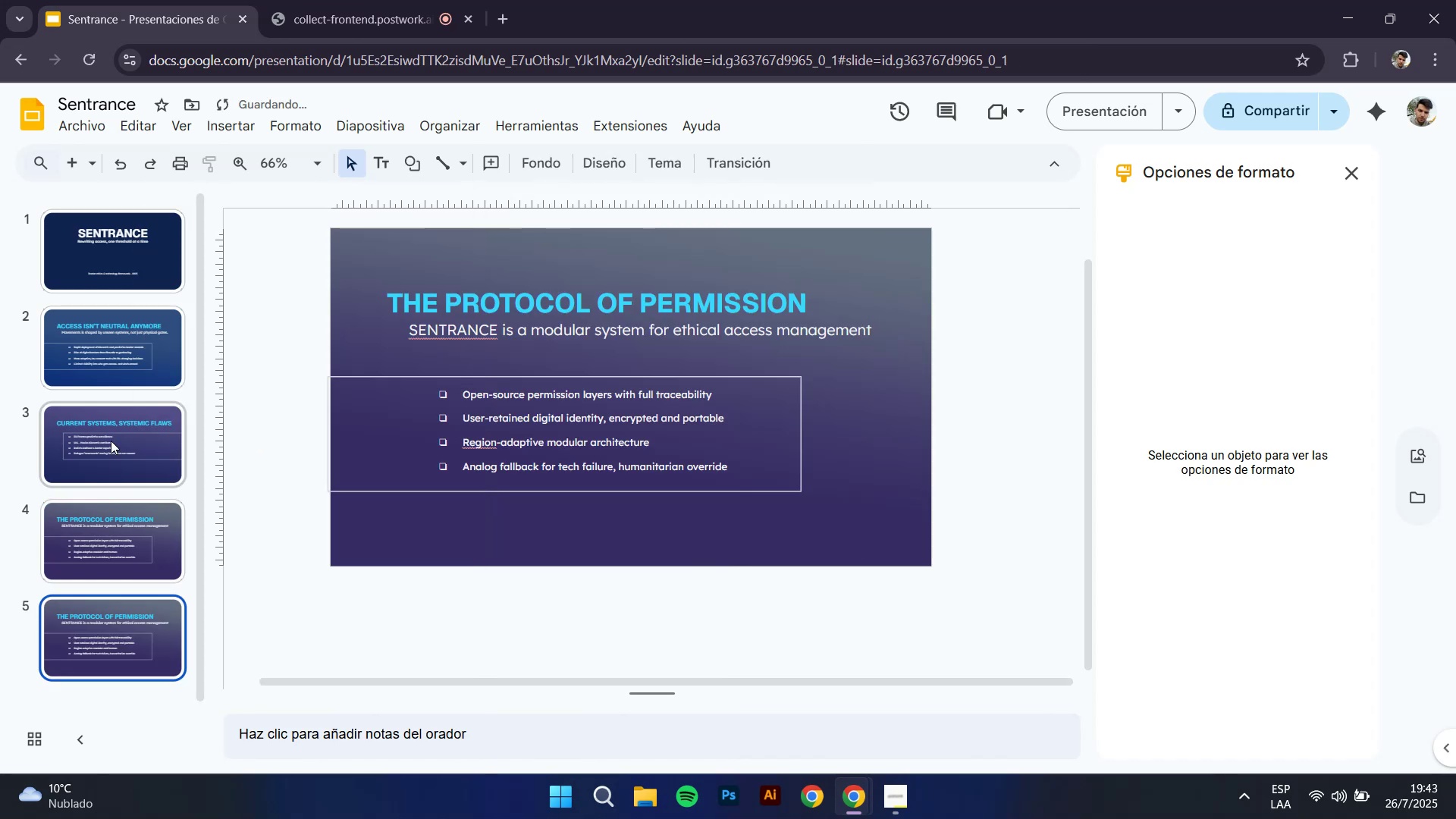 
left_click([113, 370])
 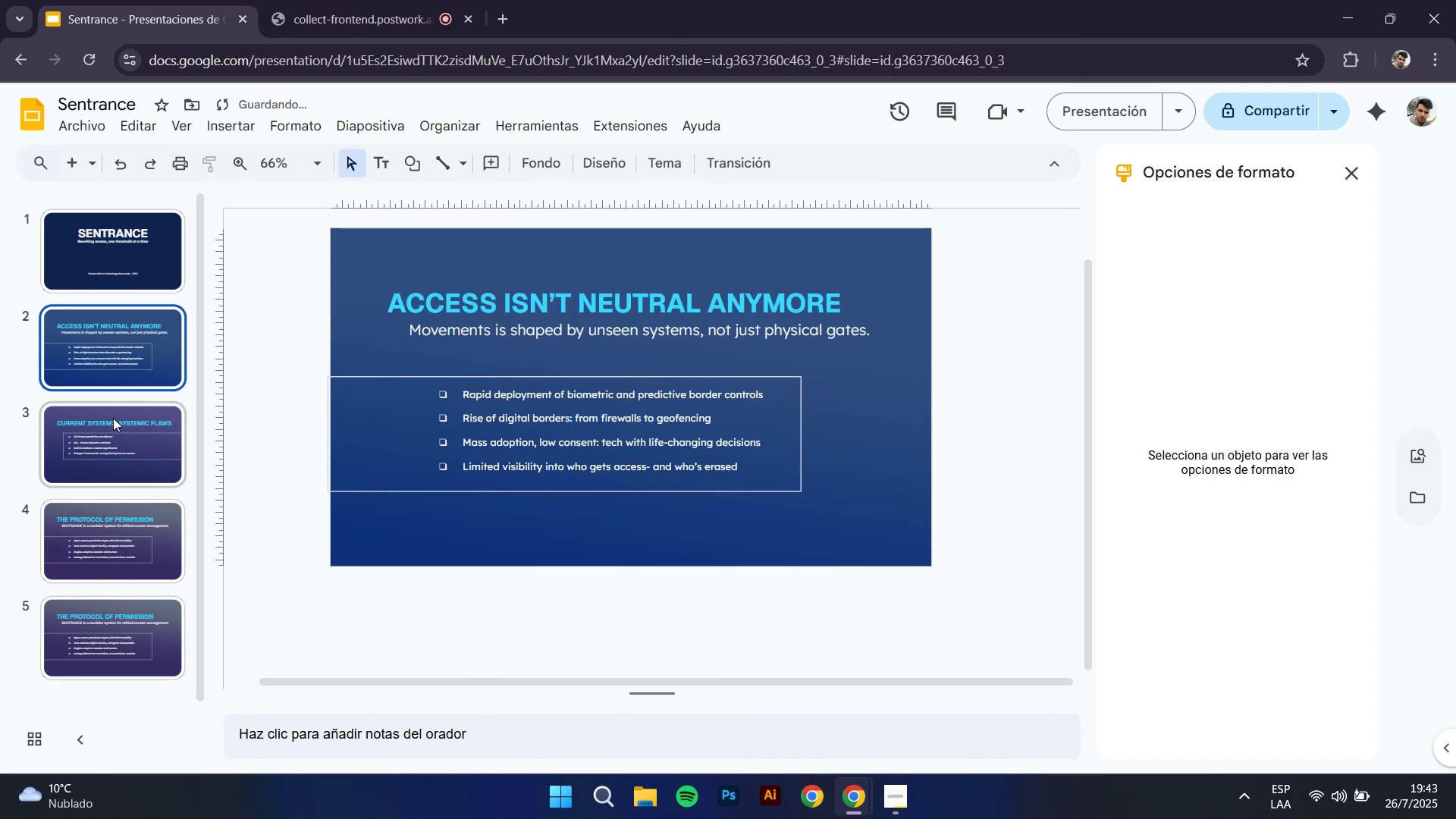 
left_click([115, 438])
 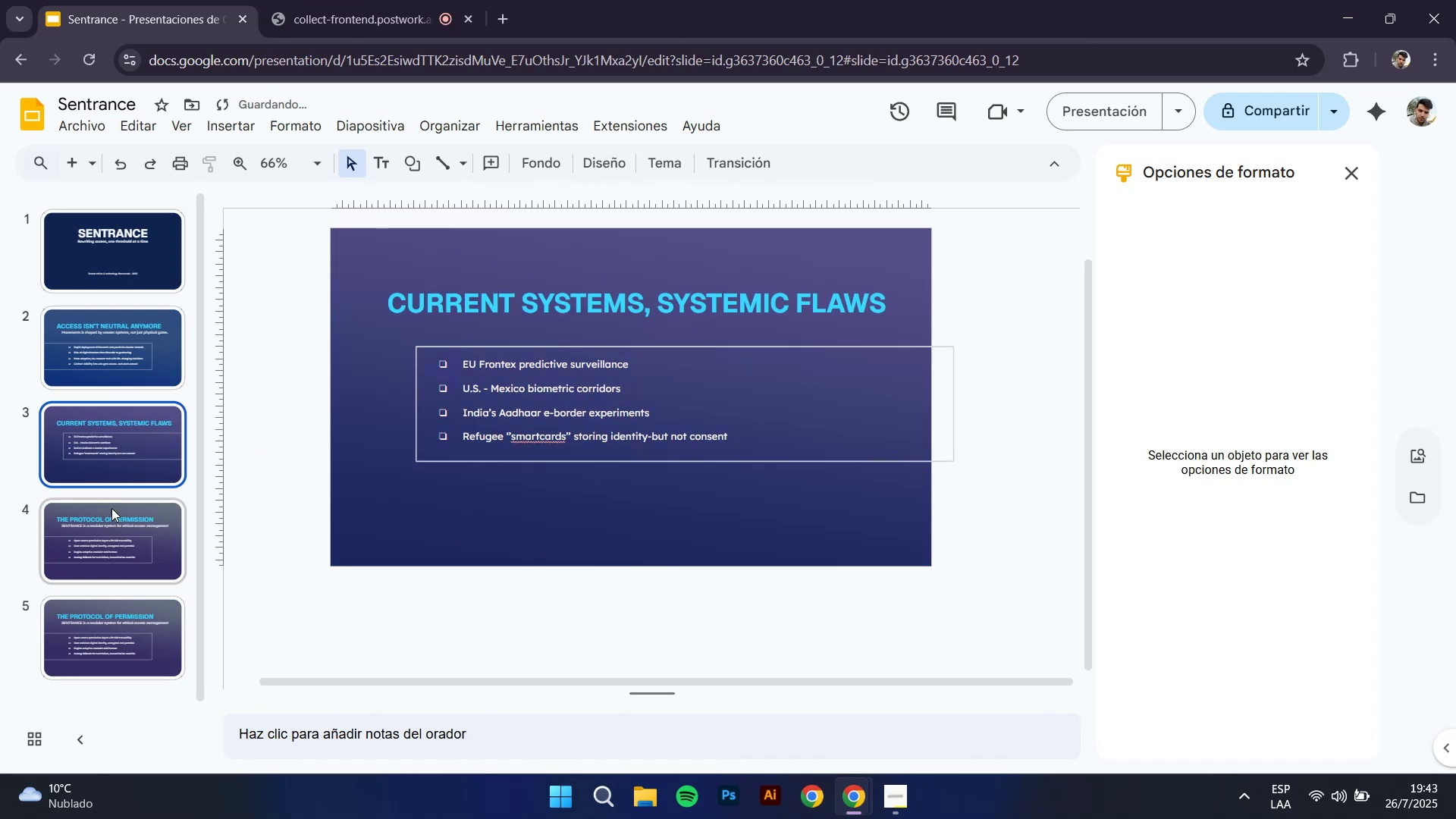 
left_click([111, 526])
 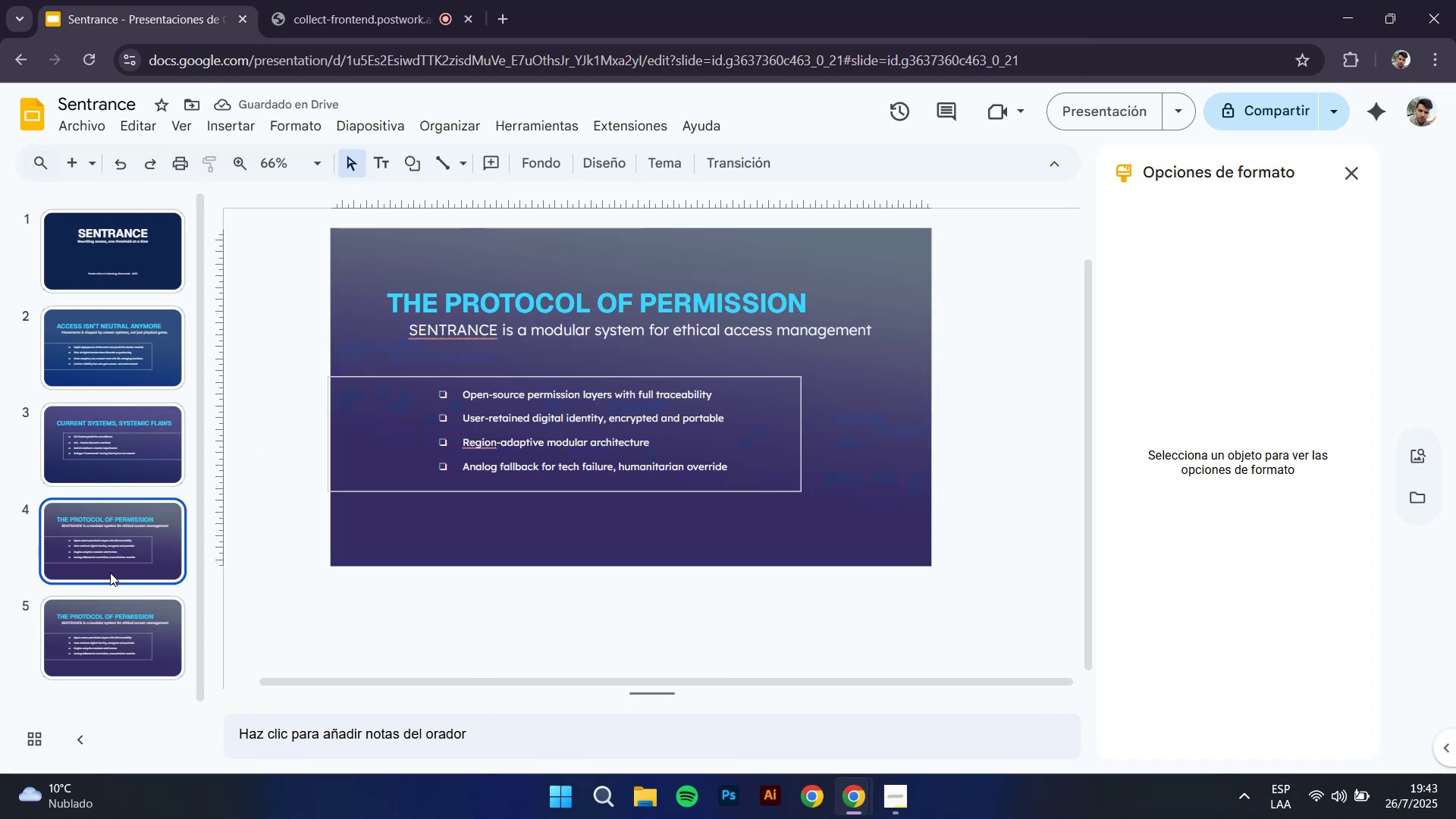 
left_click([108, 461])
 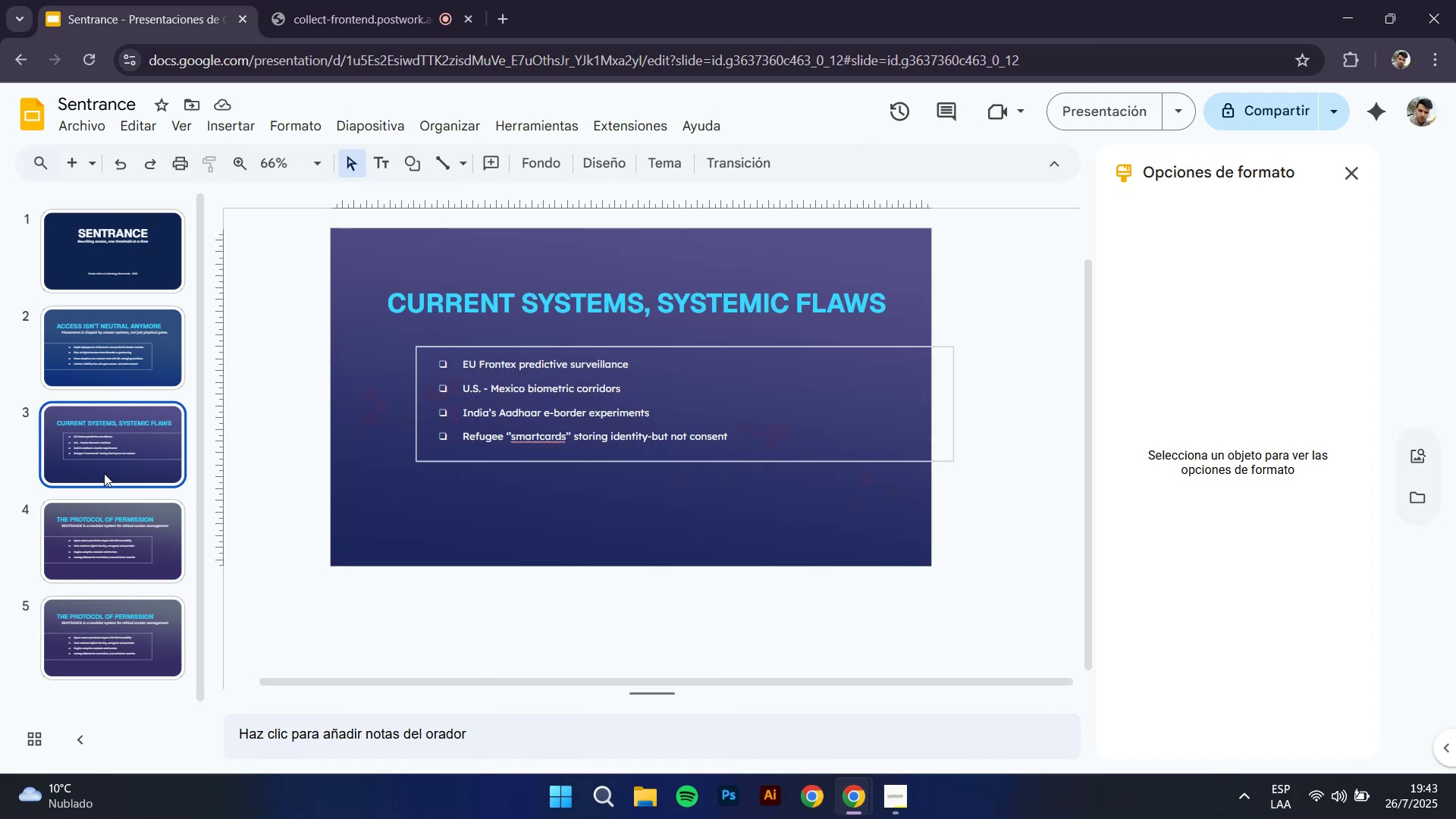 
left_click([112, 629])
 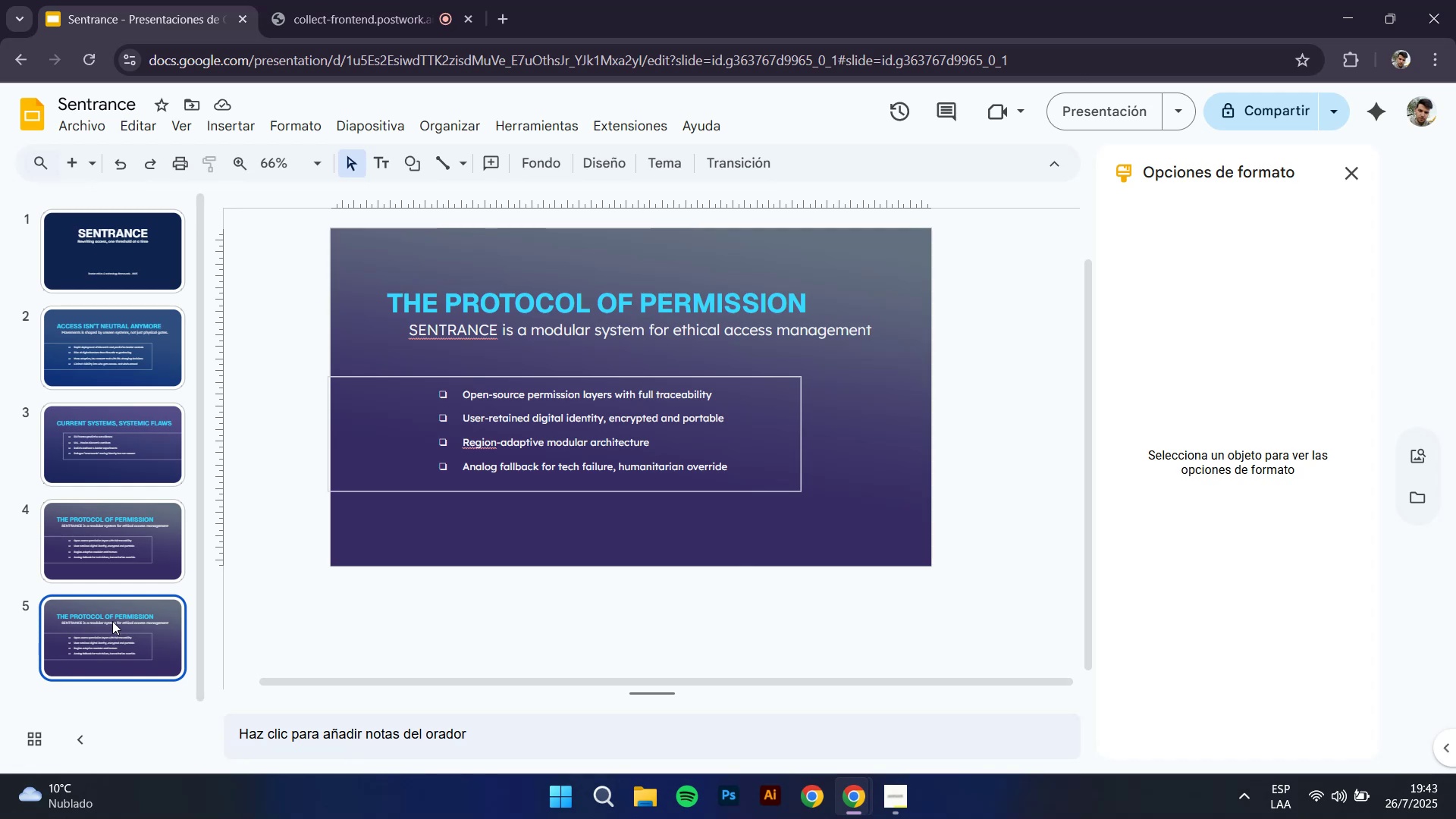 
left_click([119, 441])
 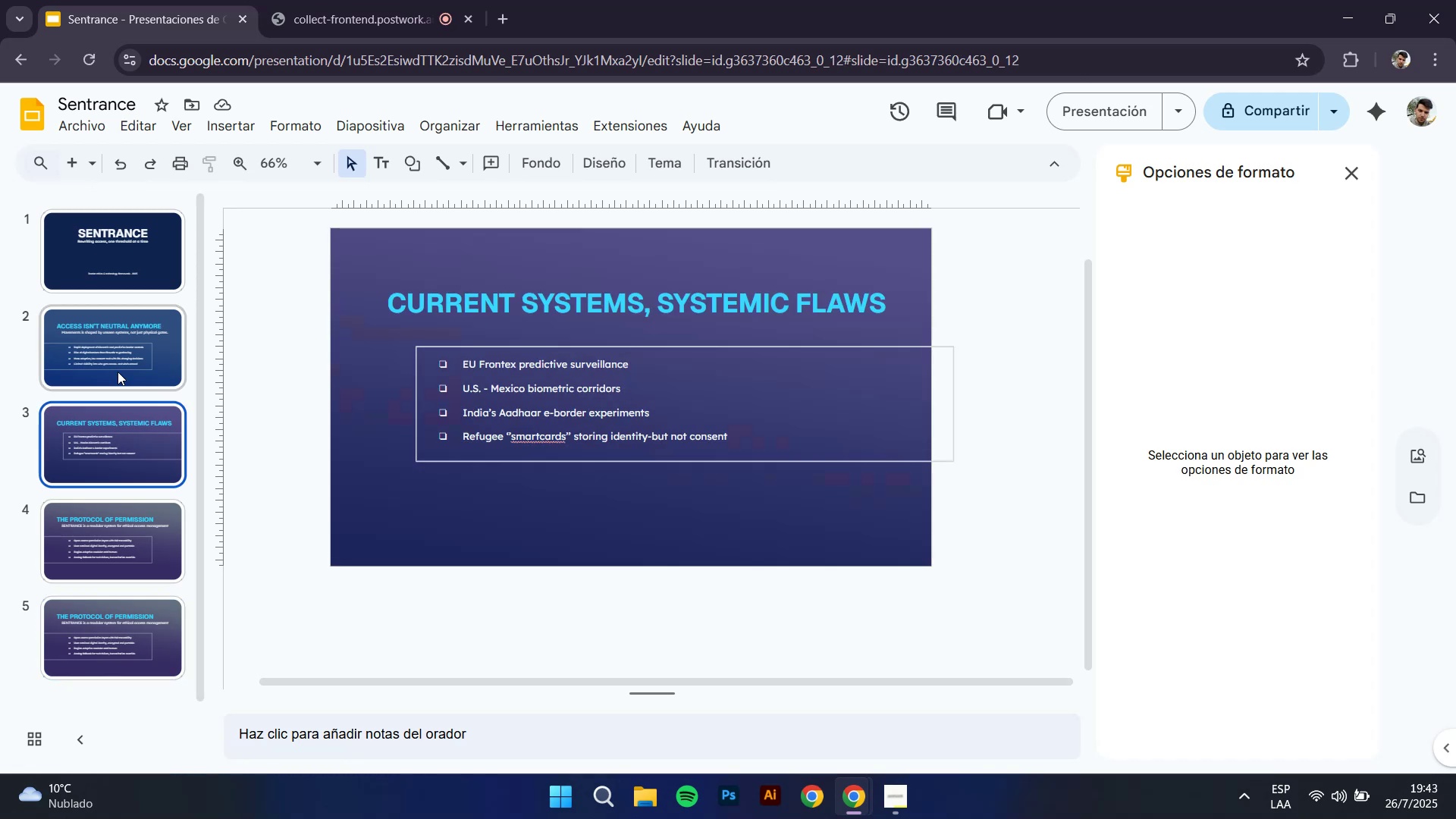 
left_click([117, 366])
 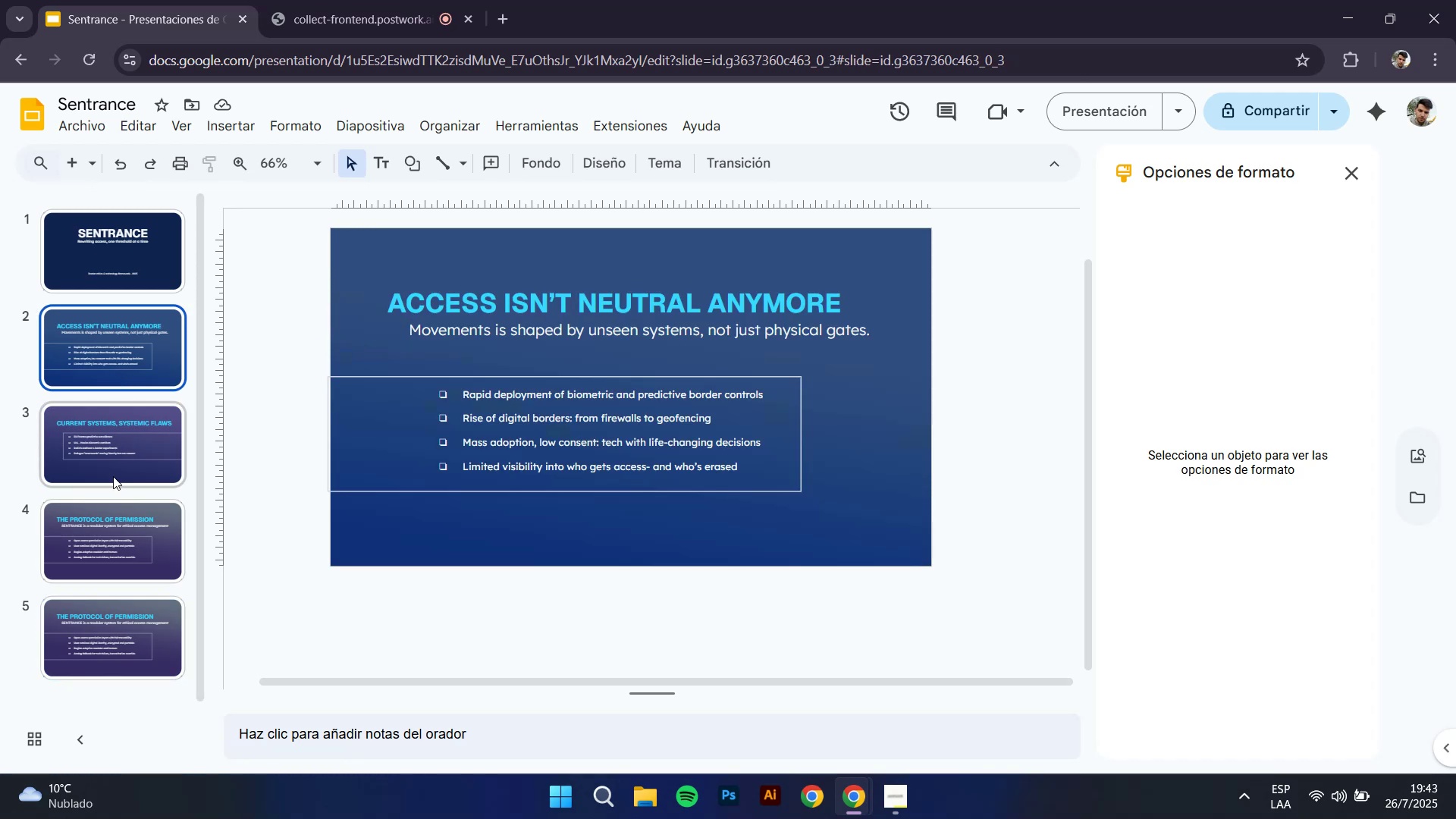 
left_click([113, 481])
 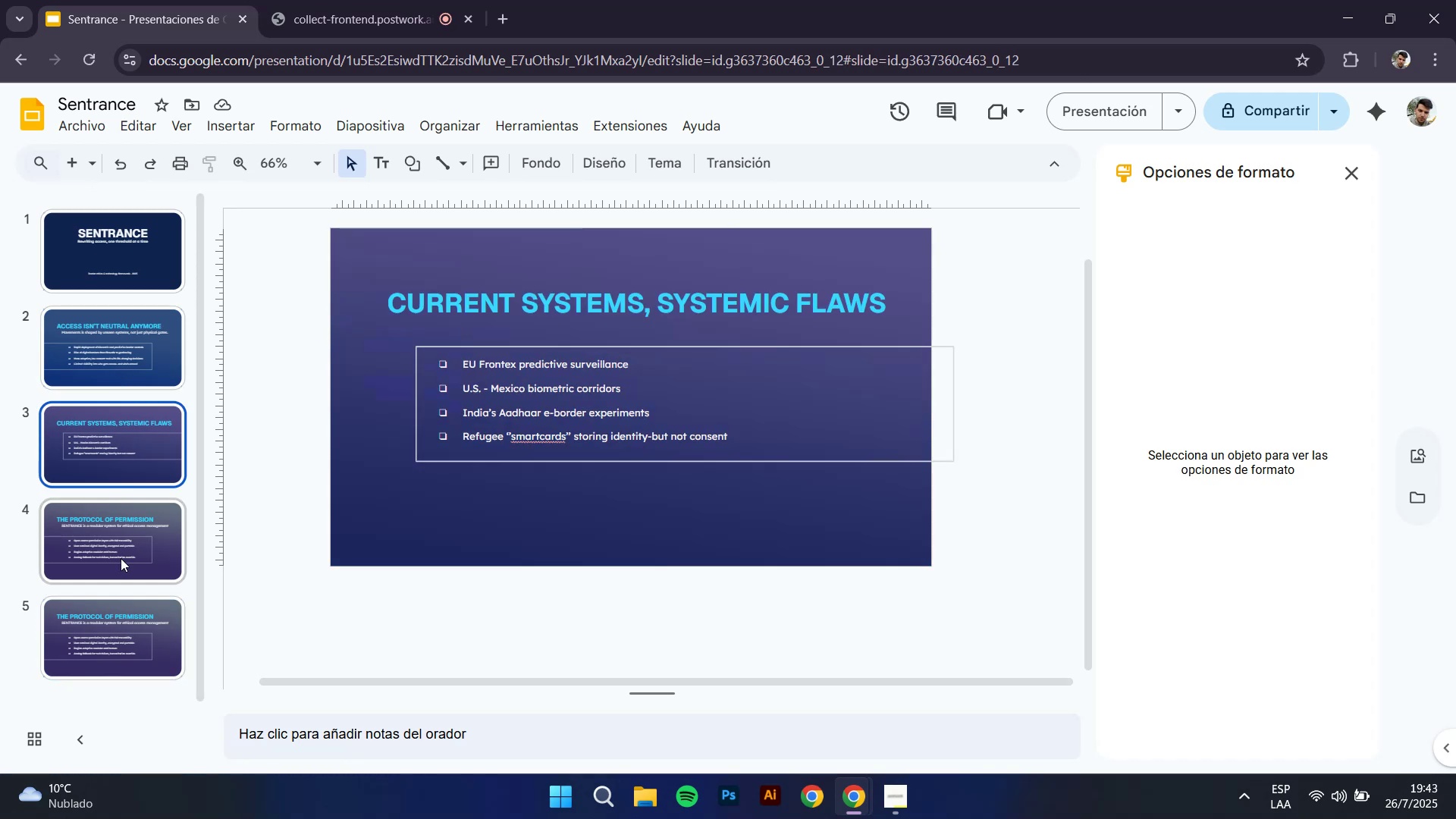 
left_click([121, 558])
 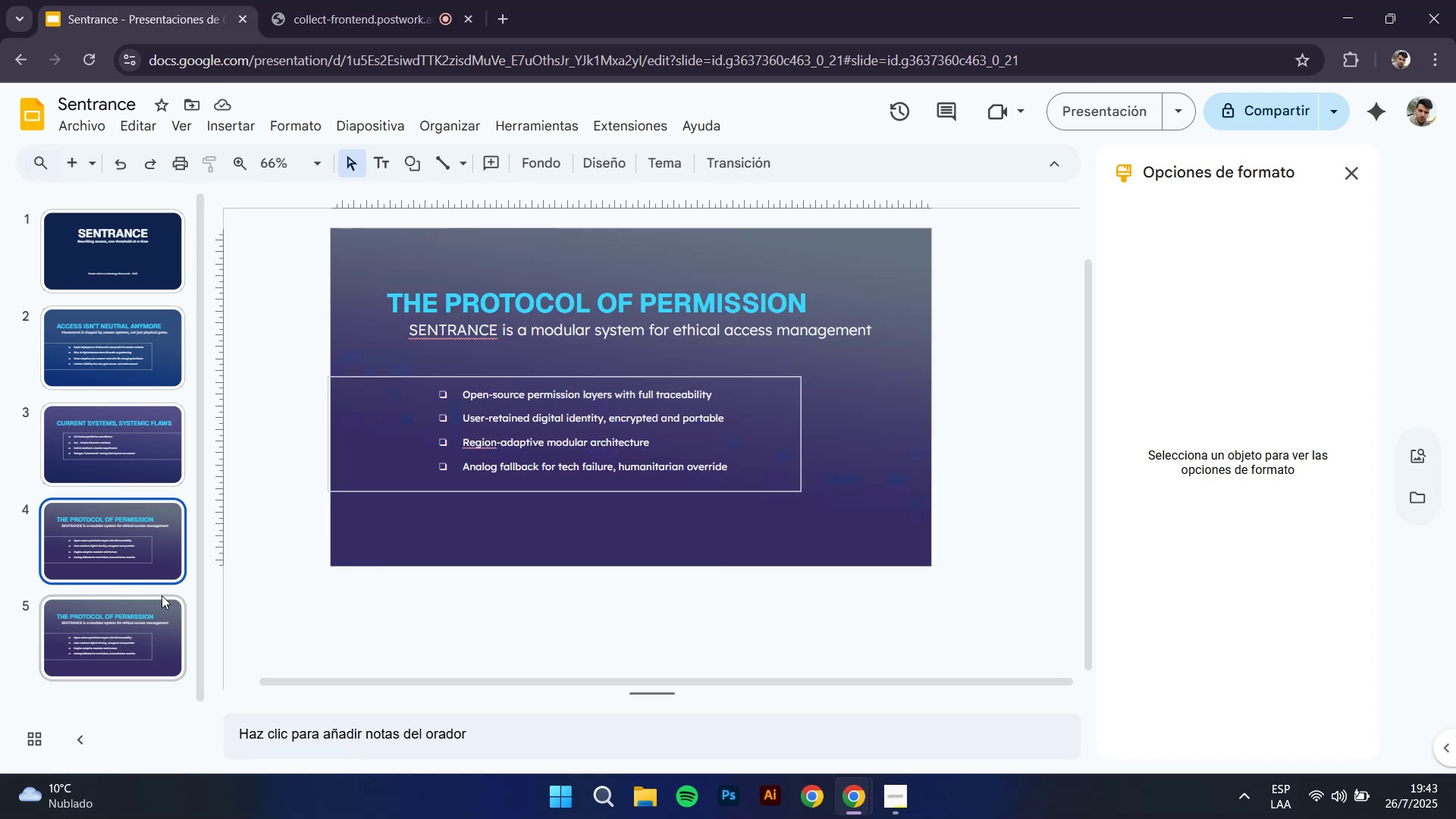 
left_click([126, 653])
 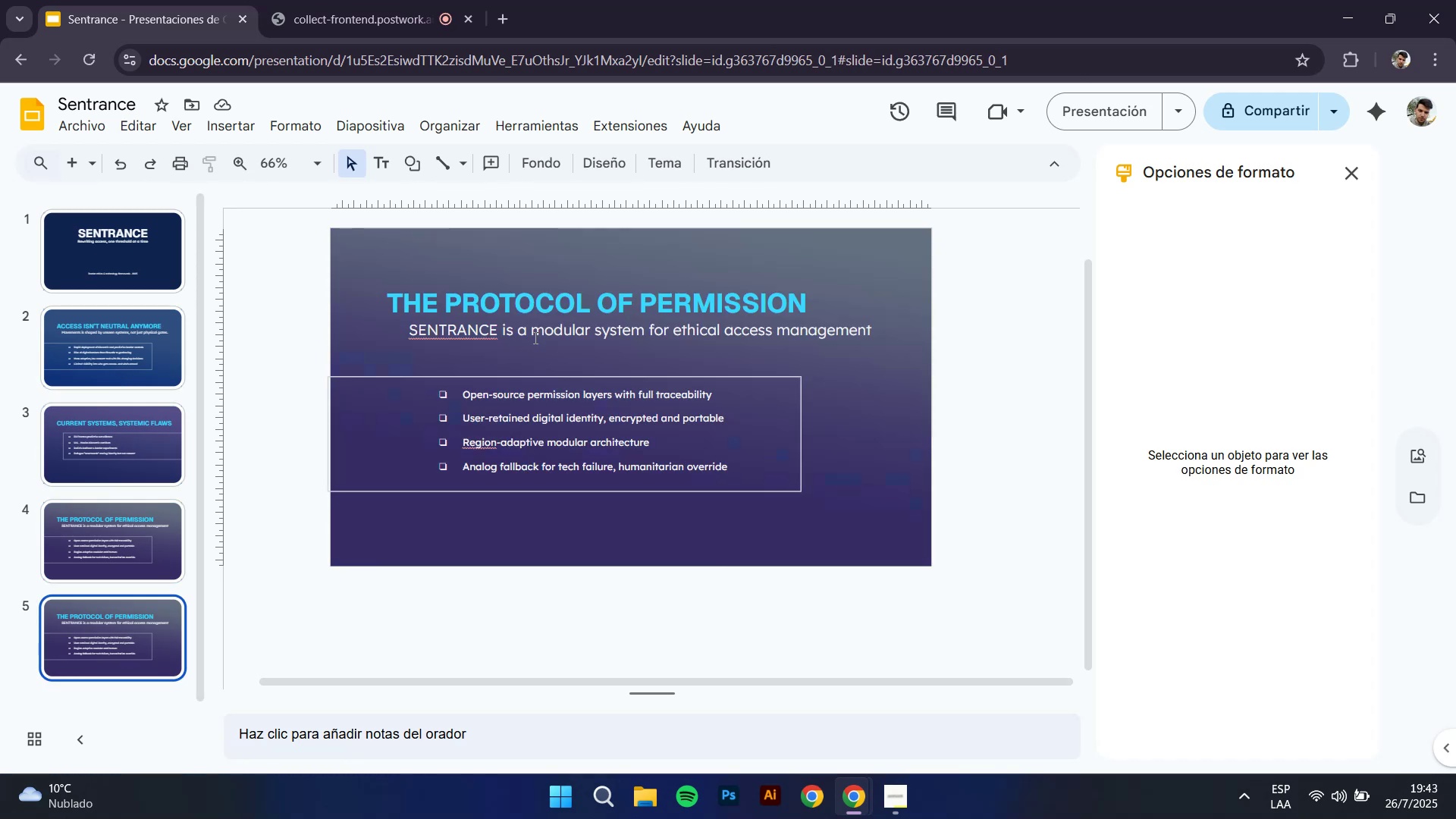 
double_click([614, 312])
 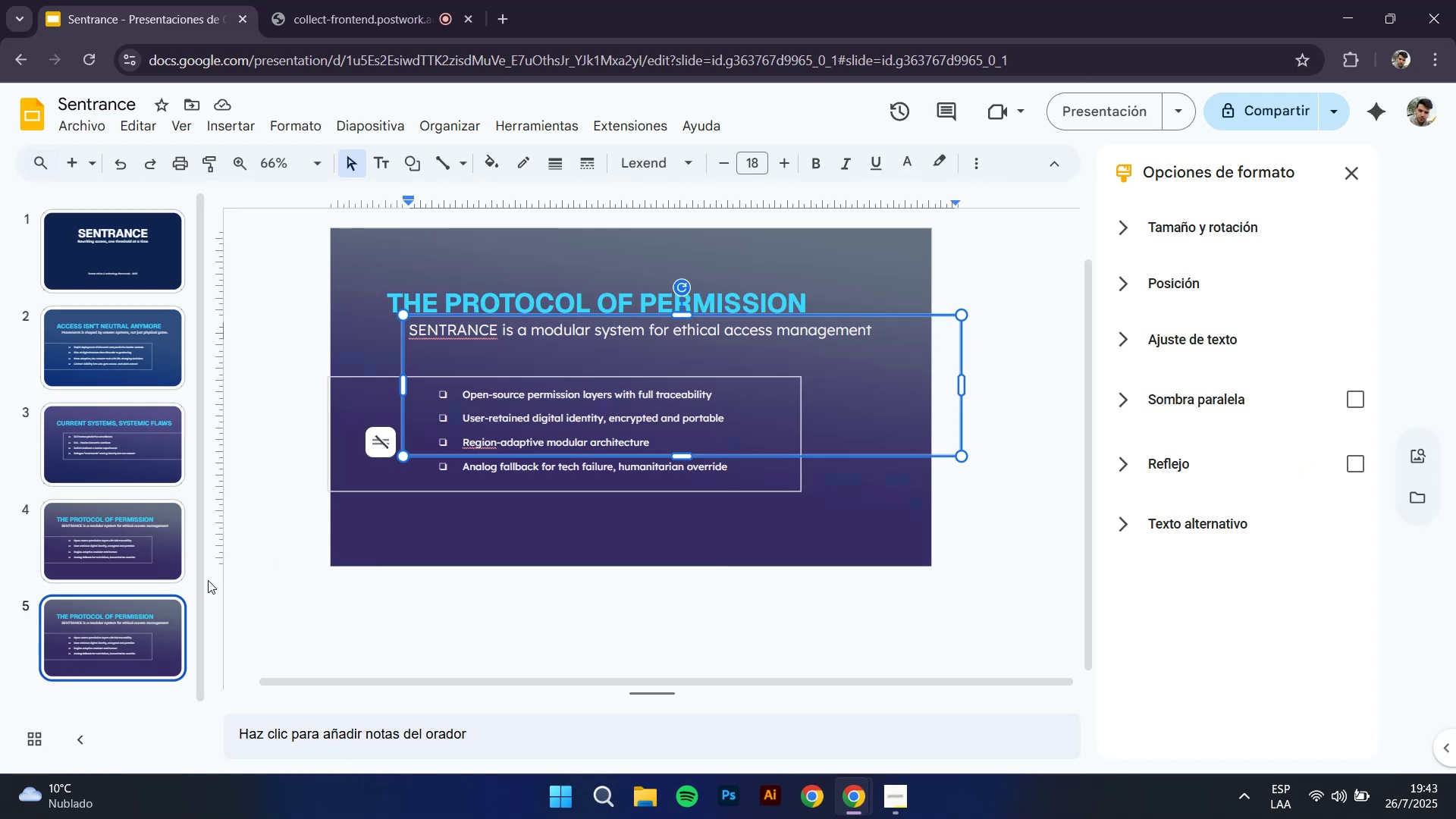 
left_click([139, 541])
 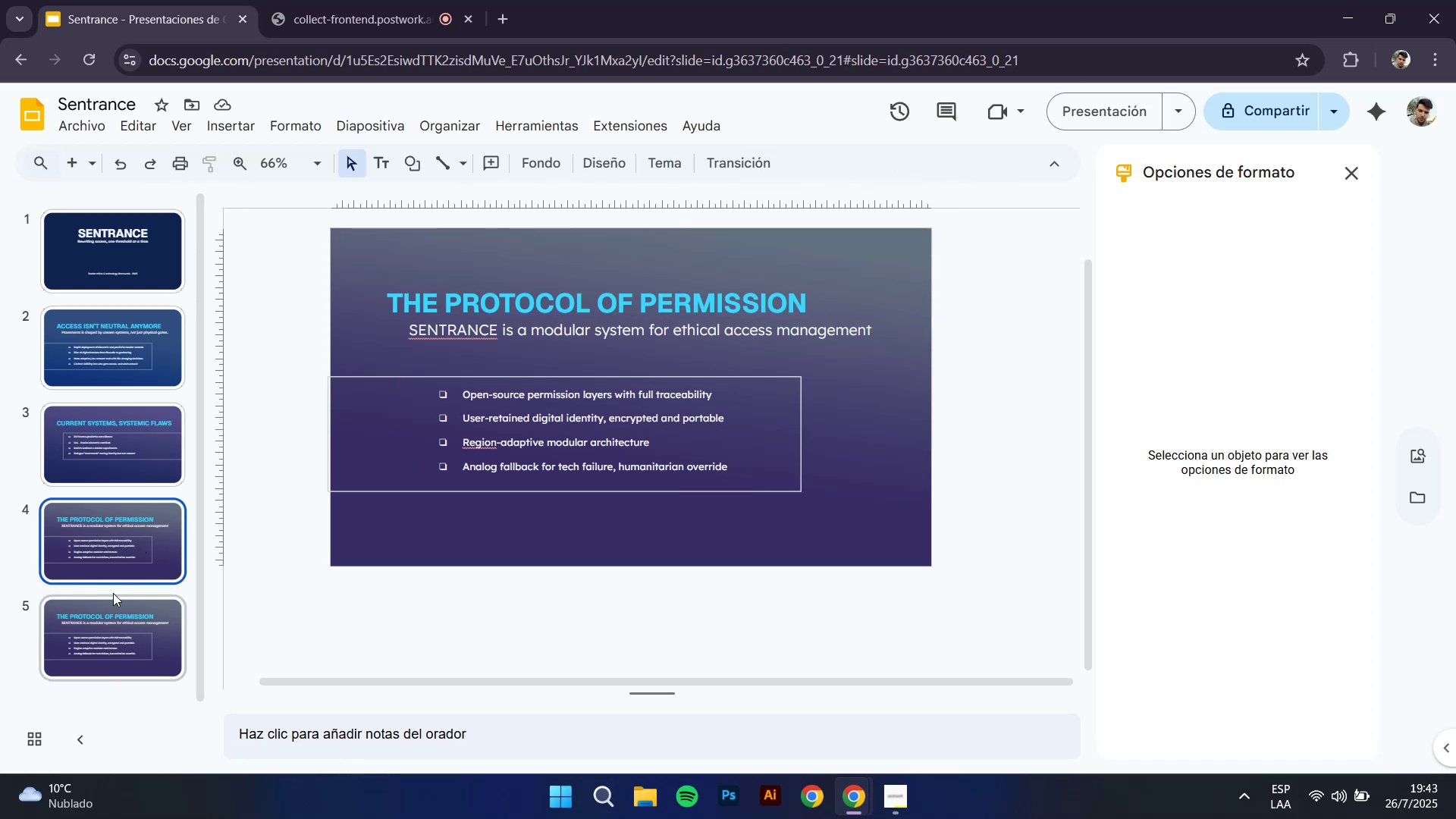 
left_click([108, 604])
 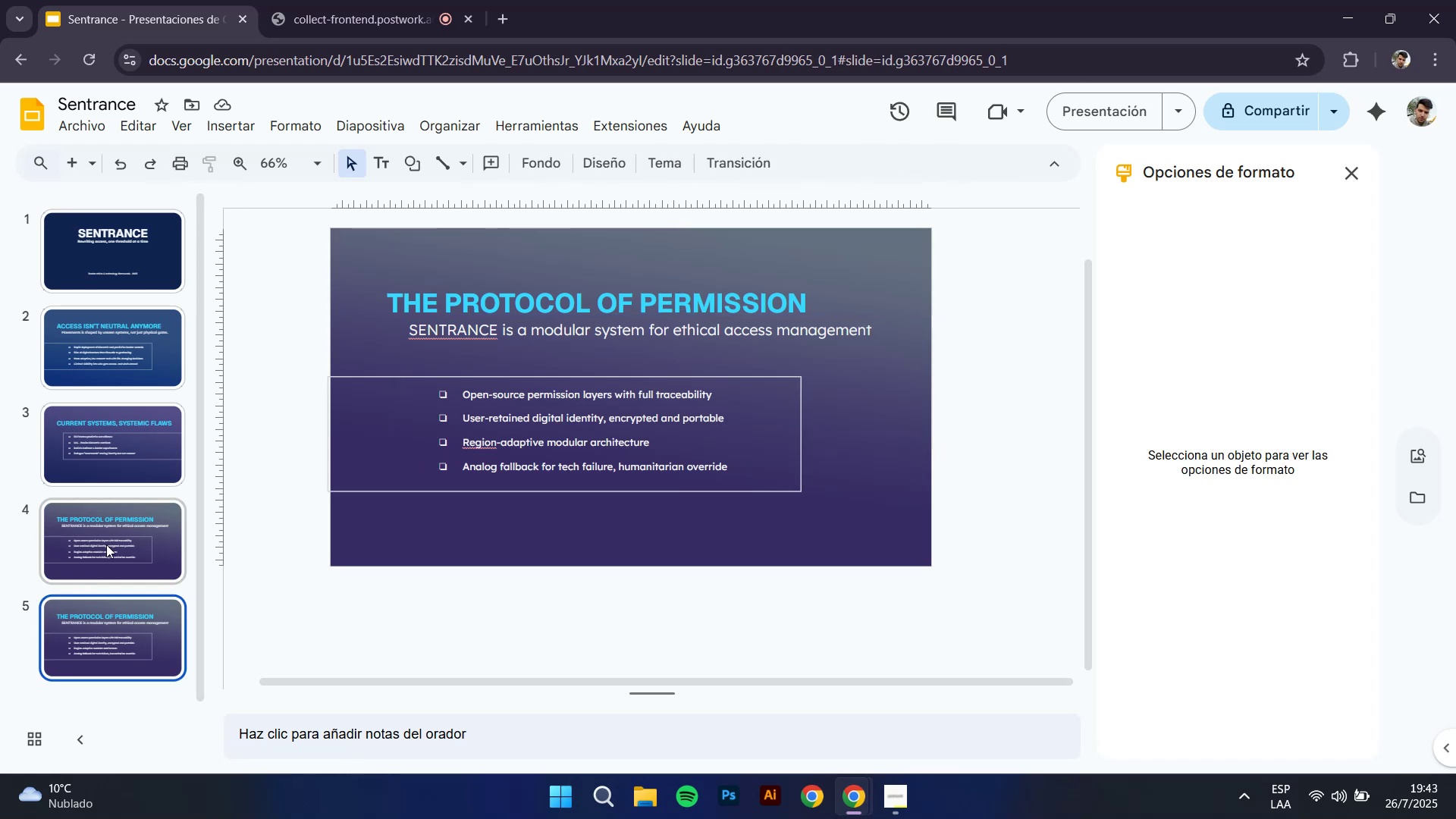 
left_click([106, 529])
 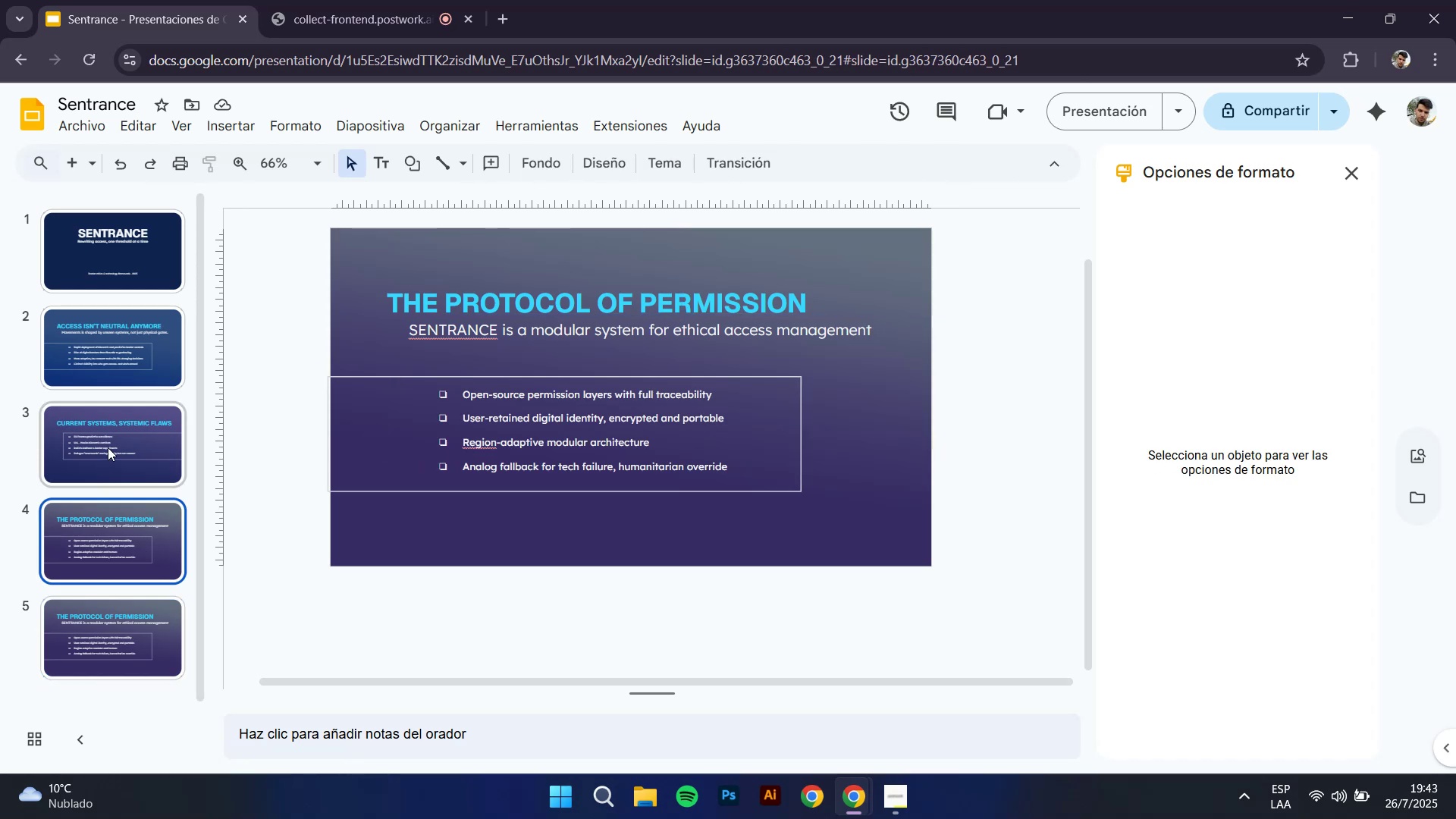 
left_click([108, 447])
 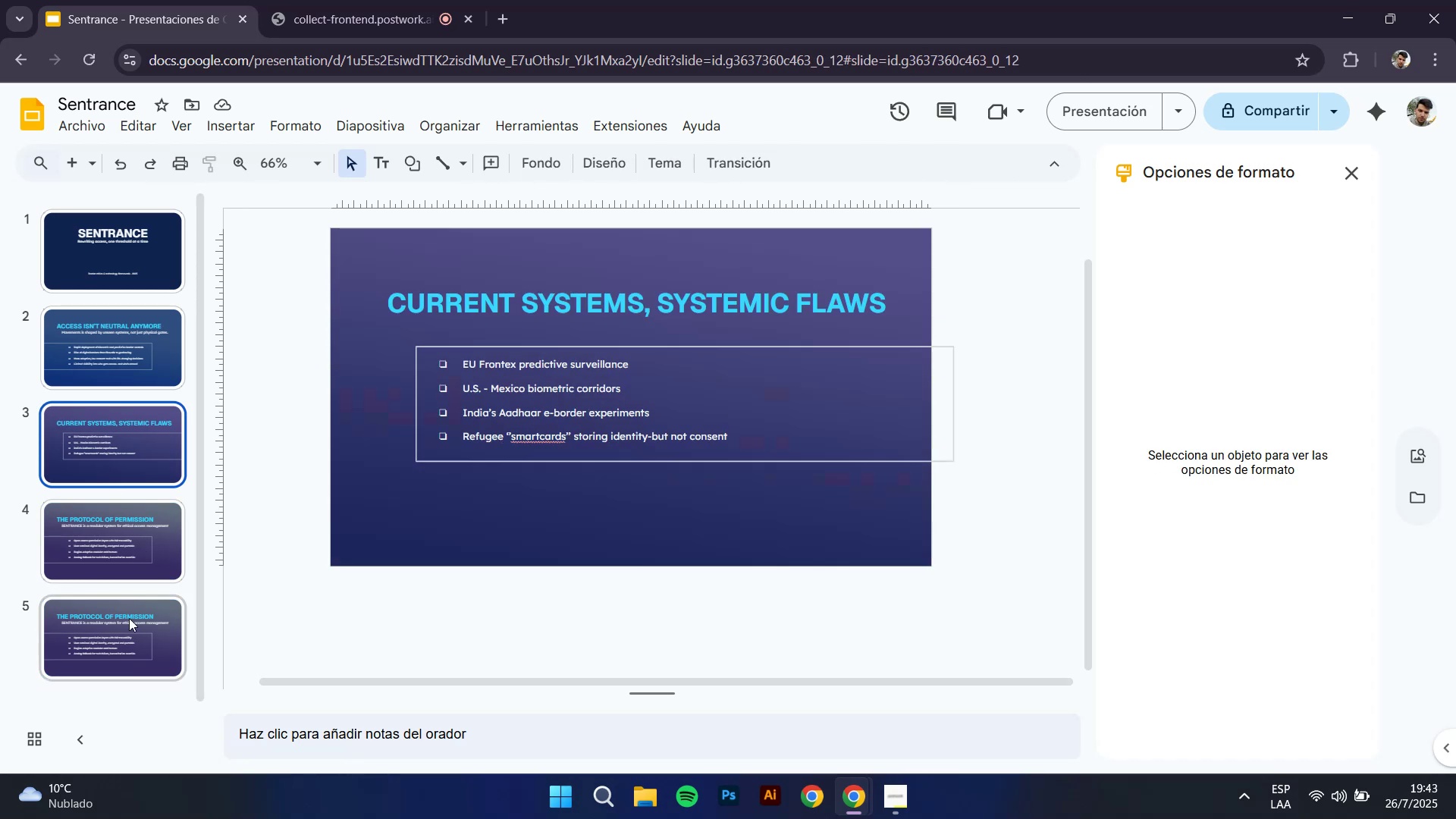 
left_click([129, 628])
 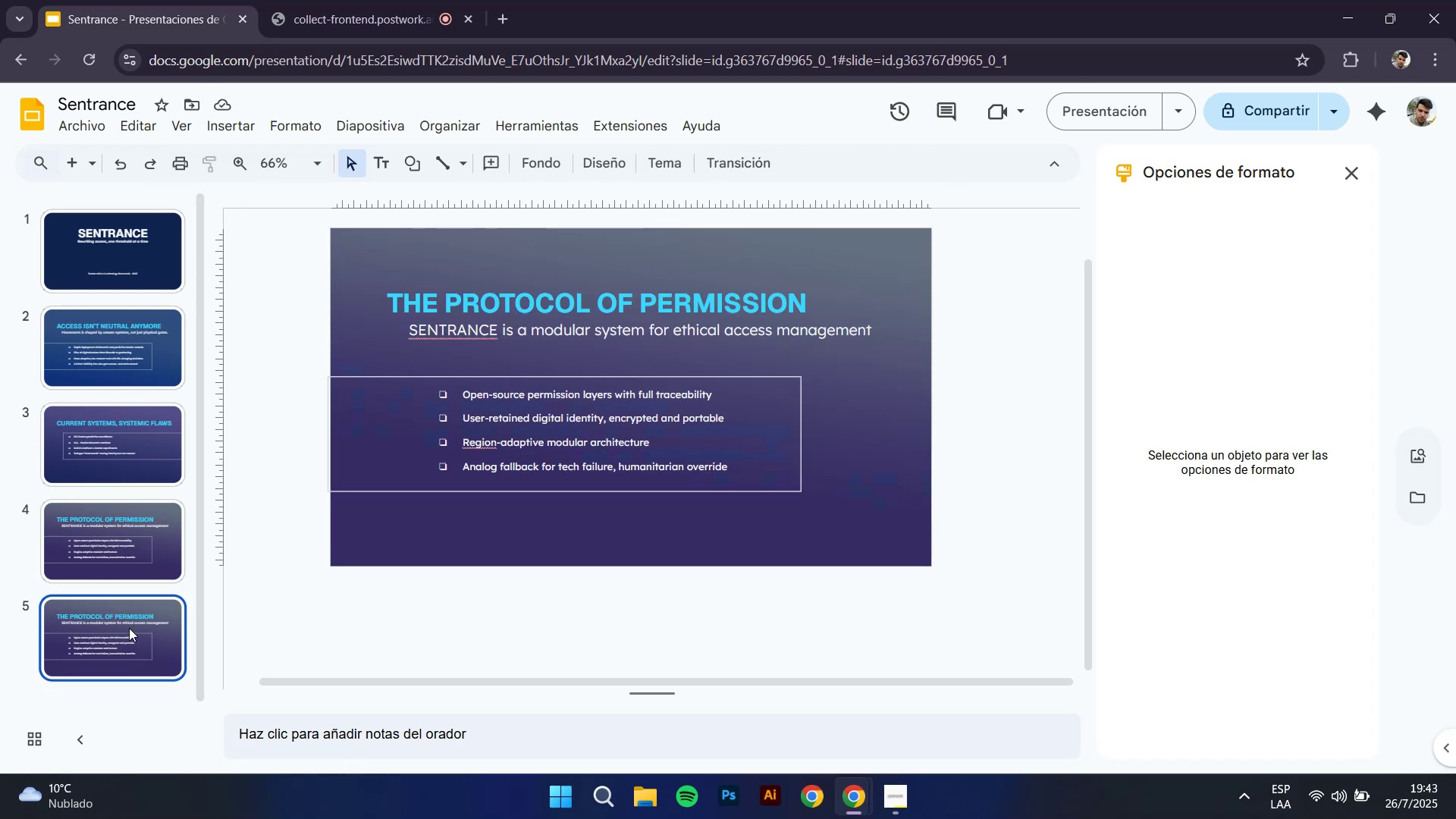 
key(Delete)
 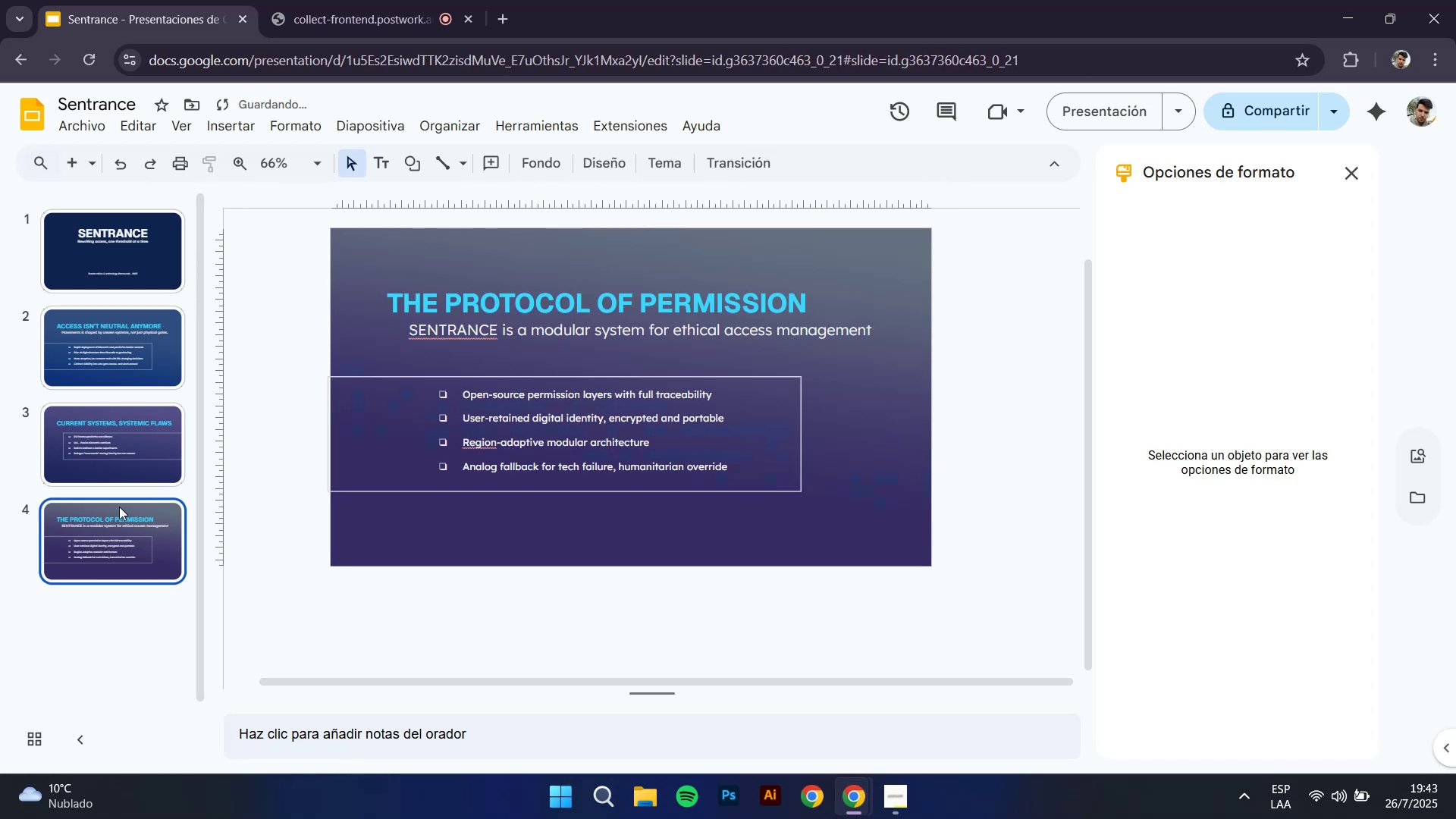 
left_click([114, 438])
 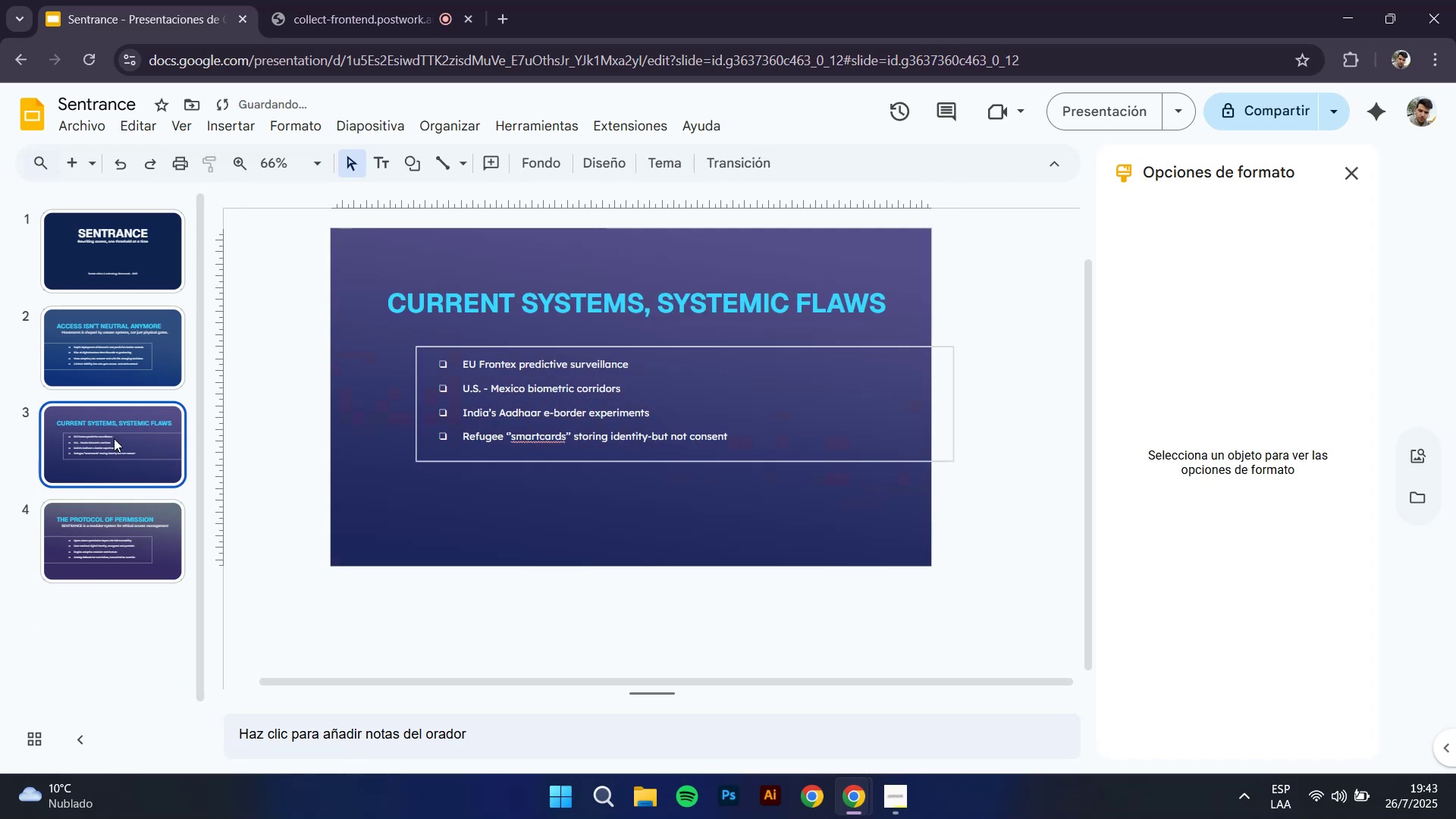 
right_click([114, 438])
 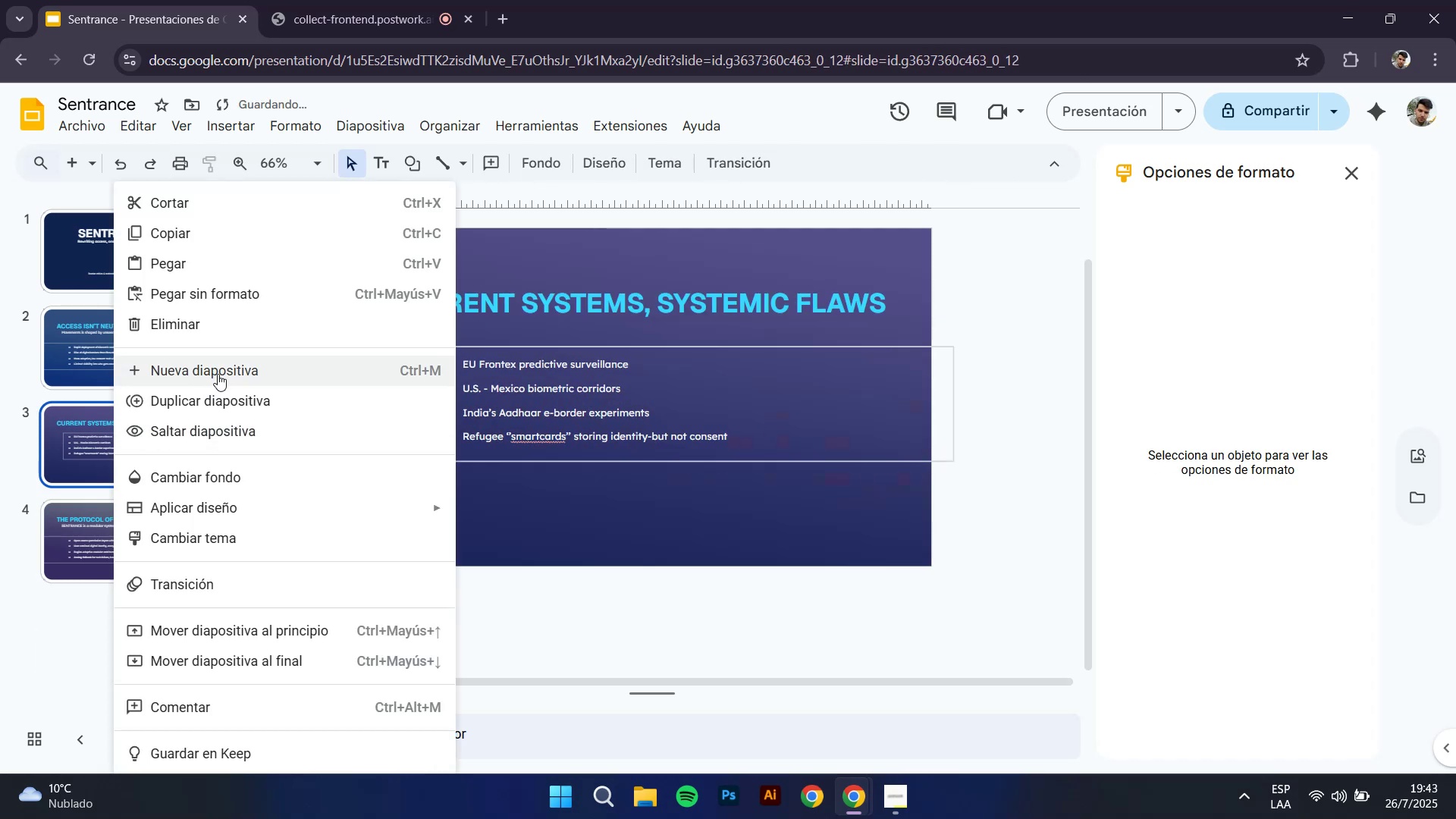 
left_click([213, 404])
 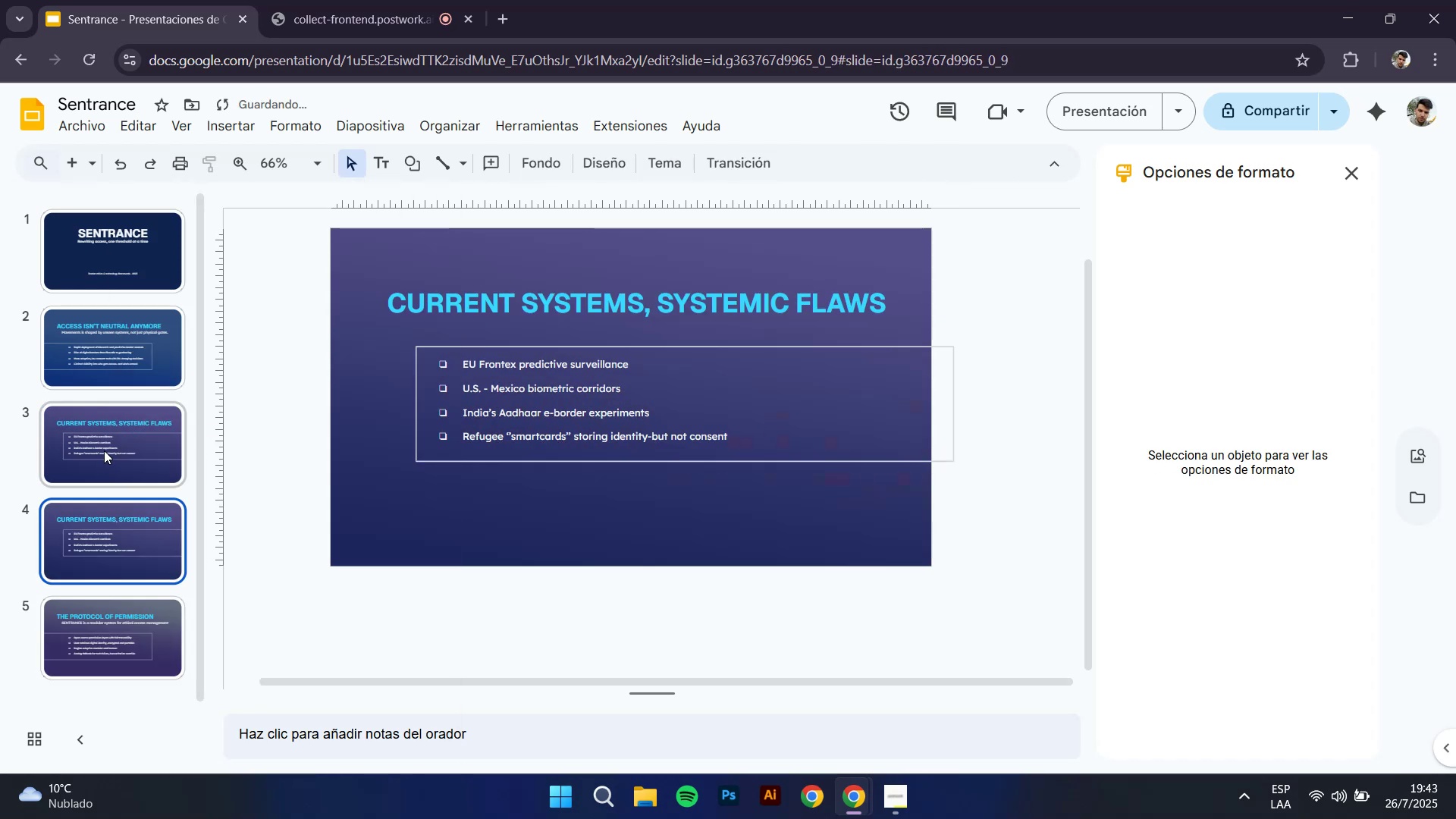 
left_click_drag(start_coordinate=[90, 535], to_coordinate=[99, 663])
 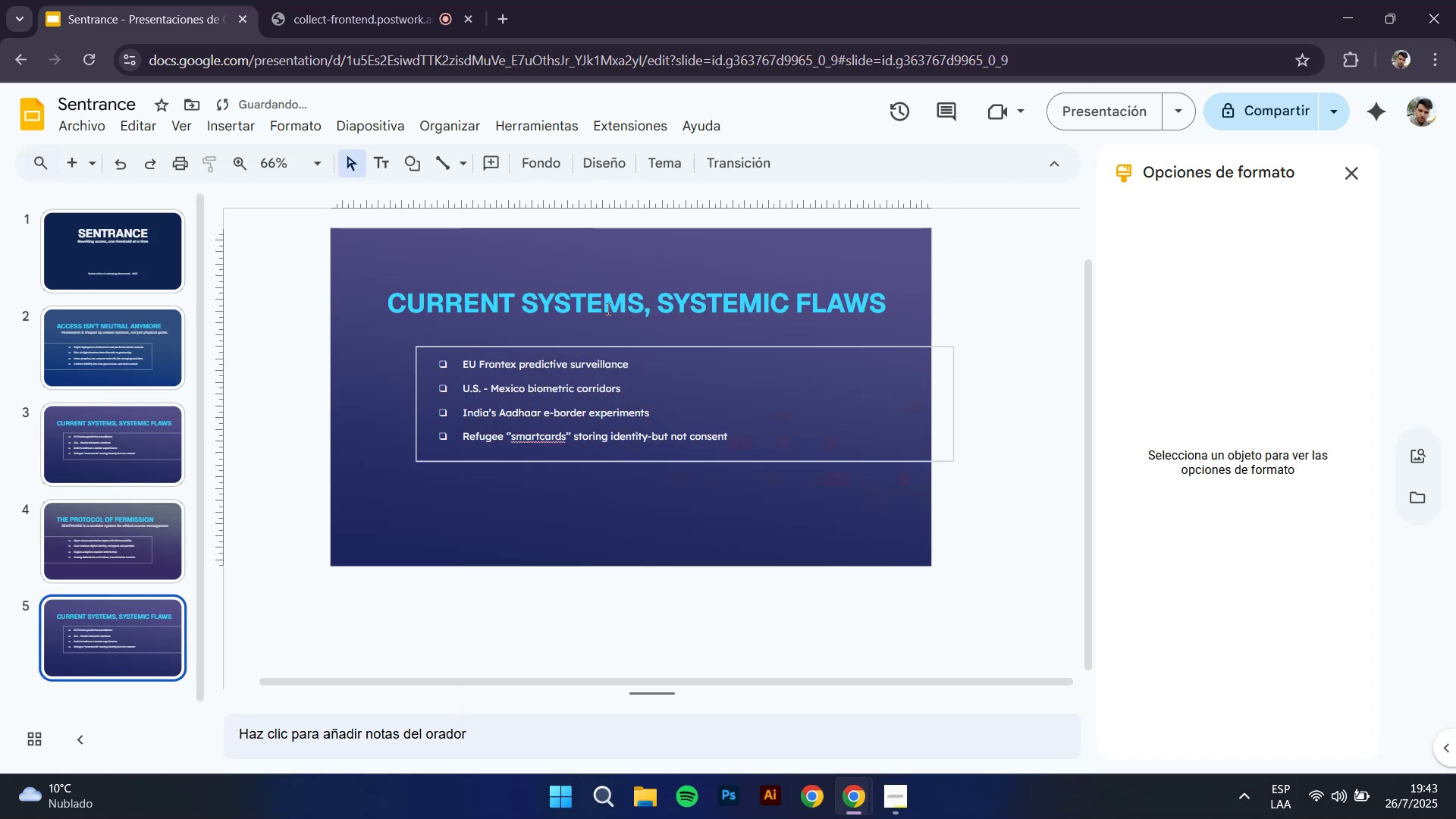 
double_click([607, 309])
 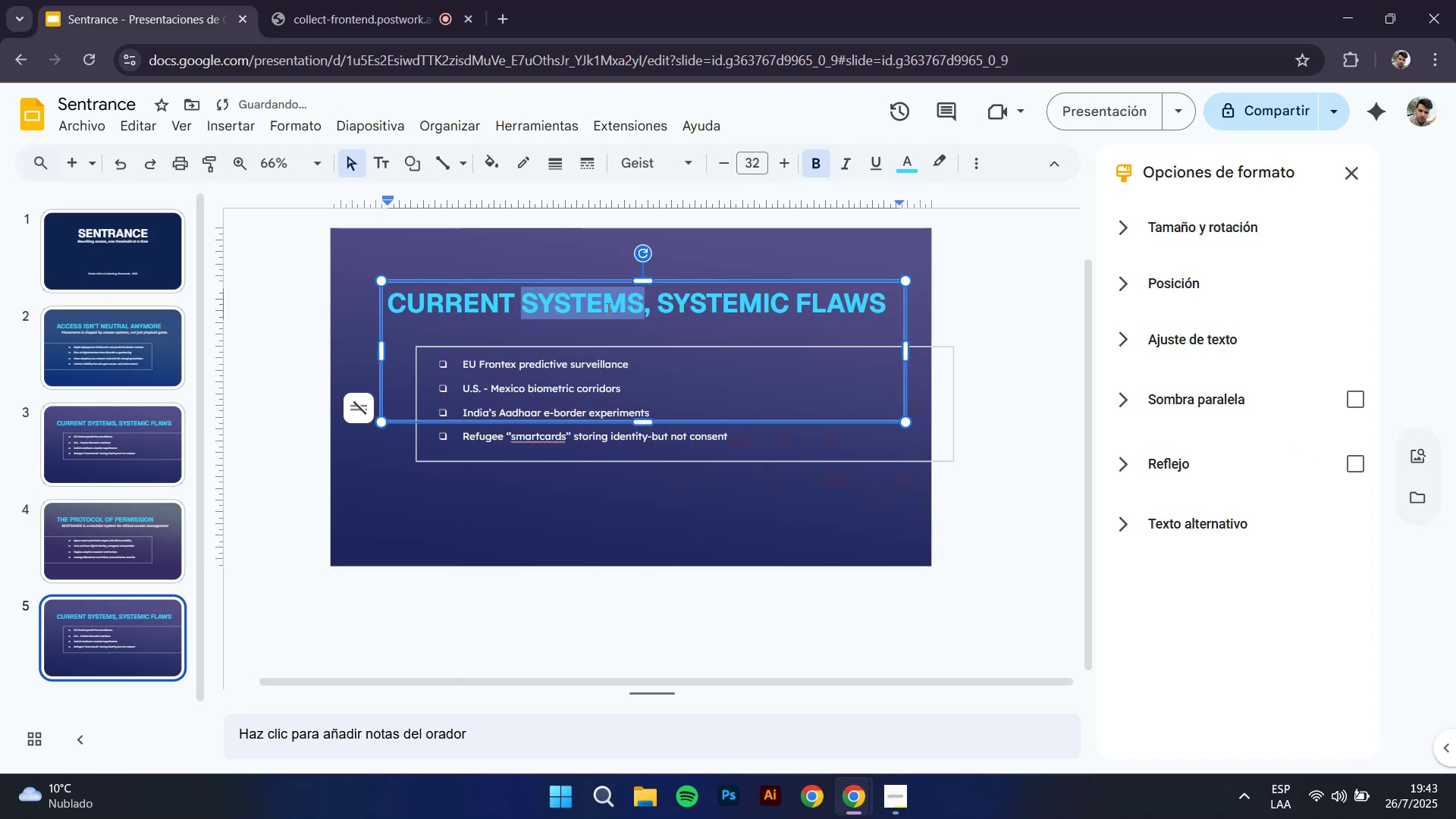 
key(Control+ControlLeft)
 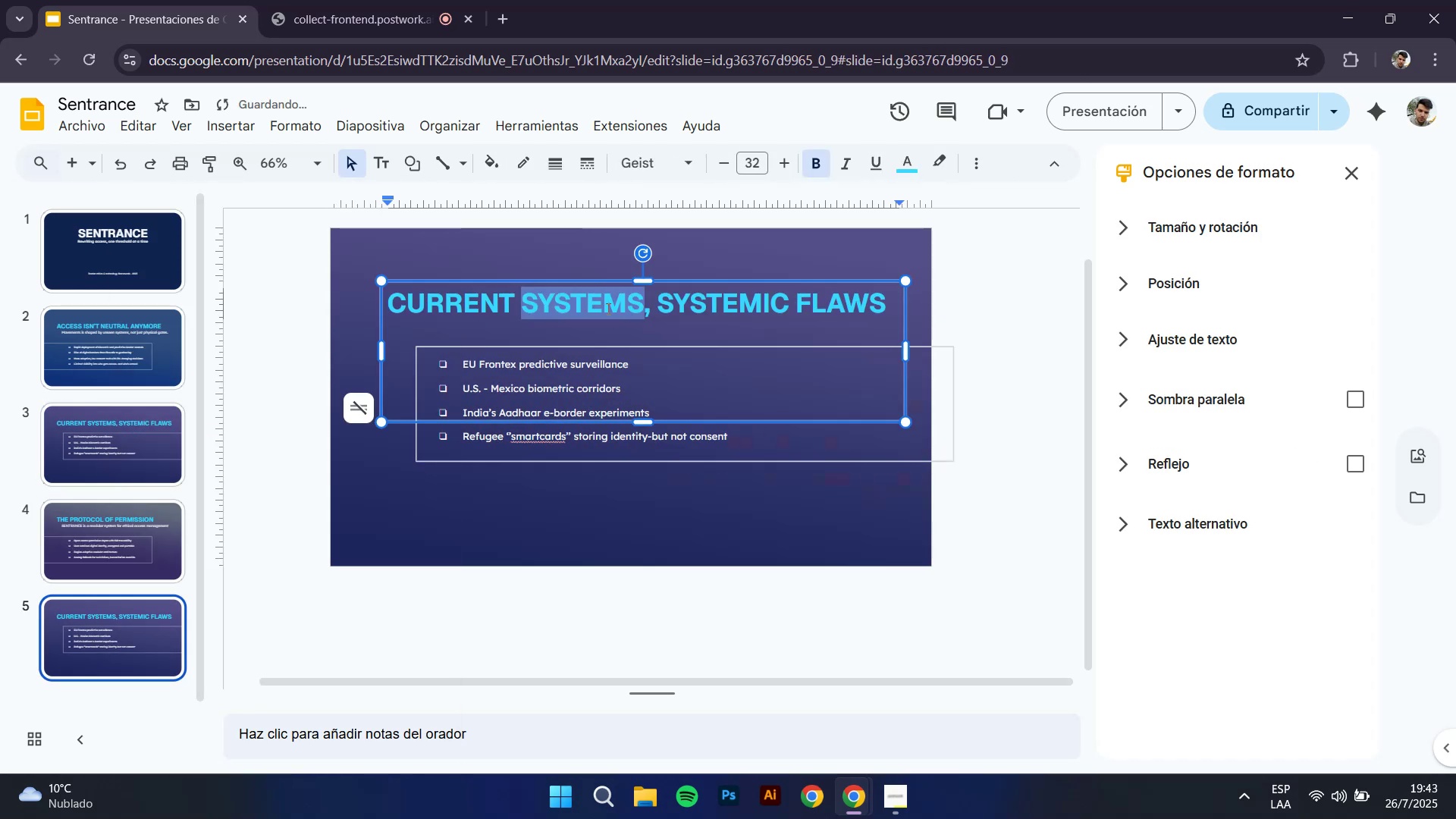 
key(Control+ControlLeft)
 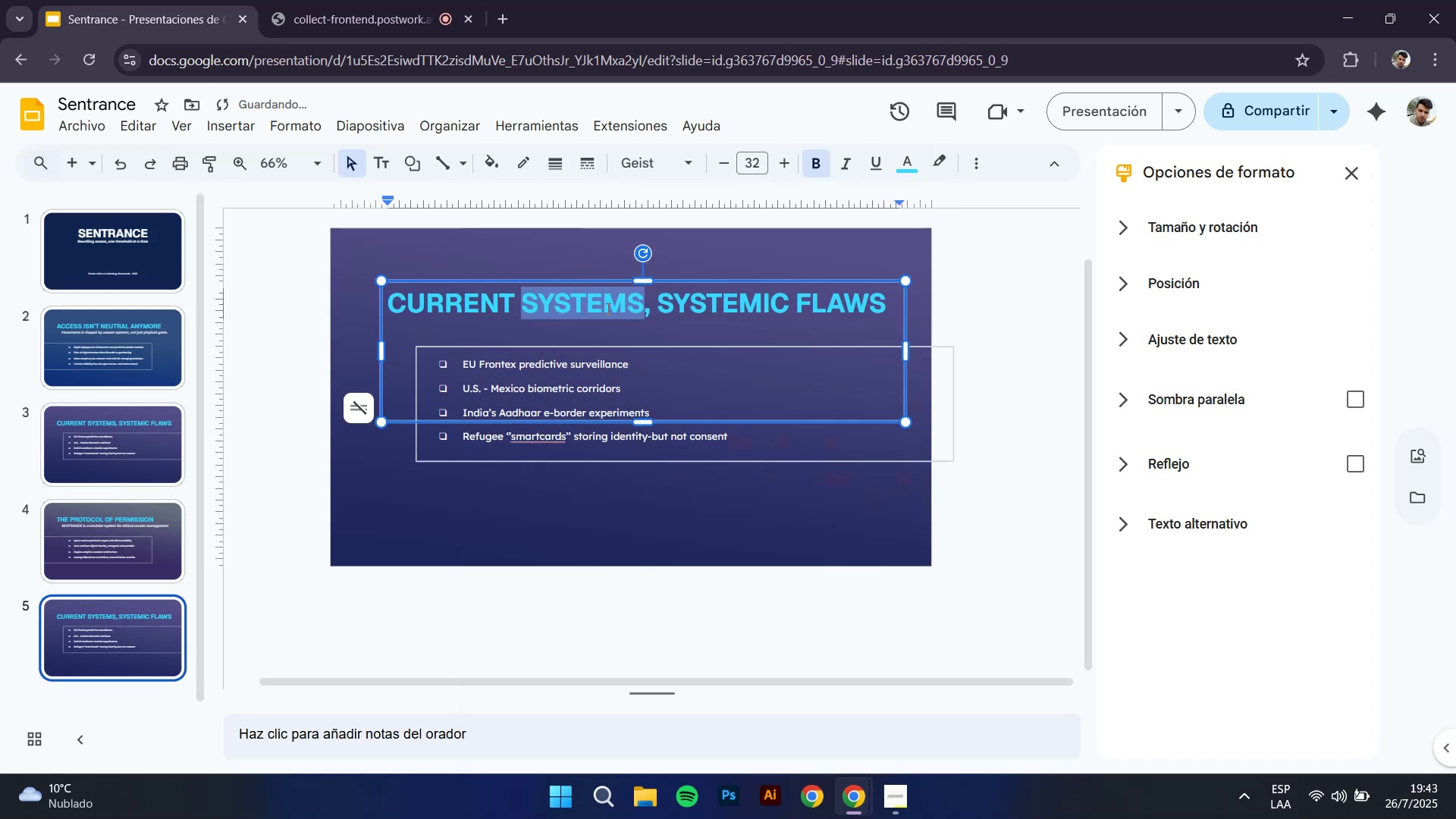 
key(Control+A)
 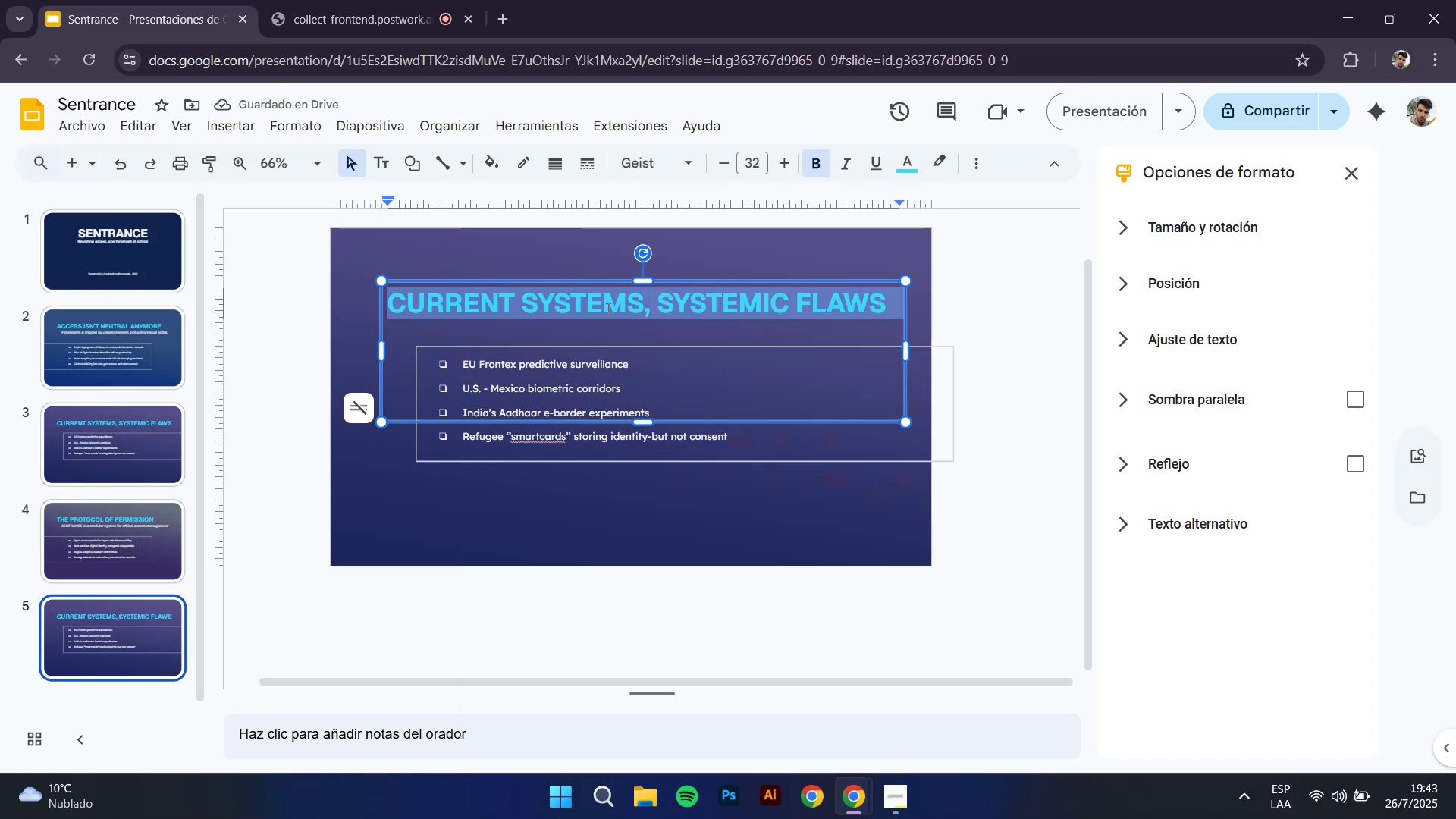 
type(A NEW STACK FOR BN)
key(Backspace)
key(Backspace)
type(BORDER TECH)
 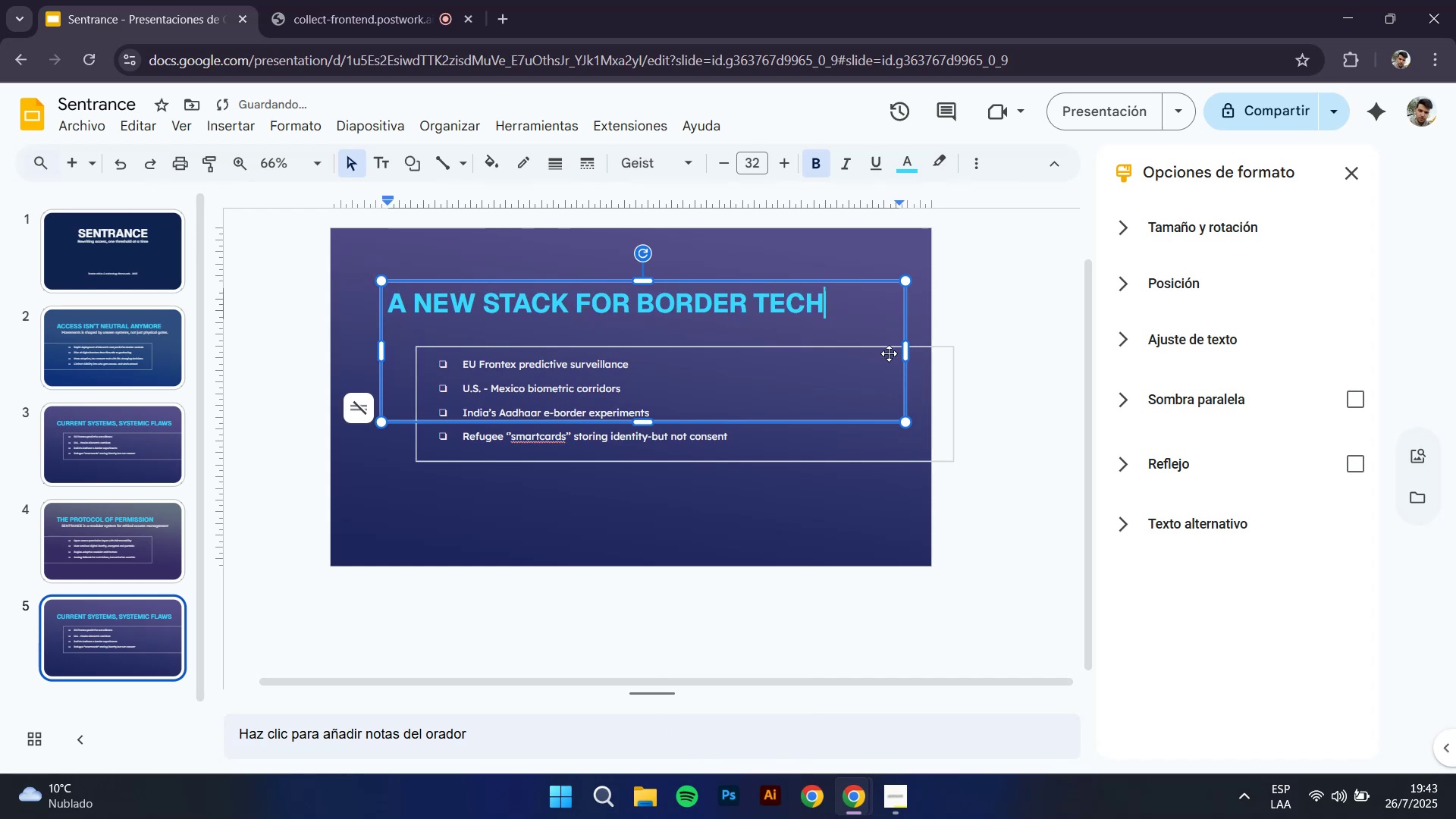 
left_click([993, 303])
 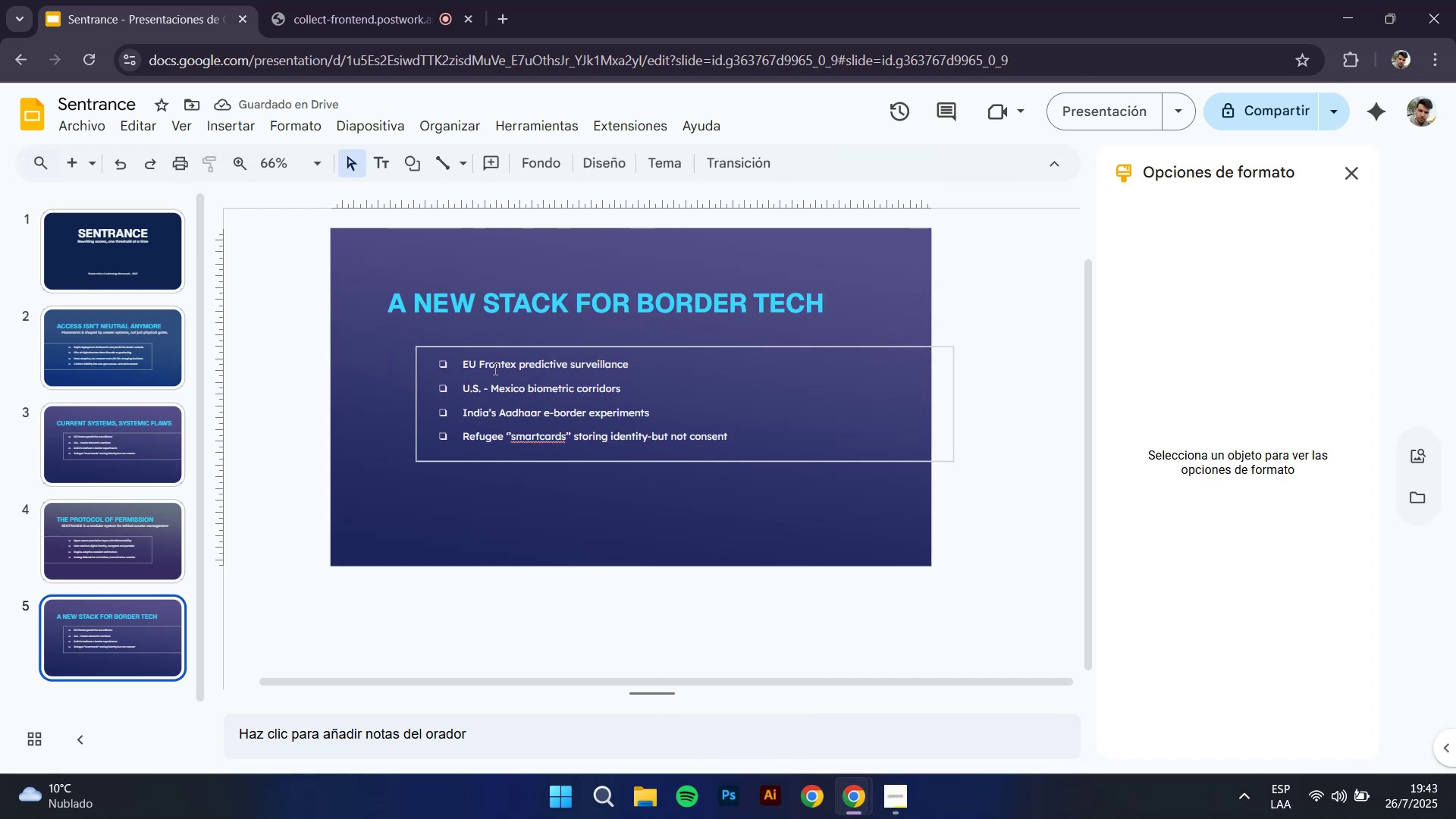 
hold_key(key=ControlLeft, duration=0.35)
 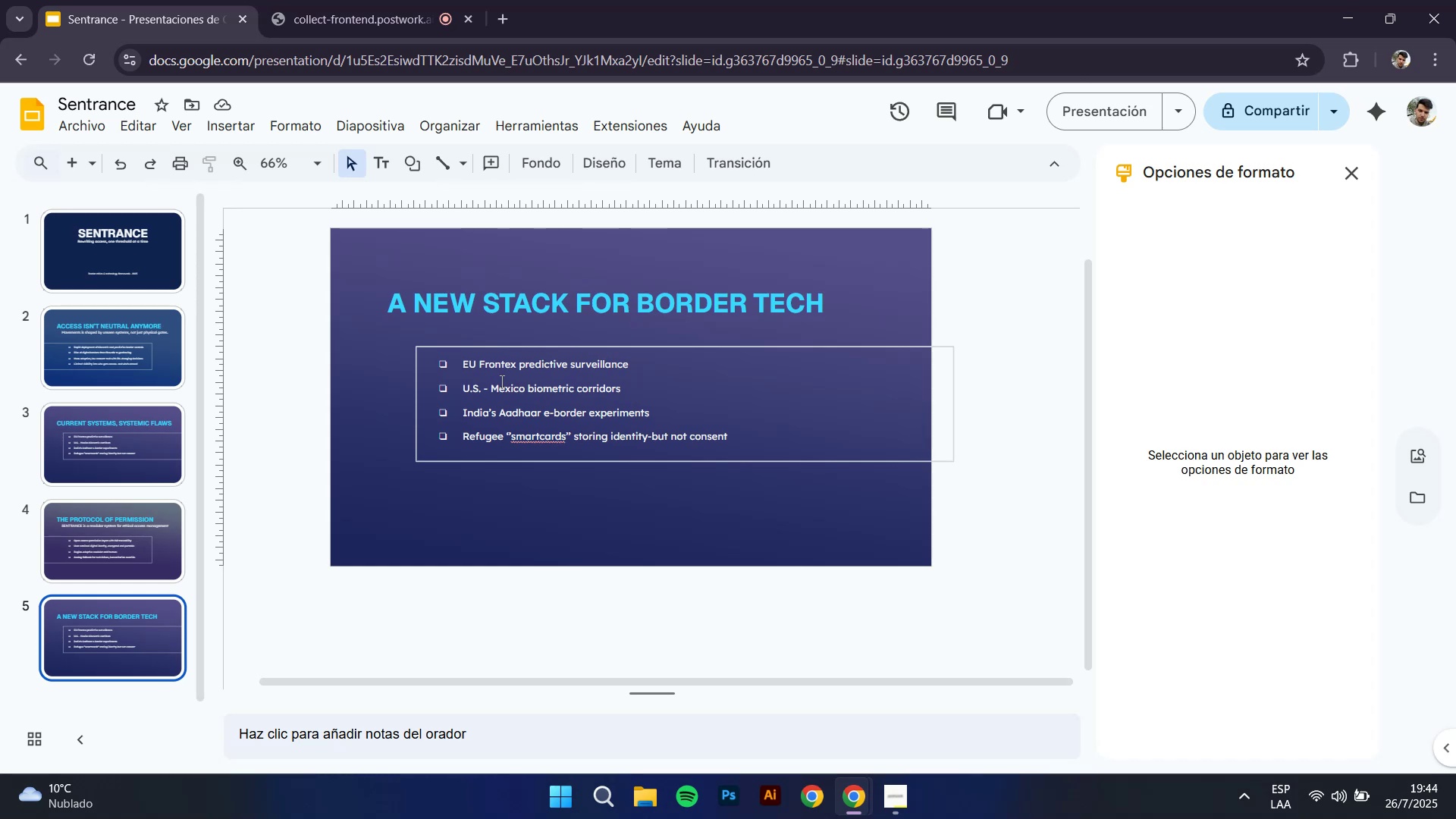 
wait(16.74)
 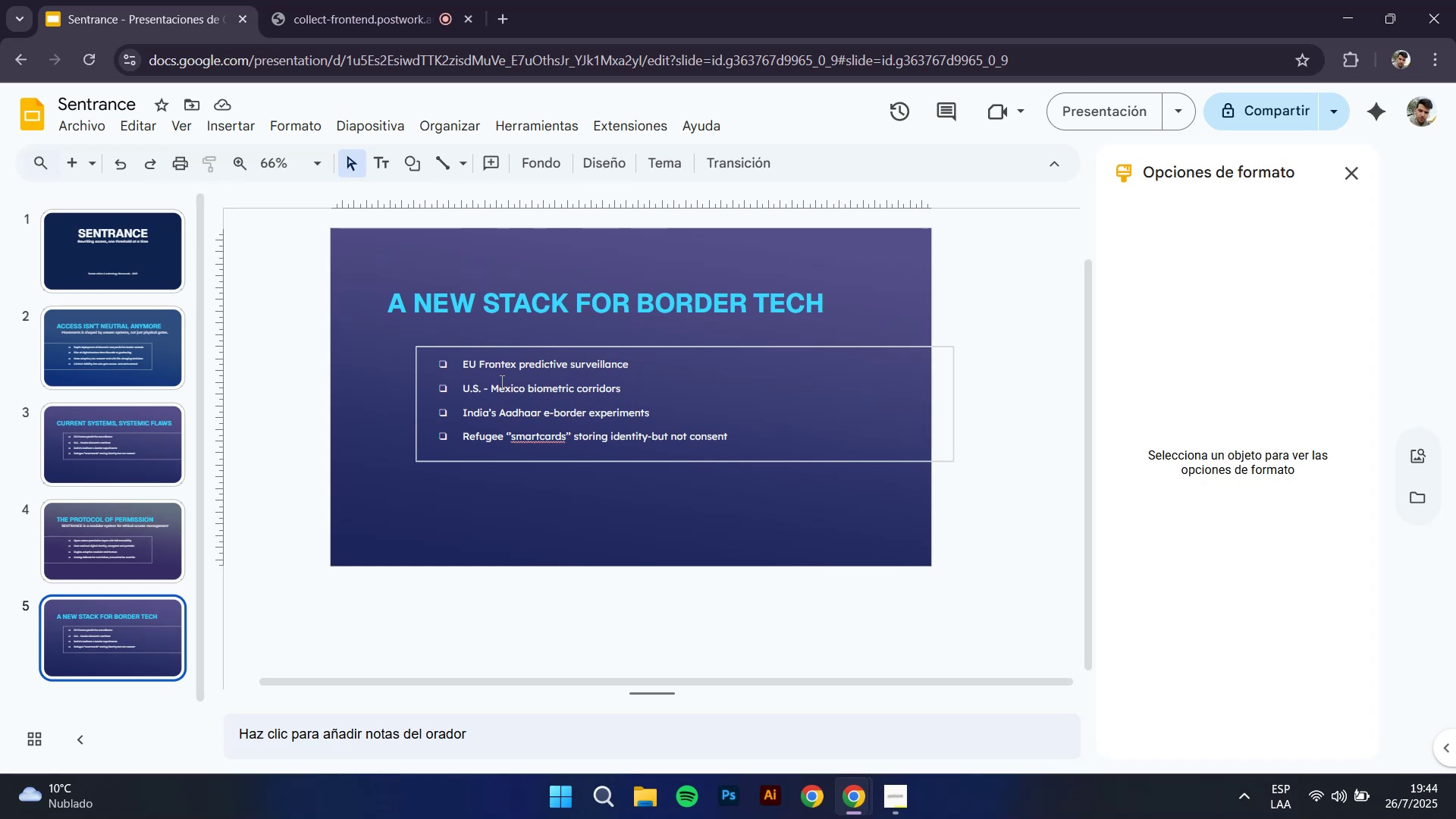 
hold_key(key=ControlLeft, duration=0.36)
scroll: coordinate [526, 394], scroll_direction: up, amount: 1.0
 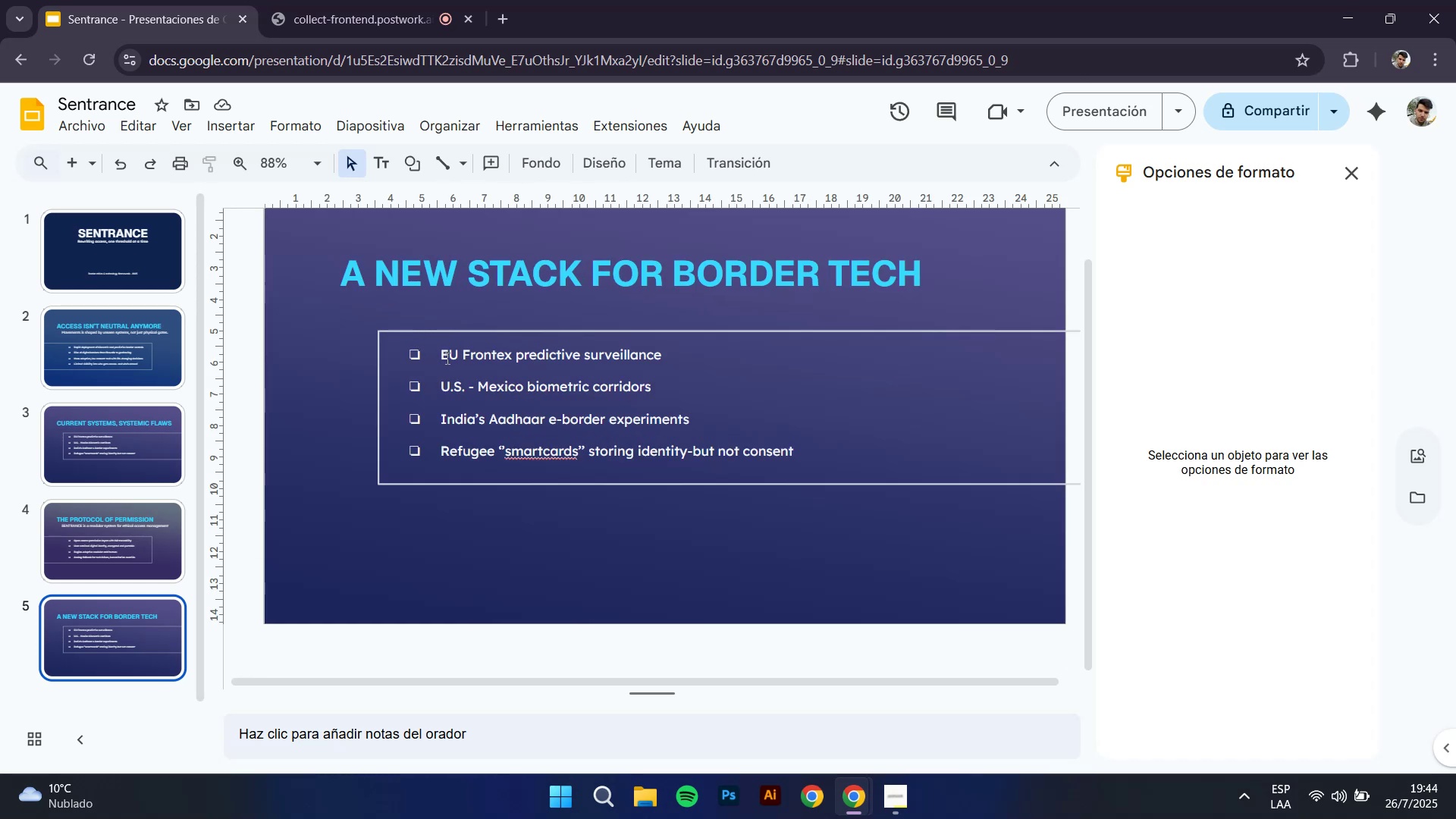 
left_click([871, 346])
 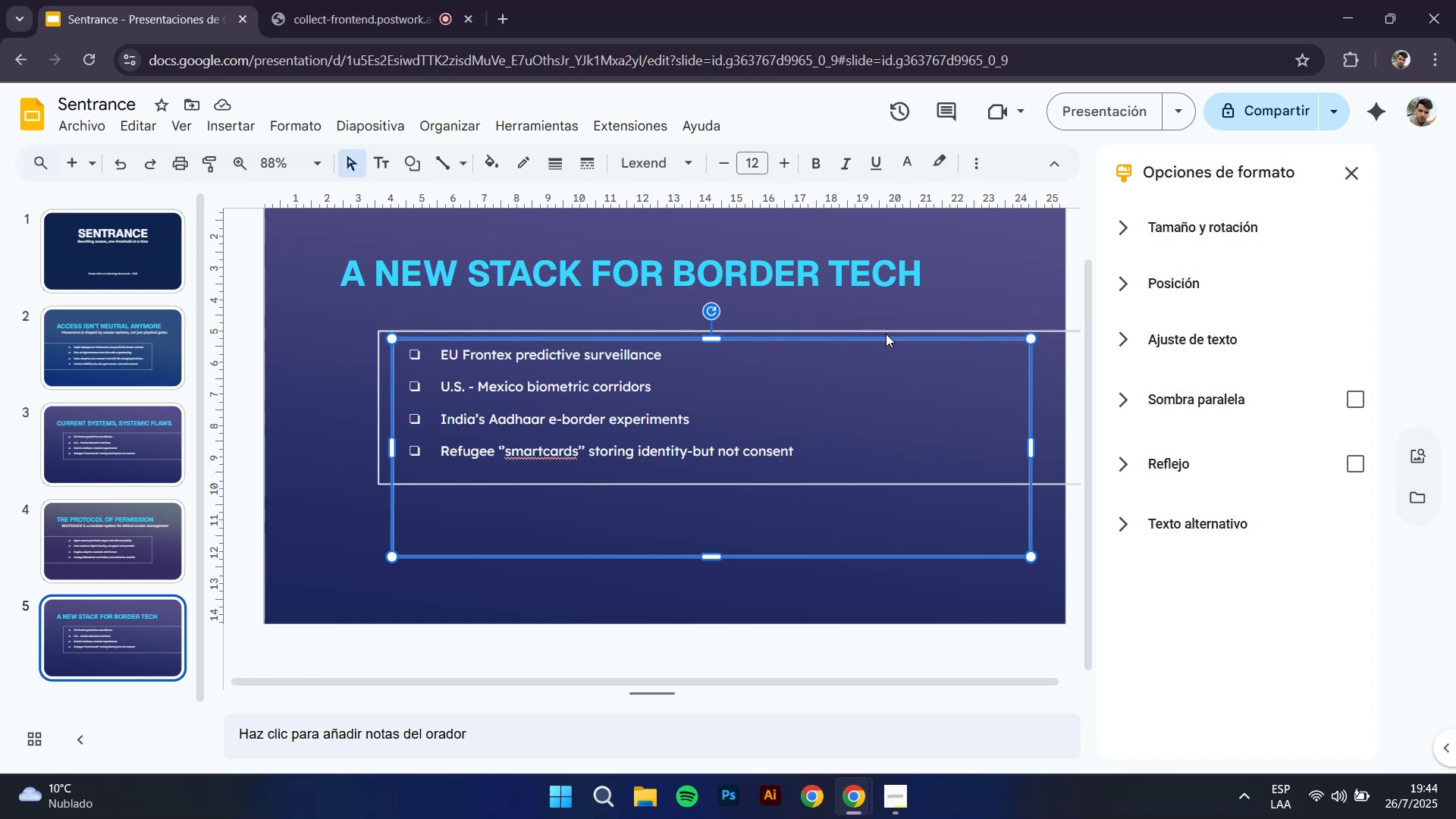 
left_click([890, 328])
 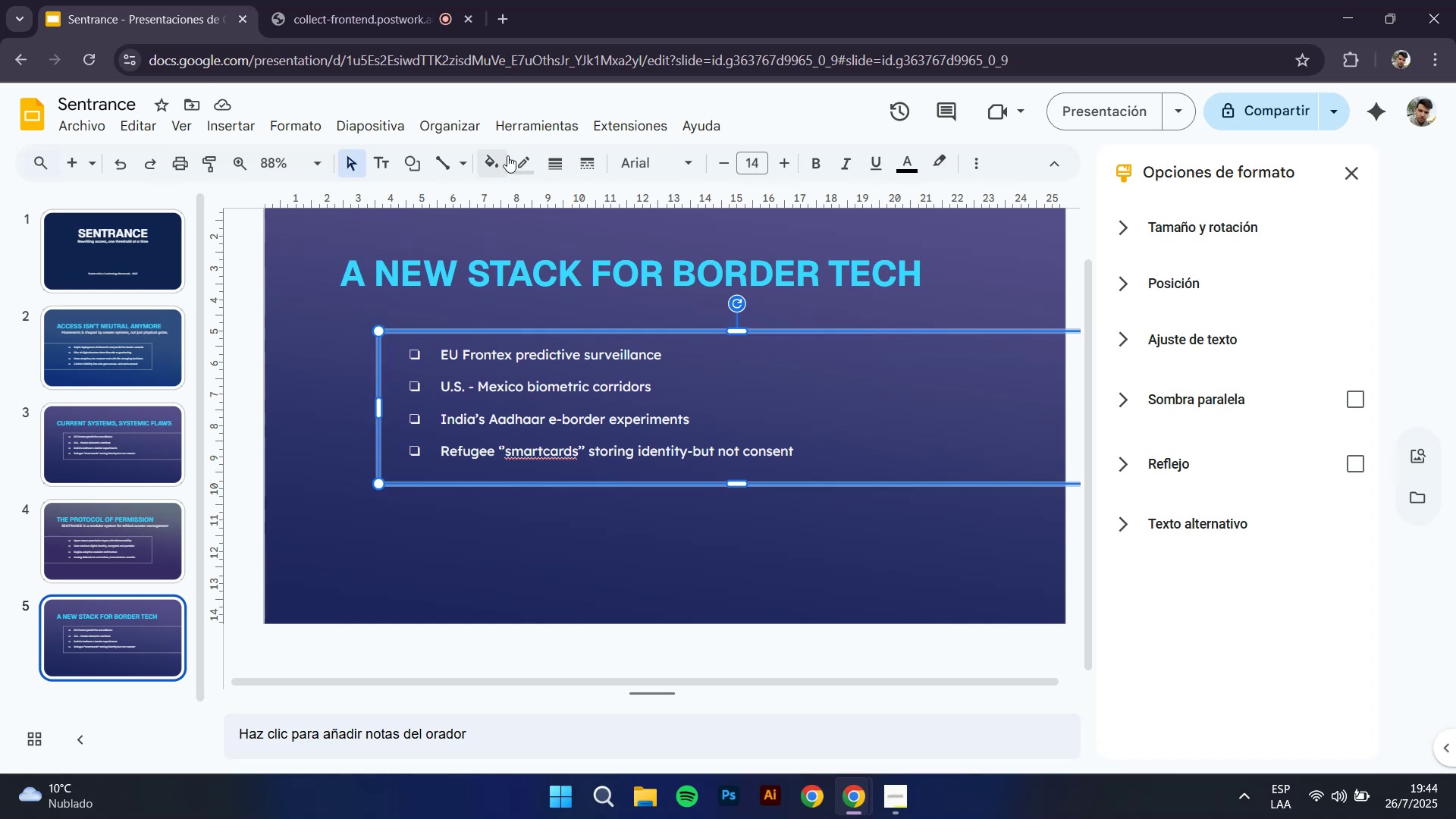 
left_click([501, 165])
 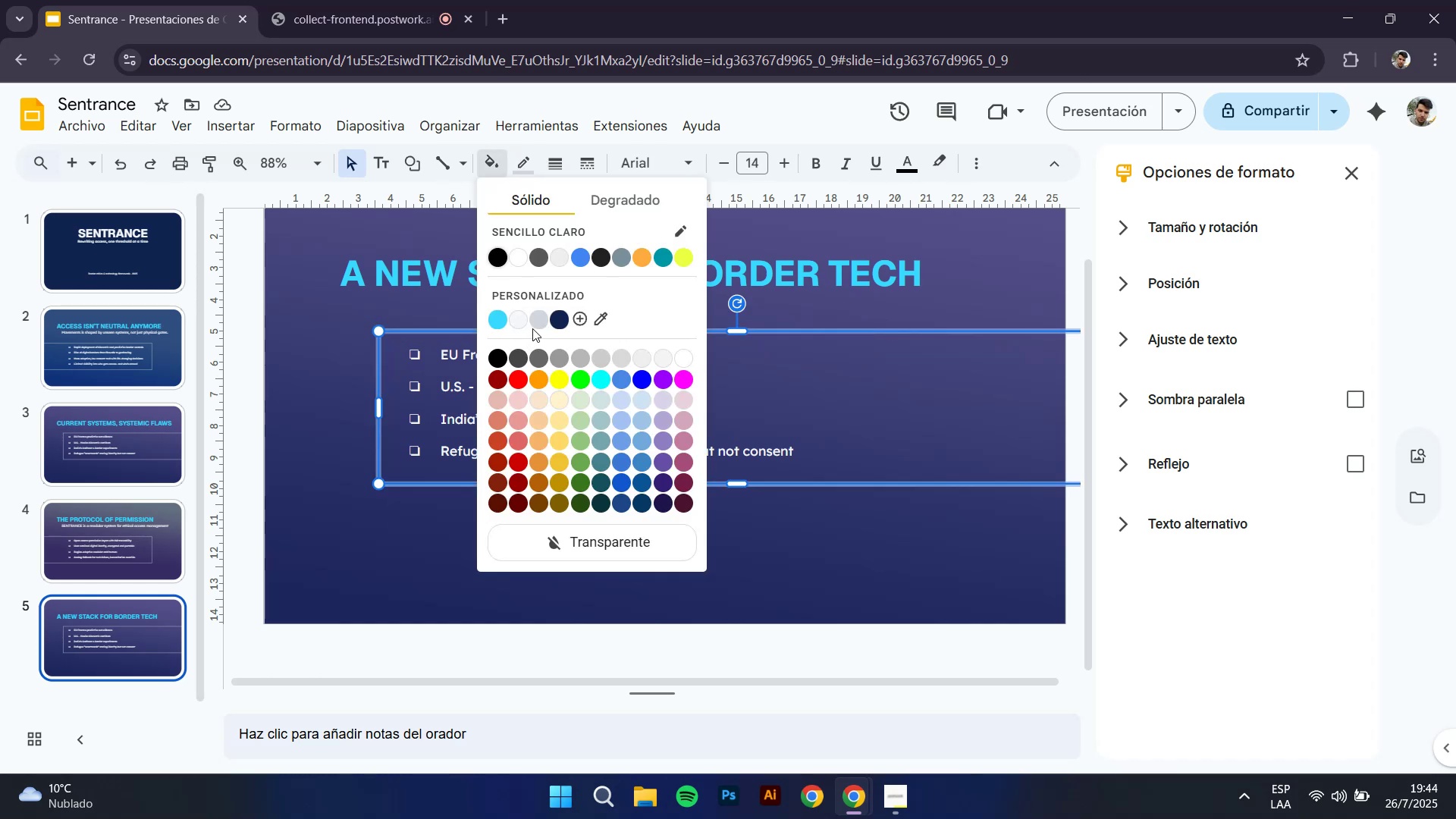 
left_click([538, 322])
 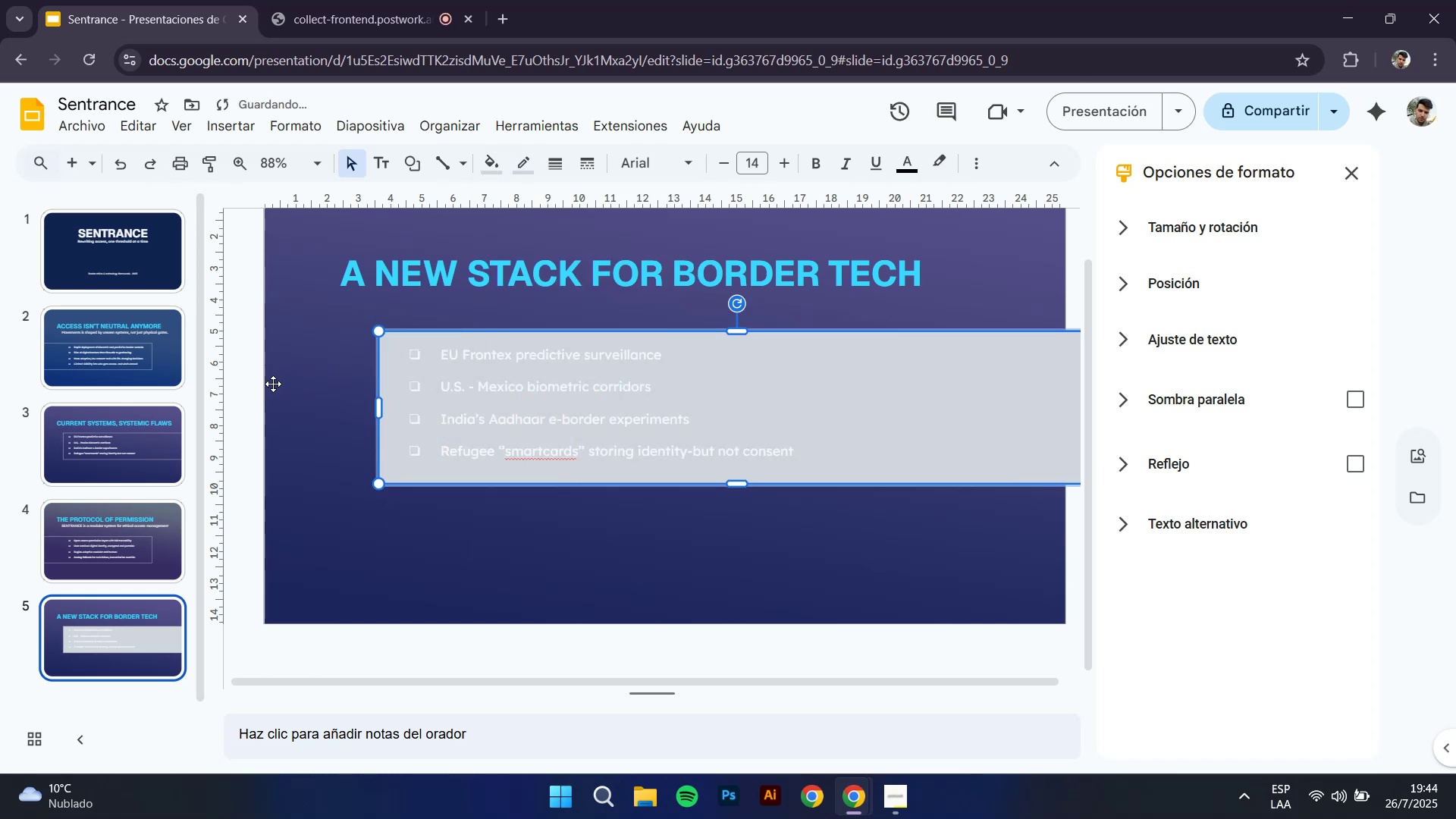 
left_click([243, 375])
 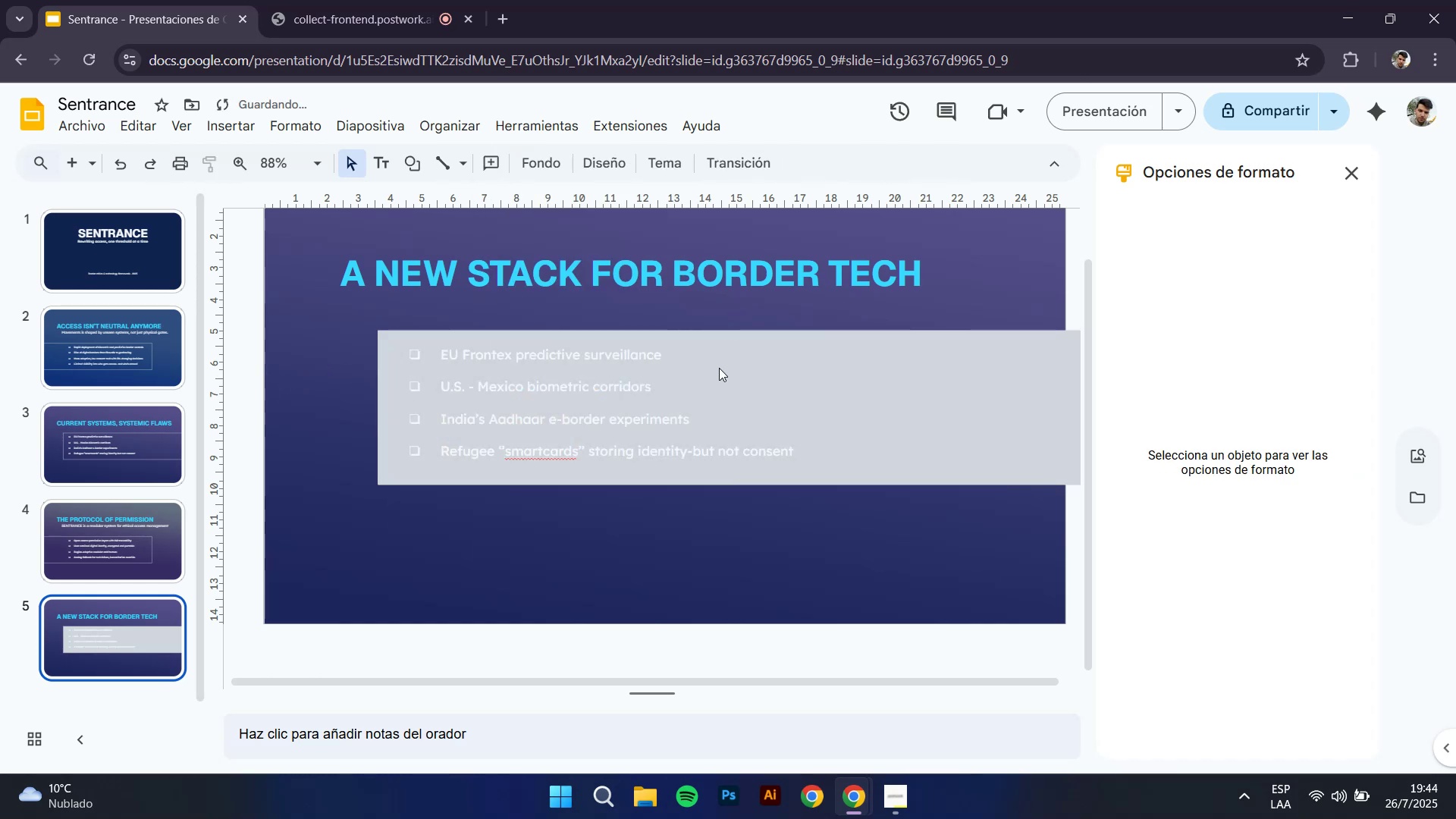 
left_click([782, 369])
 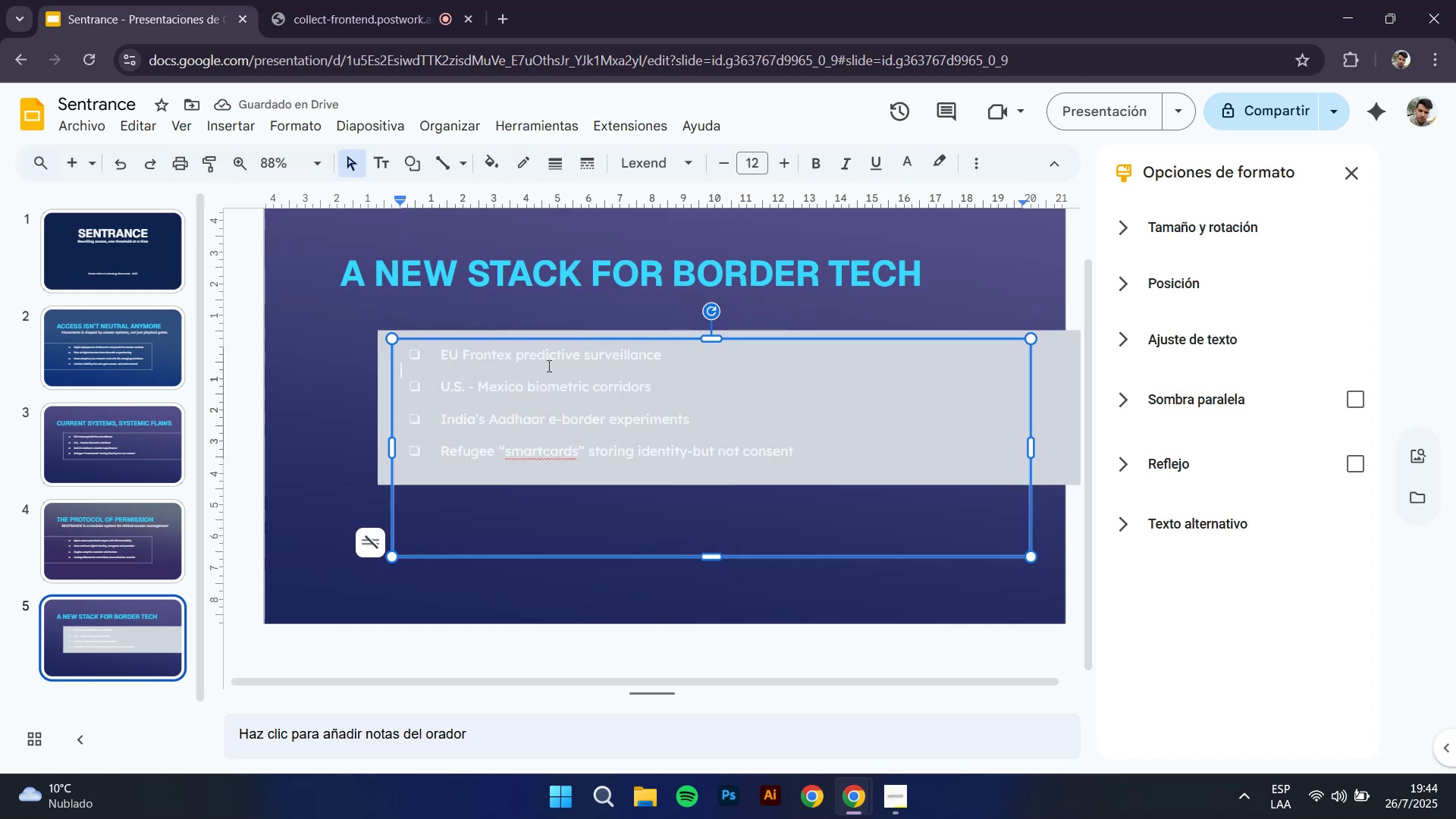 
left_click([547, 366])
 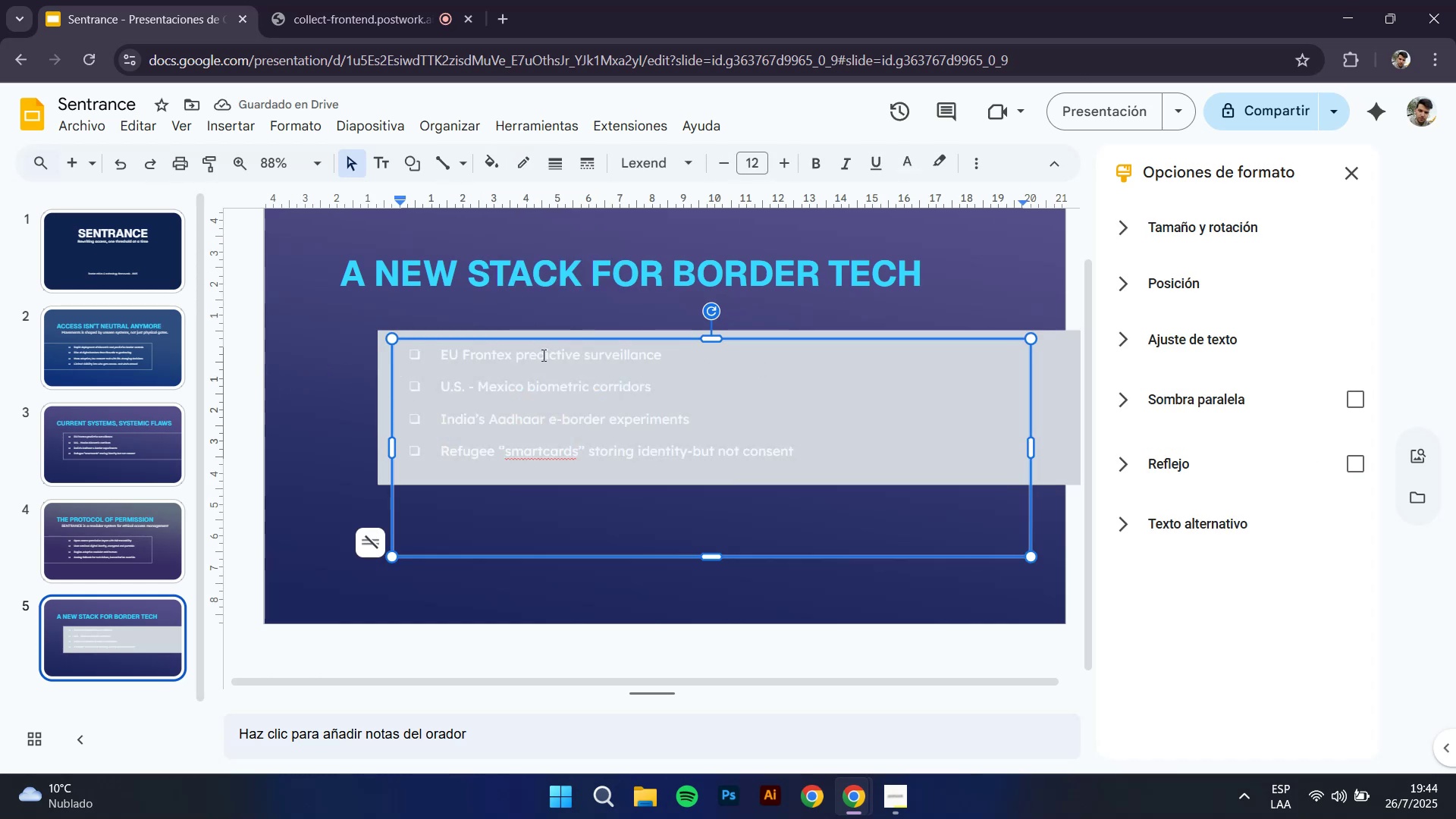 
key(Control+A)
 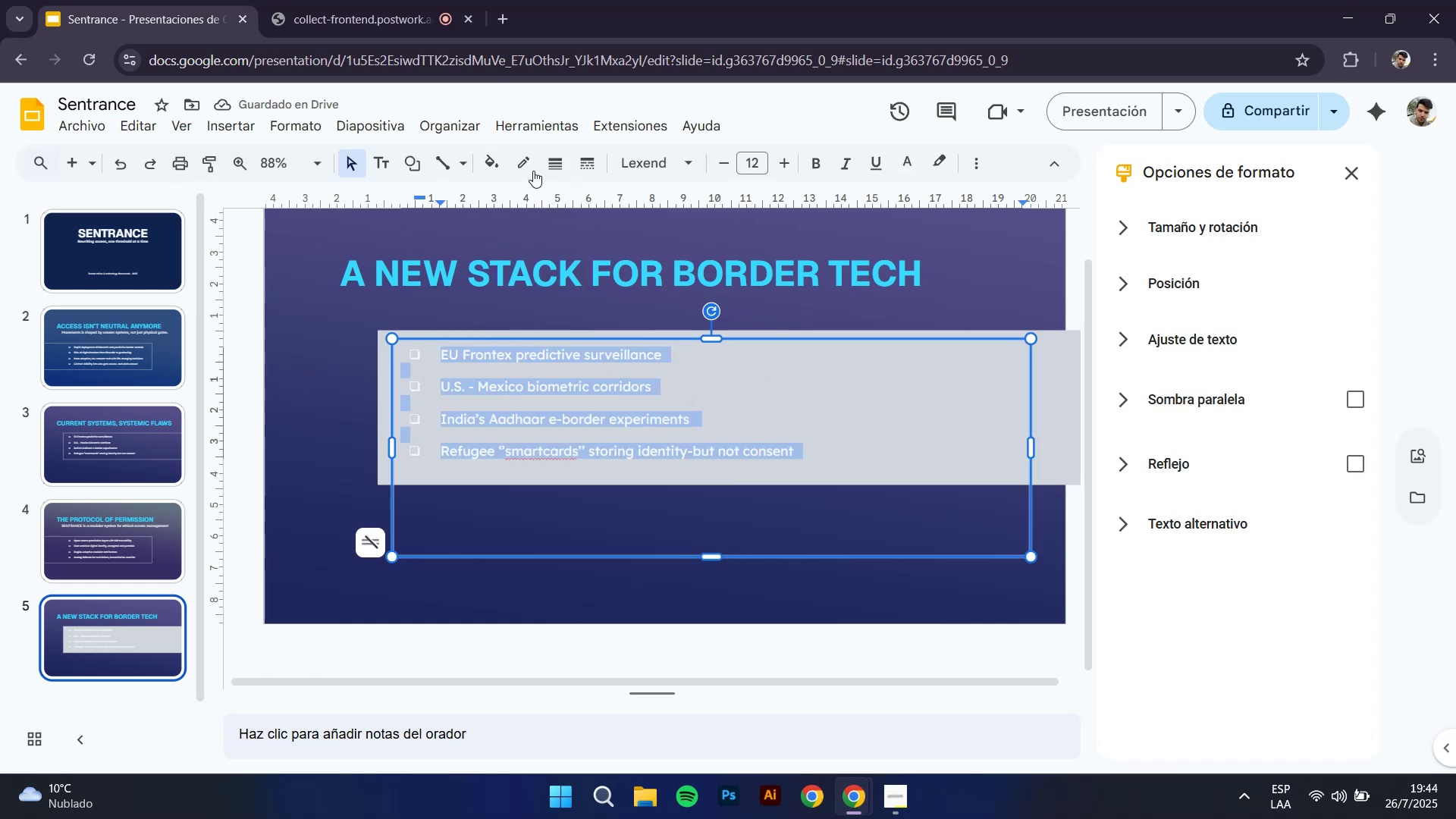 
left_click([490, 160])
 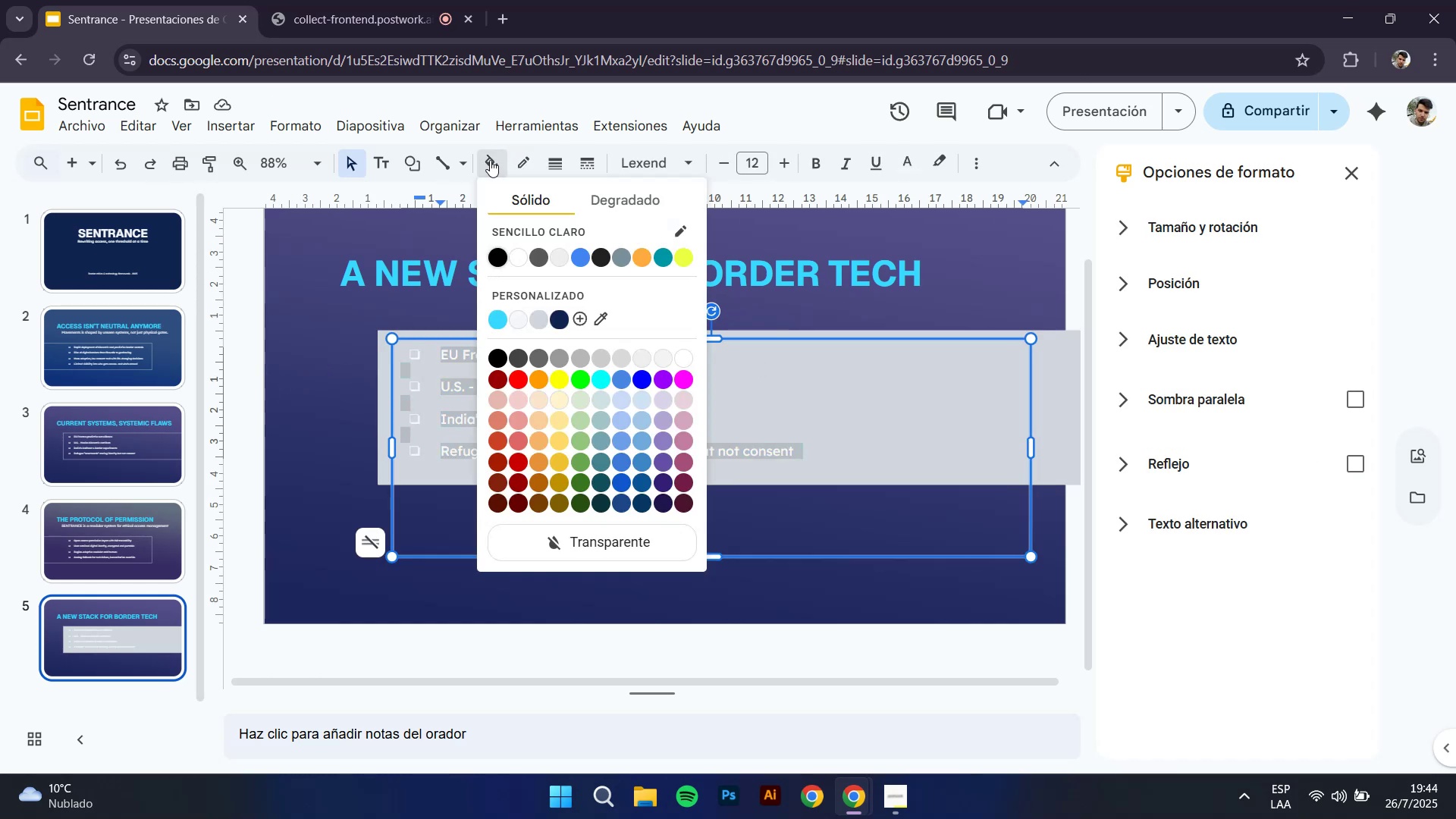 
left_click([490, 160])
 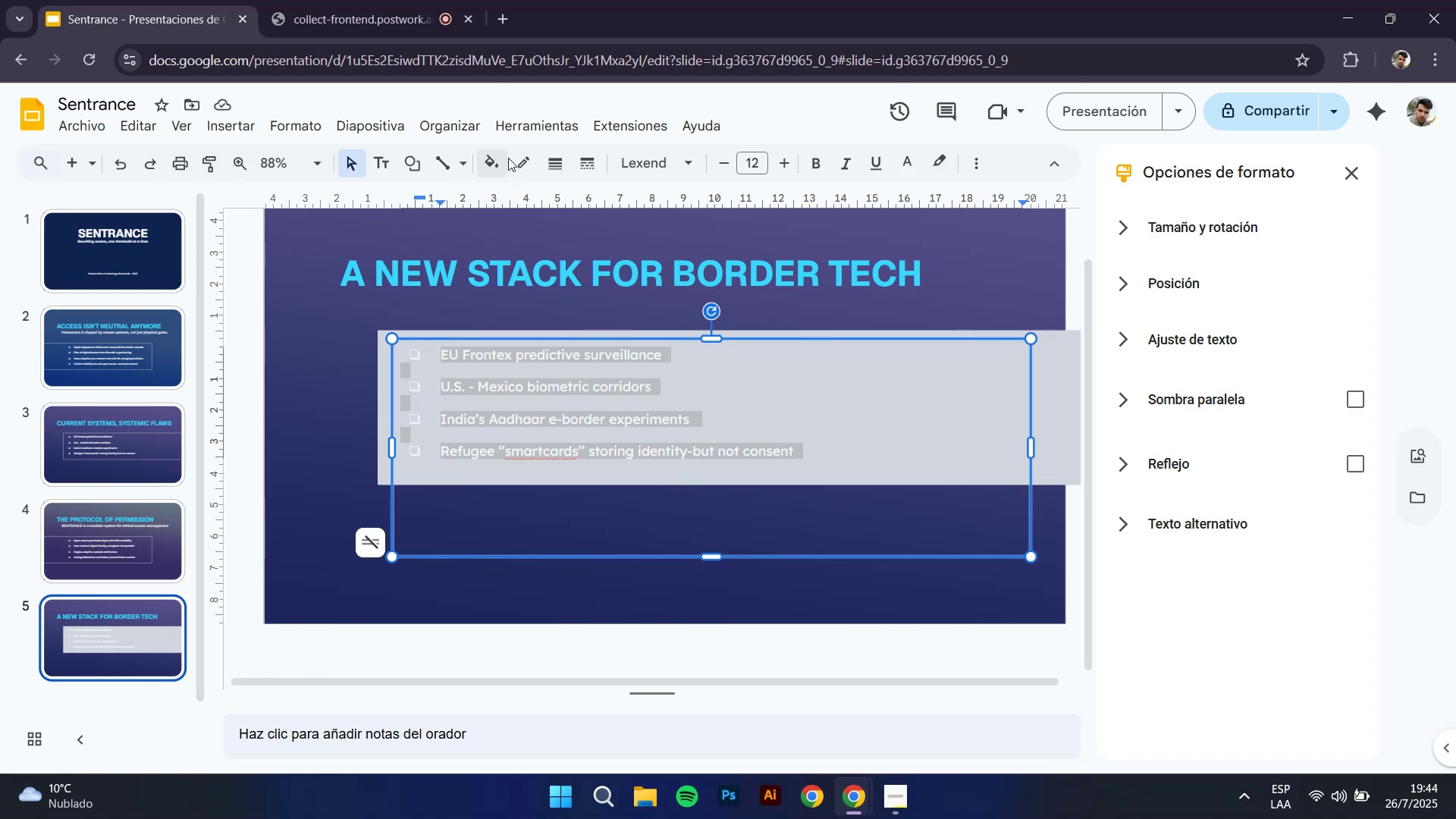 
left_click([513, 158])
 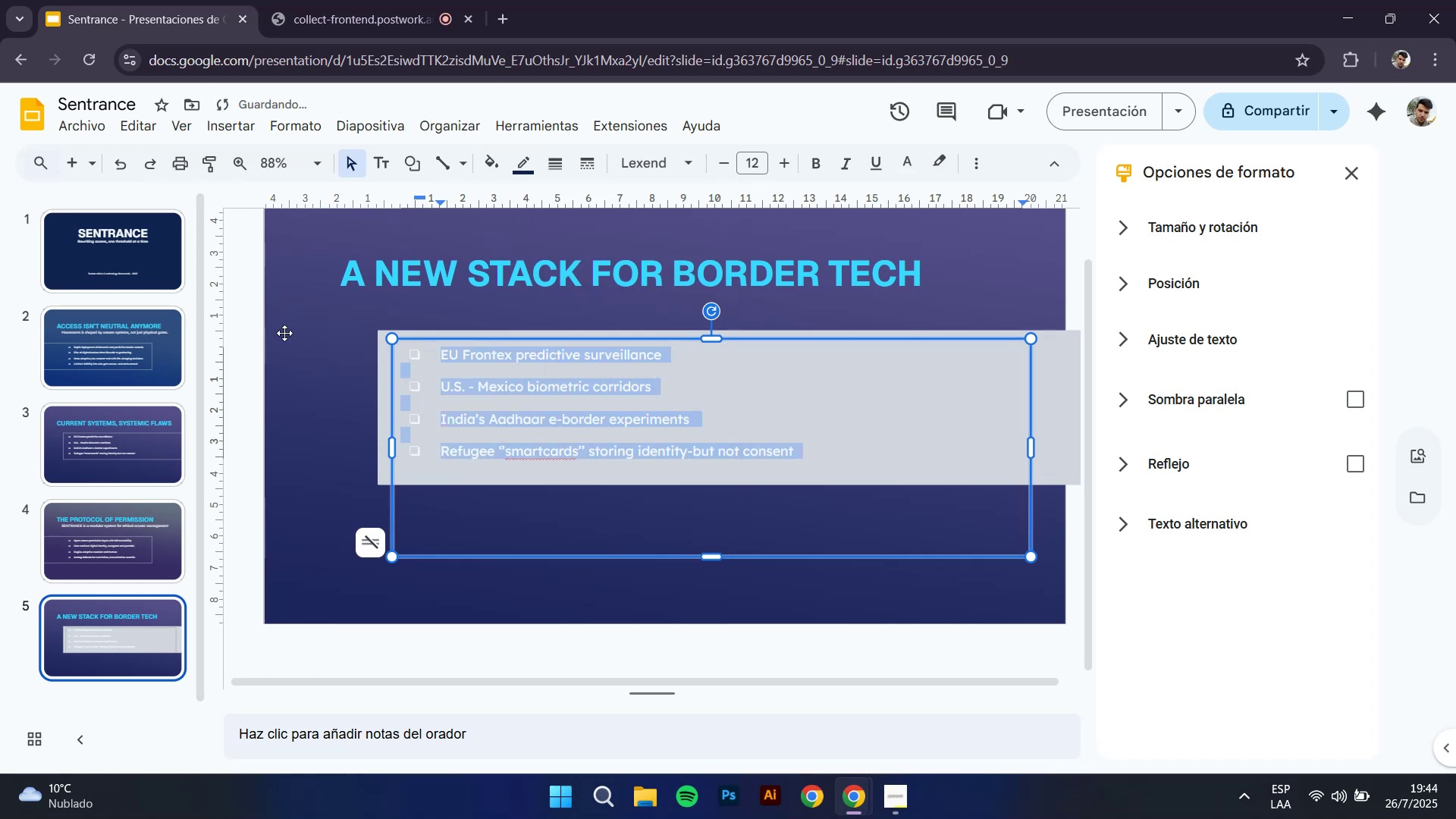 
left_click([547, 379])
 